 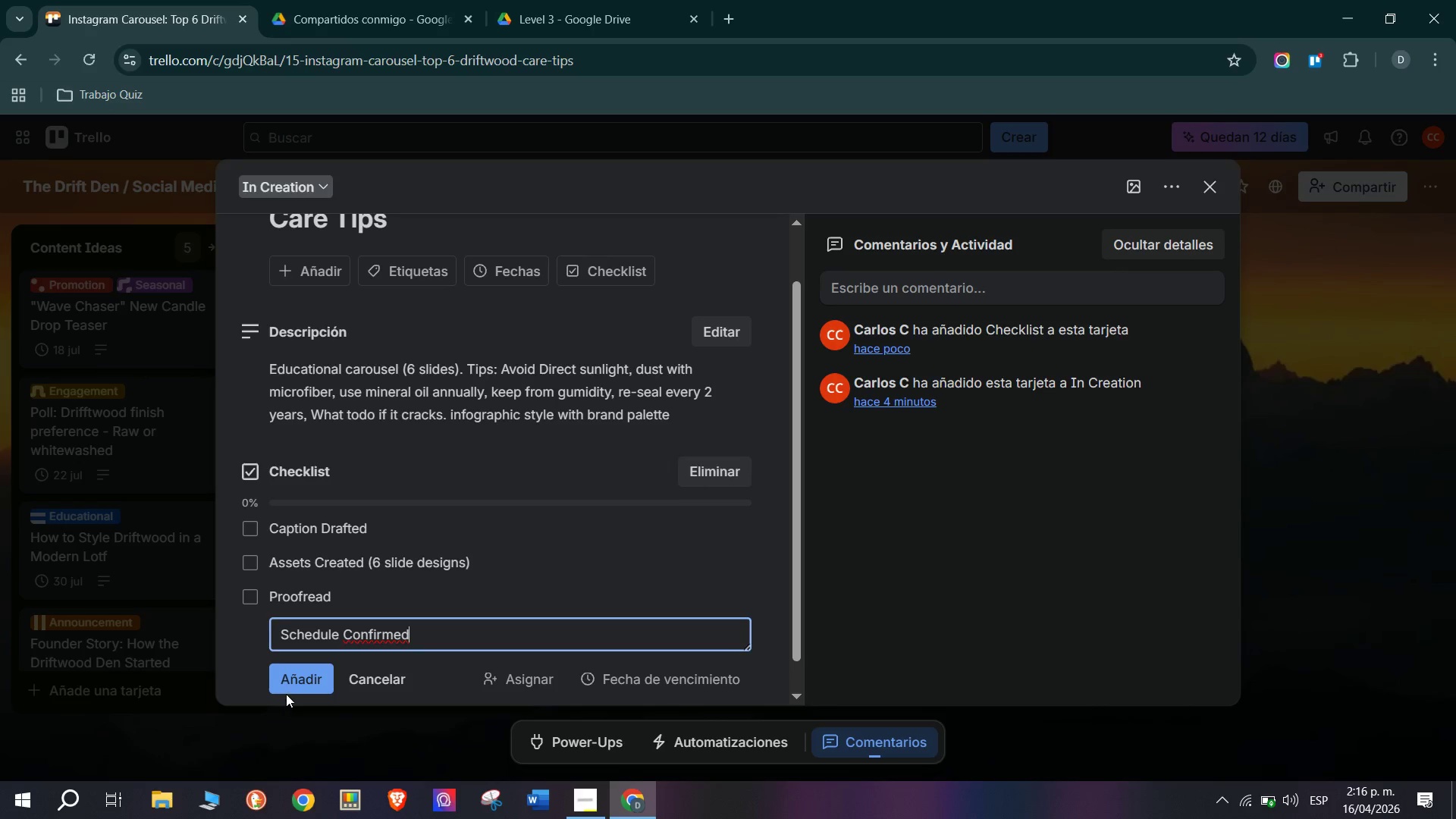 
scroll: coordinate [616, 573], scroll_direction: down, amount: 3.0
 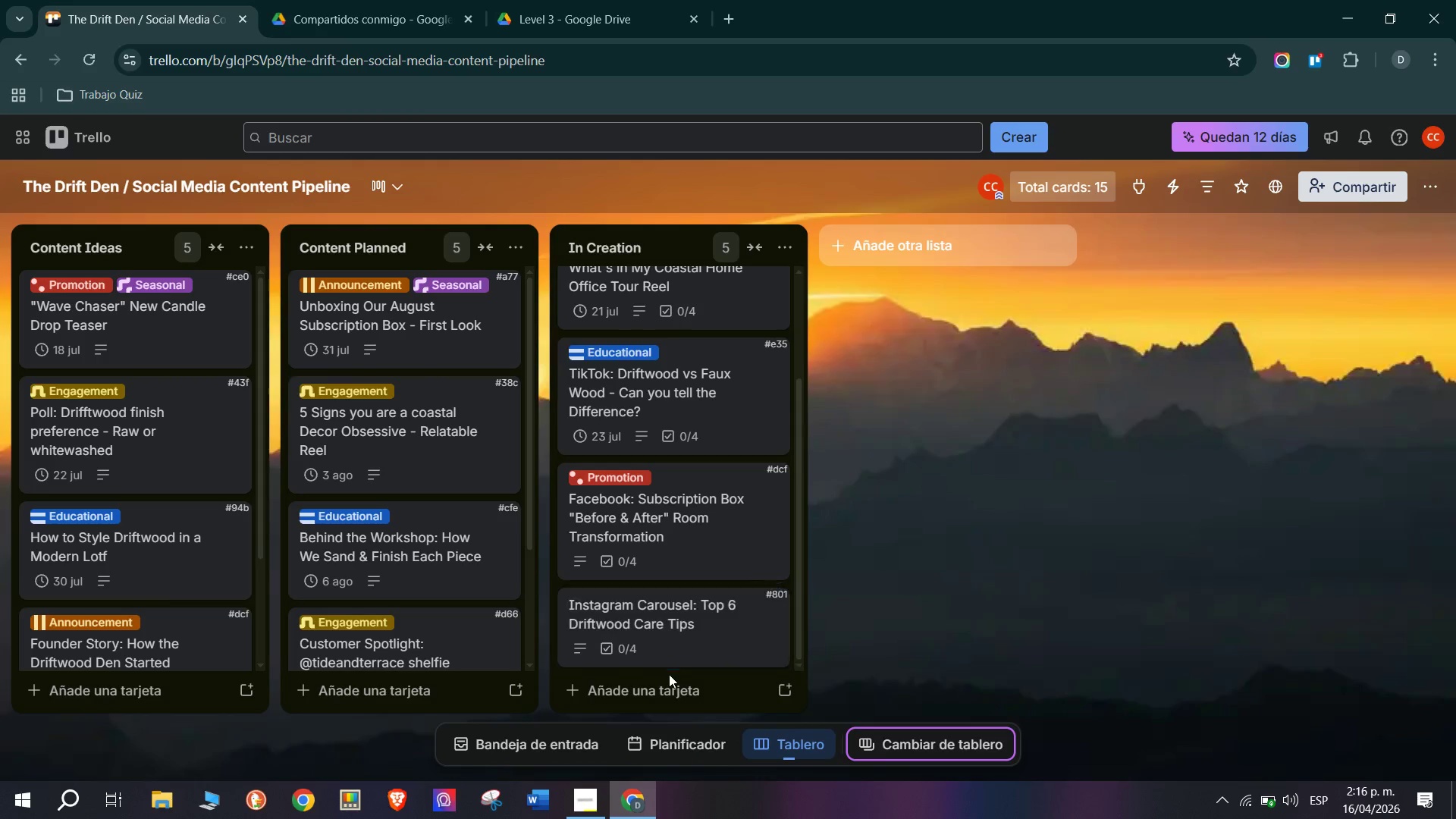 
mouse_move([685, 639])
 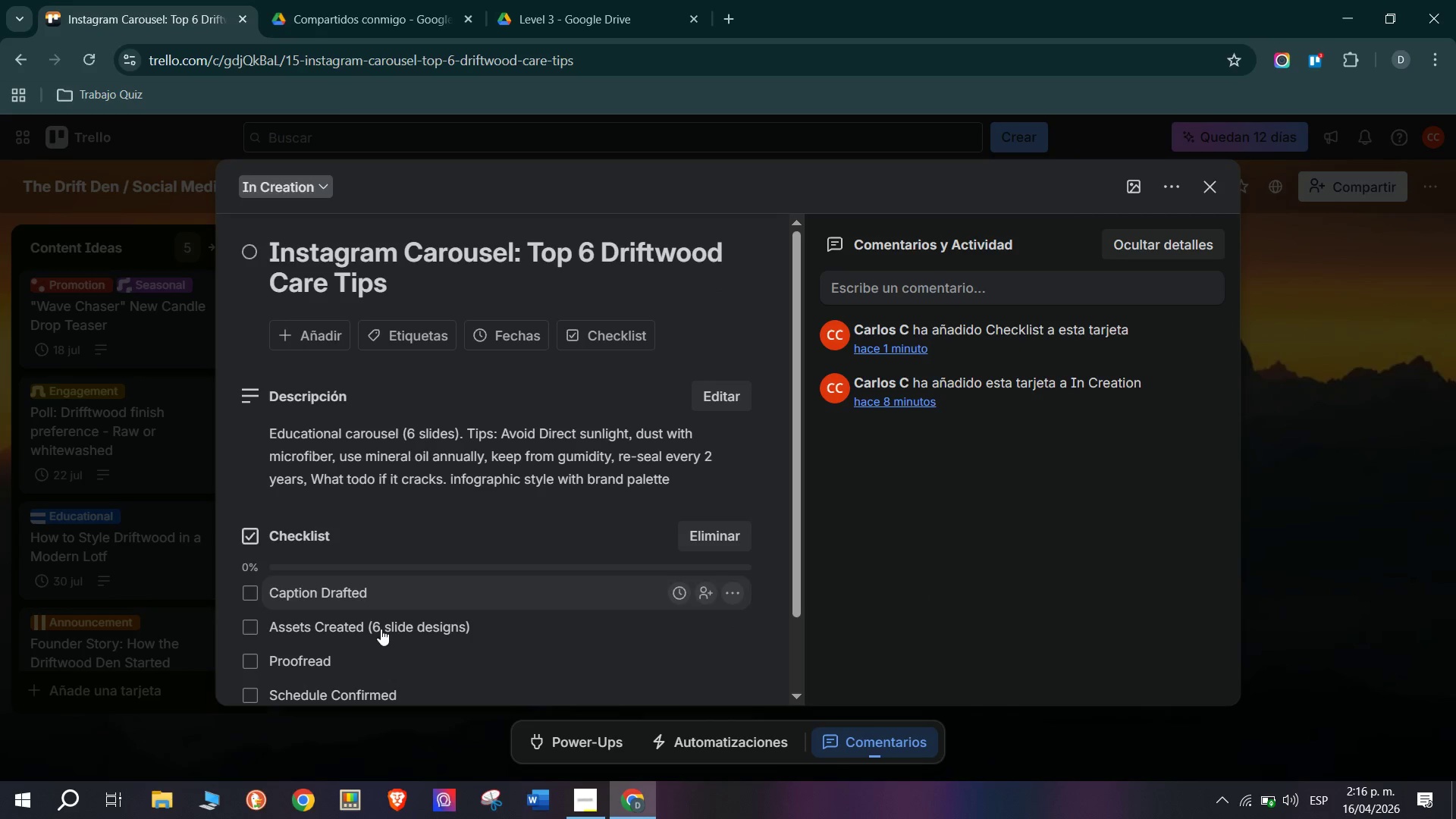 
scroll: coordinate [371, 654], scroll_direction: down, amount: 1.0
 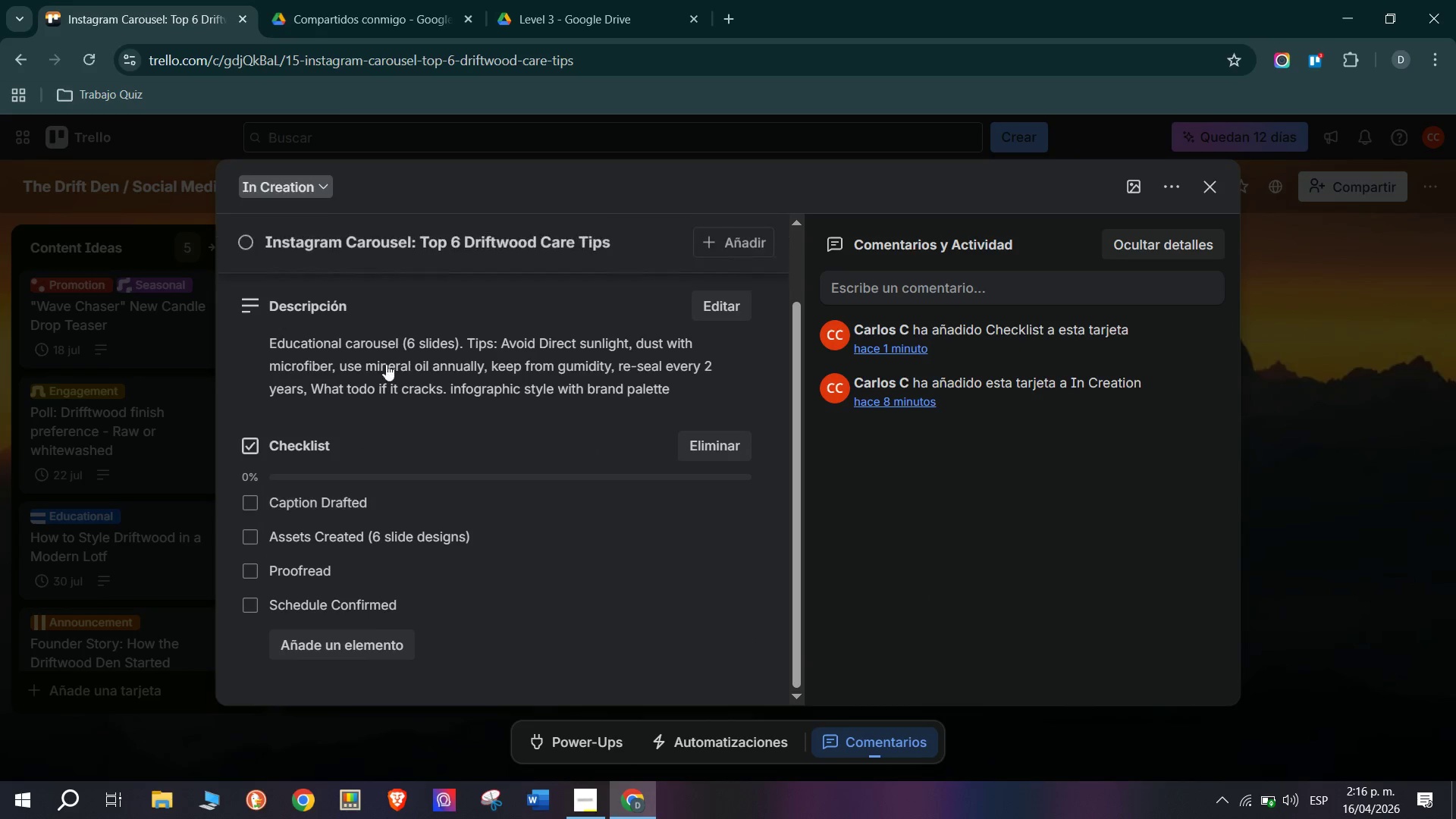 
scroll: coordinate [393, 343], scroll_direction: up, amount: 3.0
 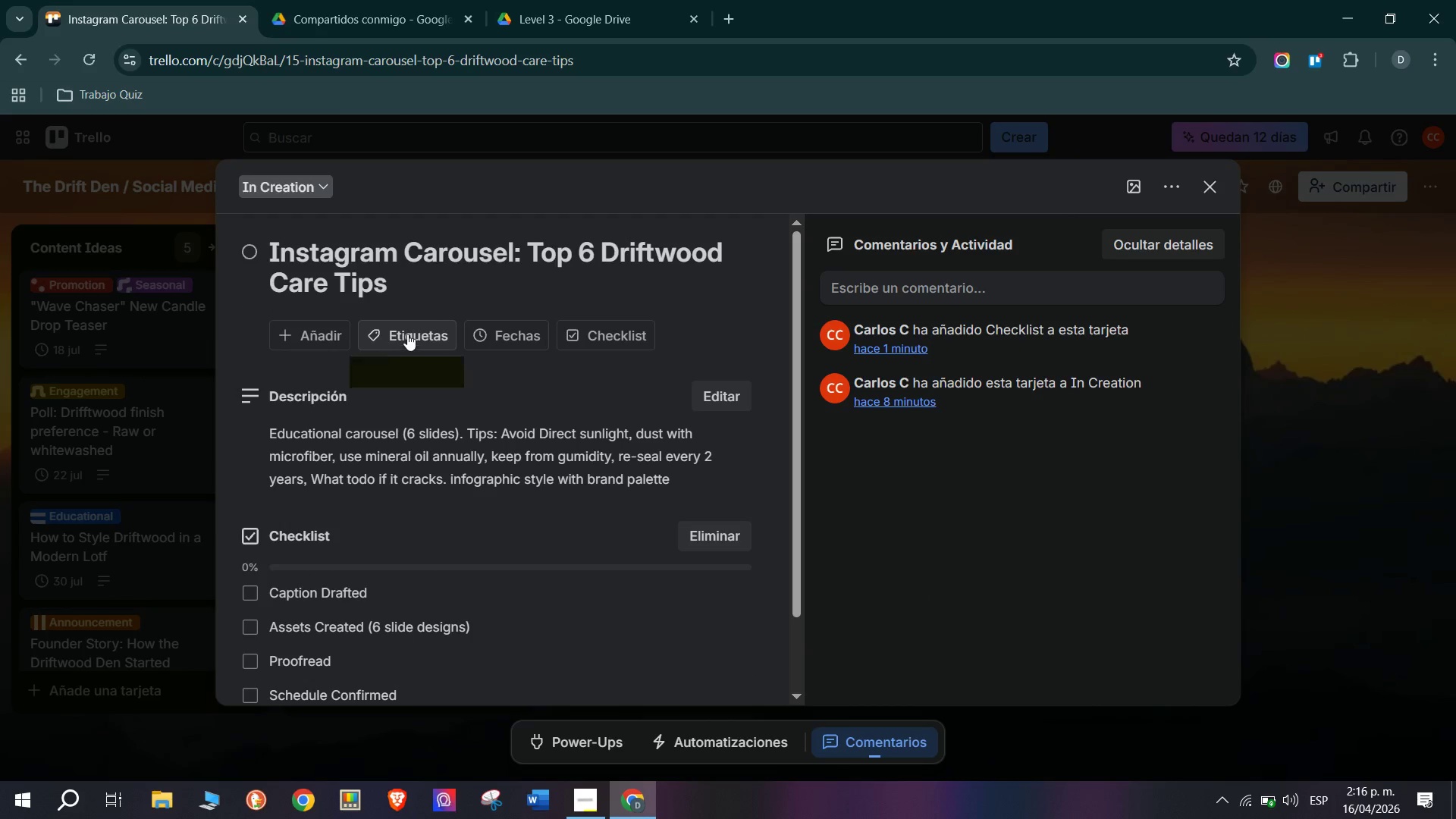 
left_click([410, 330])
 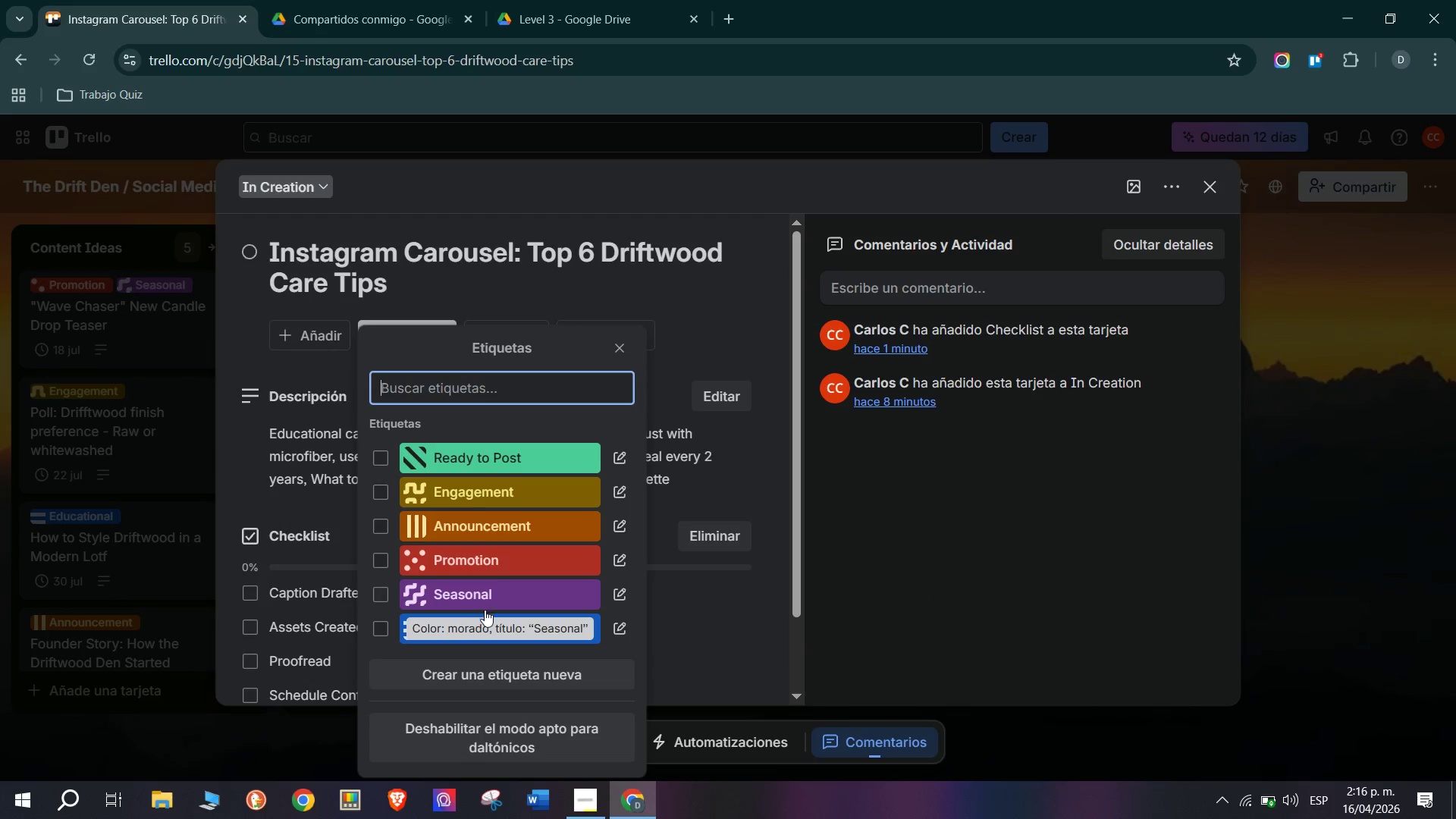 
left_click([511, 639])
 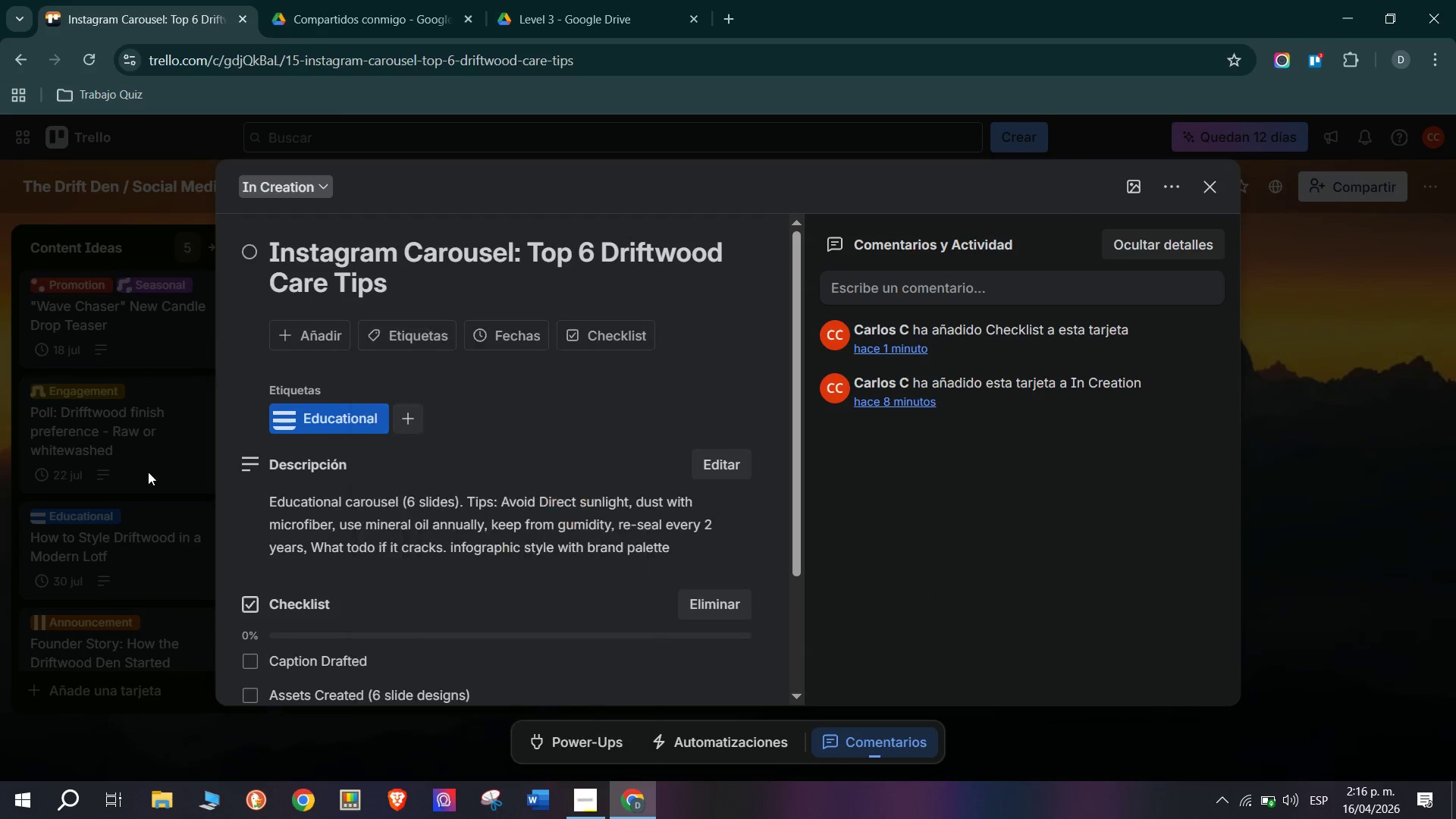 
triple_click([148, 469])
 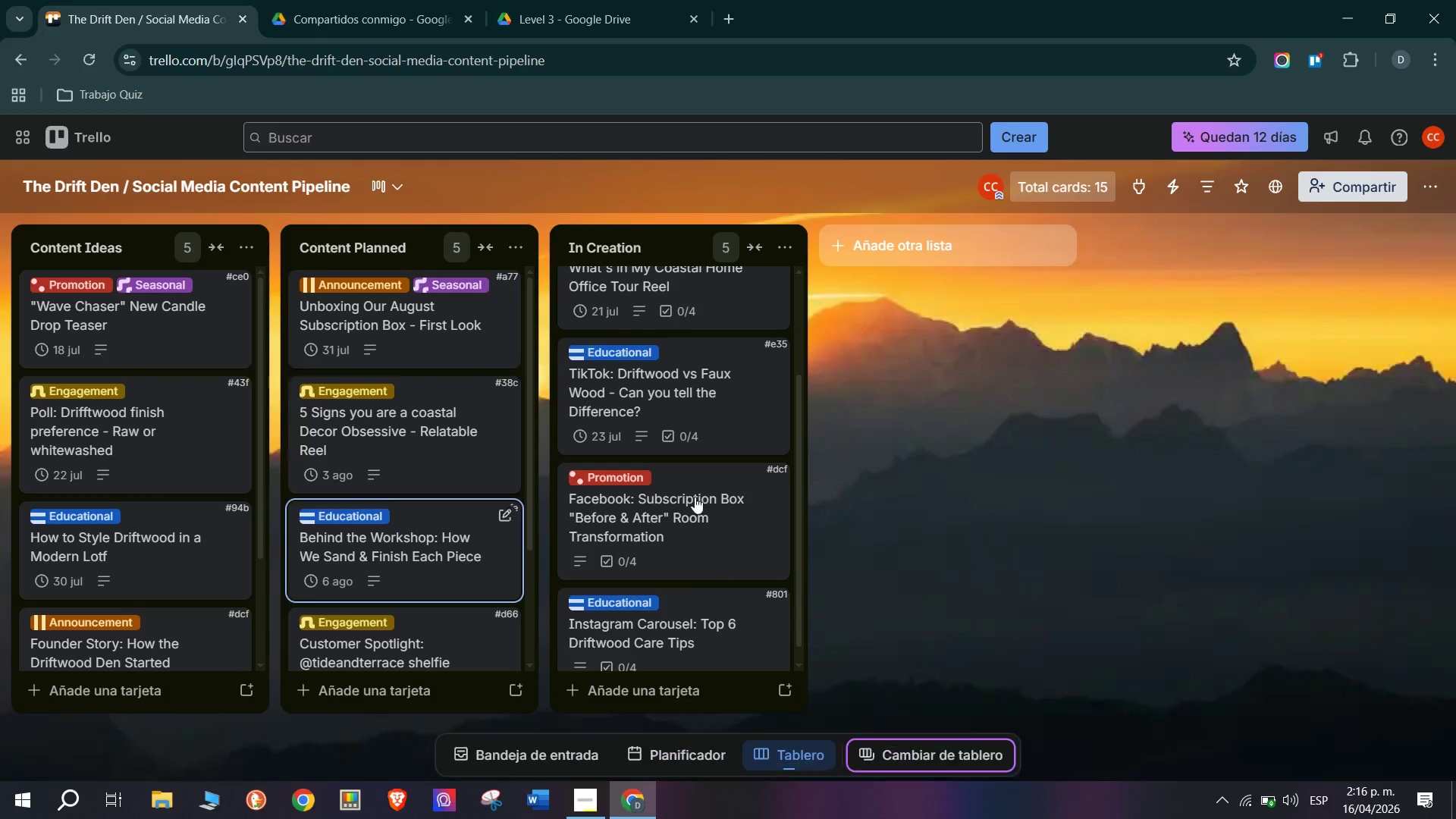 
scroll: coordinate [711, 490], scroll_direction: down, amount: 3.0
 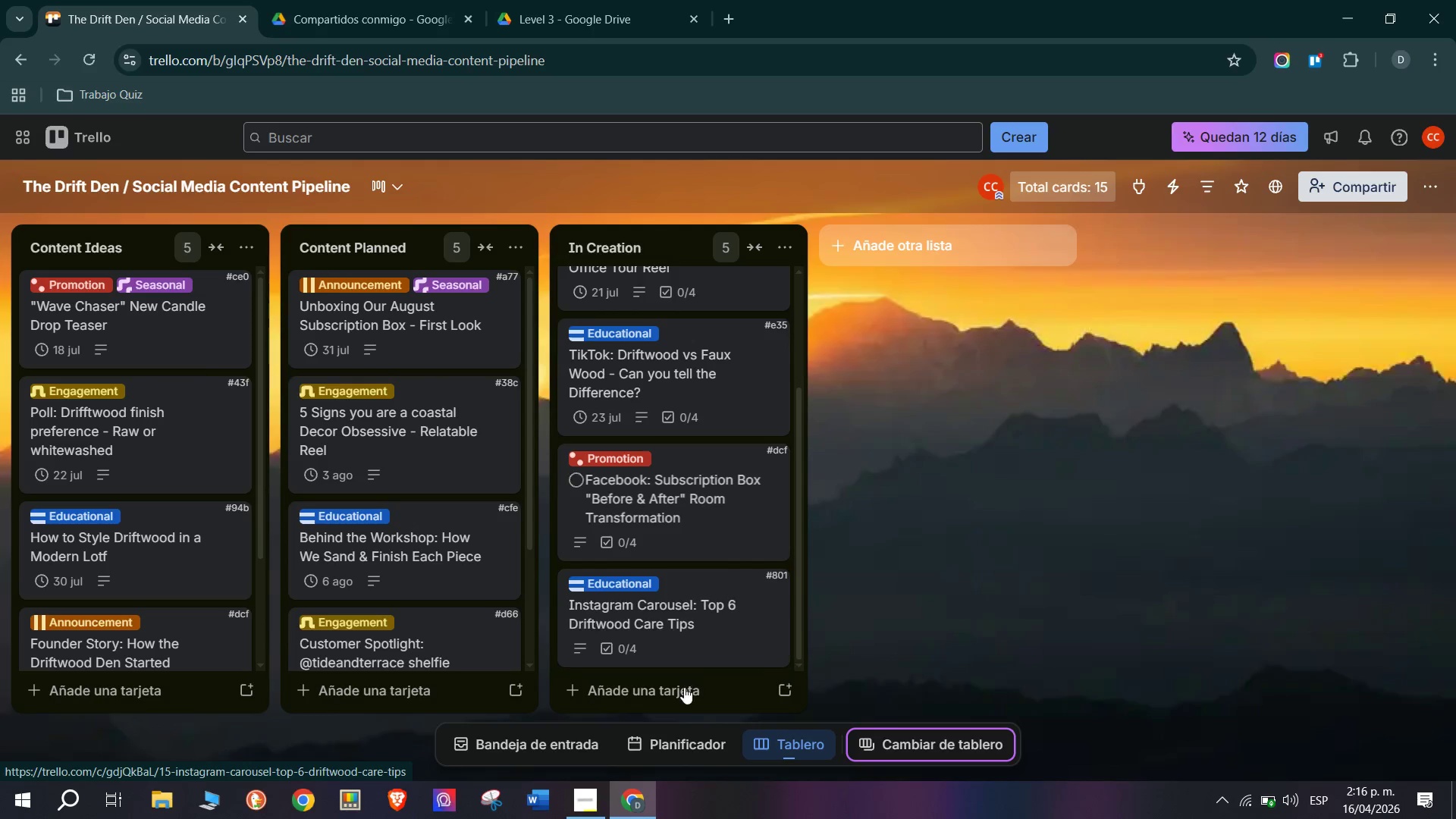 
mouse_move([692, 669])
 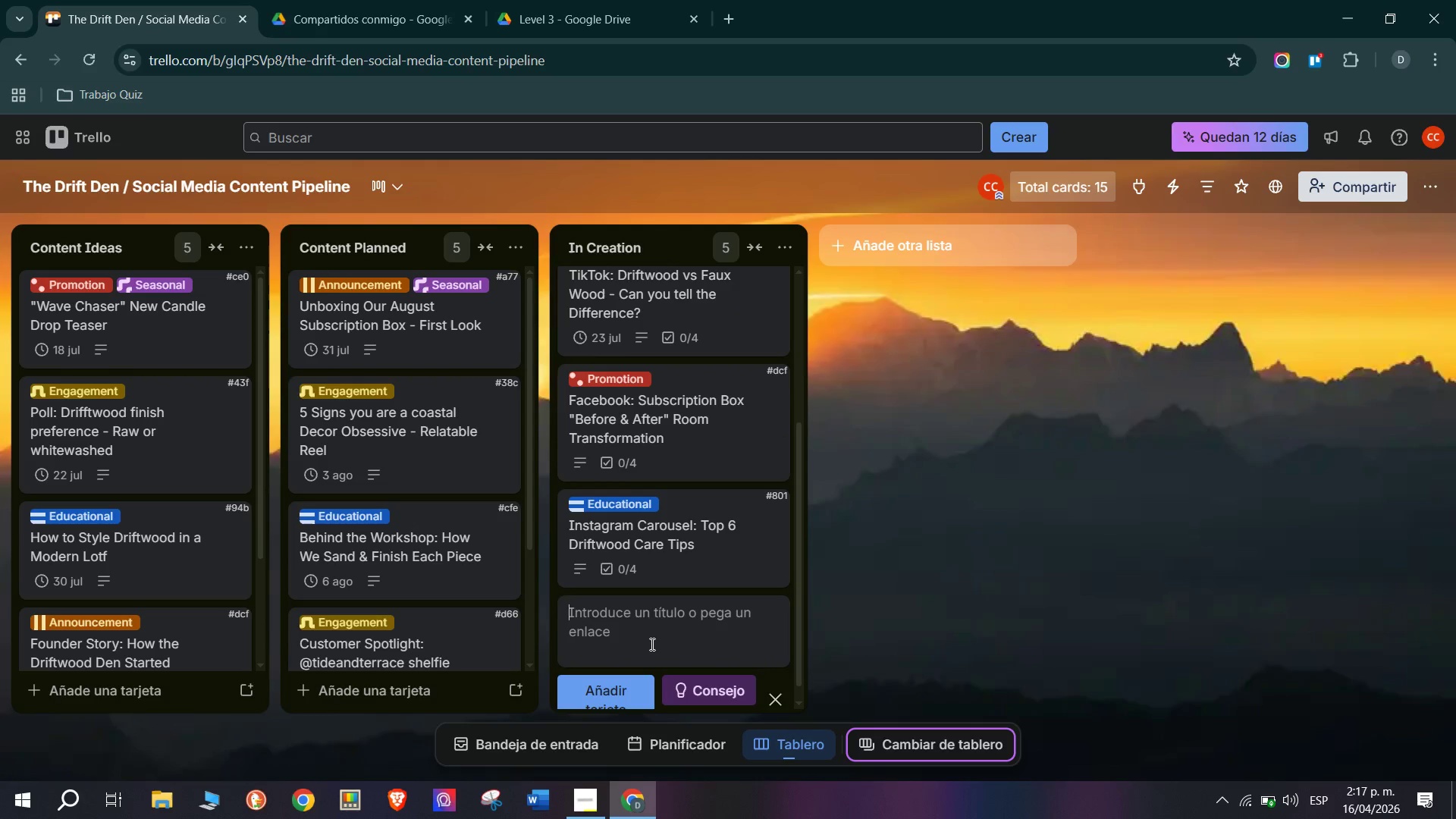 
wait(9.39)
 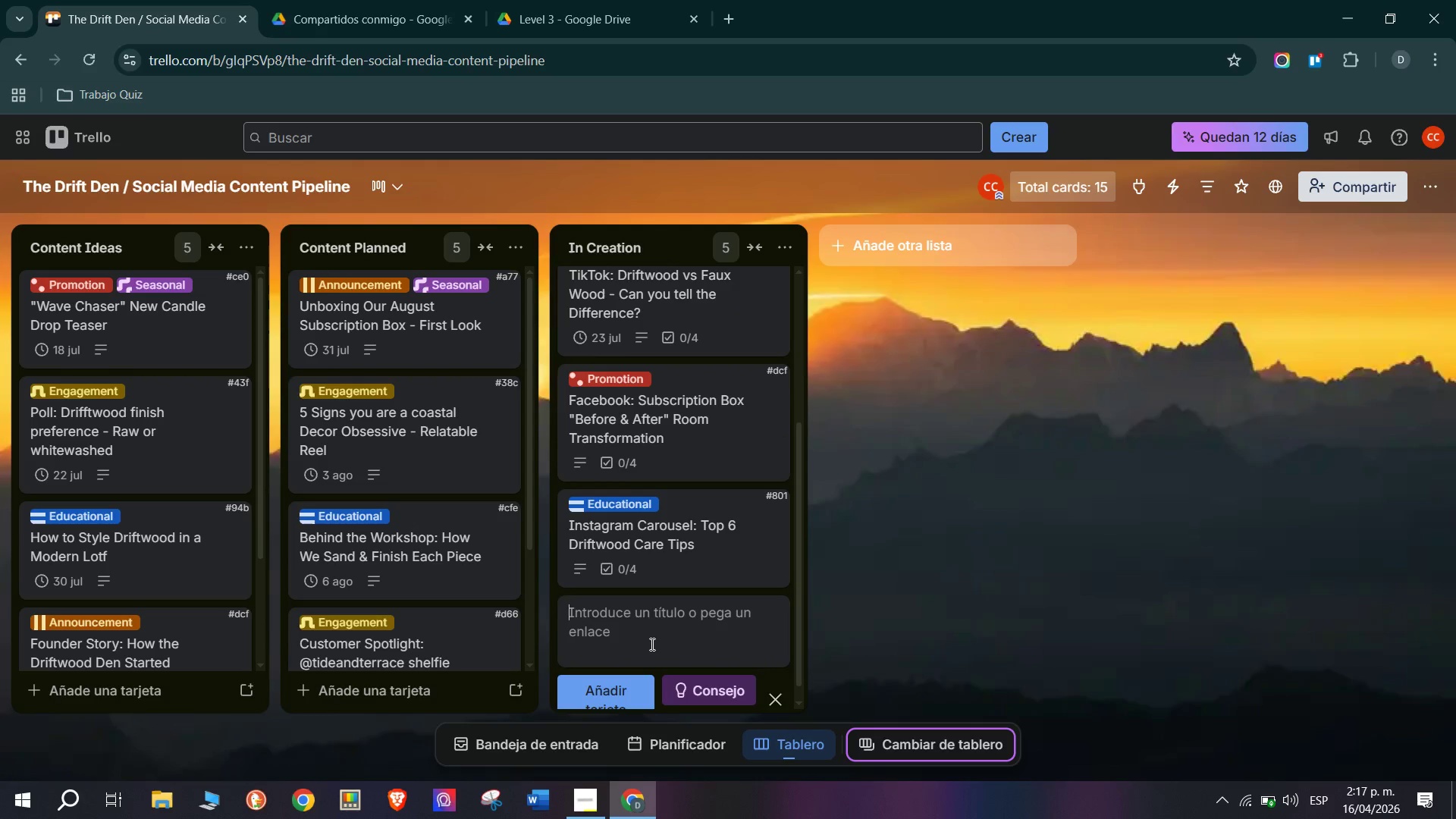 
scroll: coordinate [635, 642], scroll_direction: down, amount: 3.0
 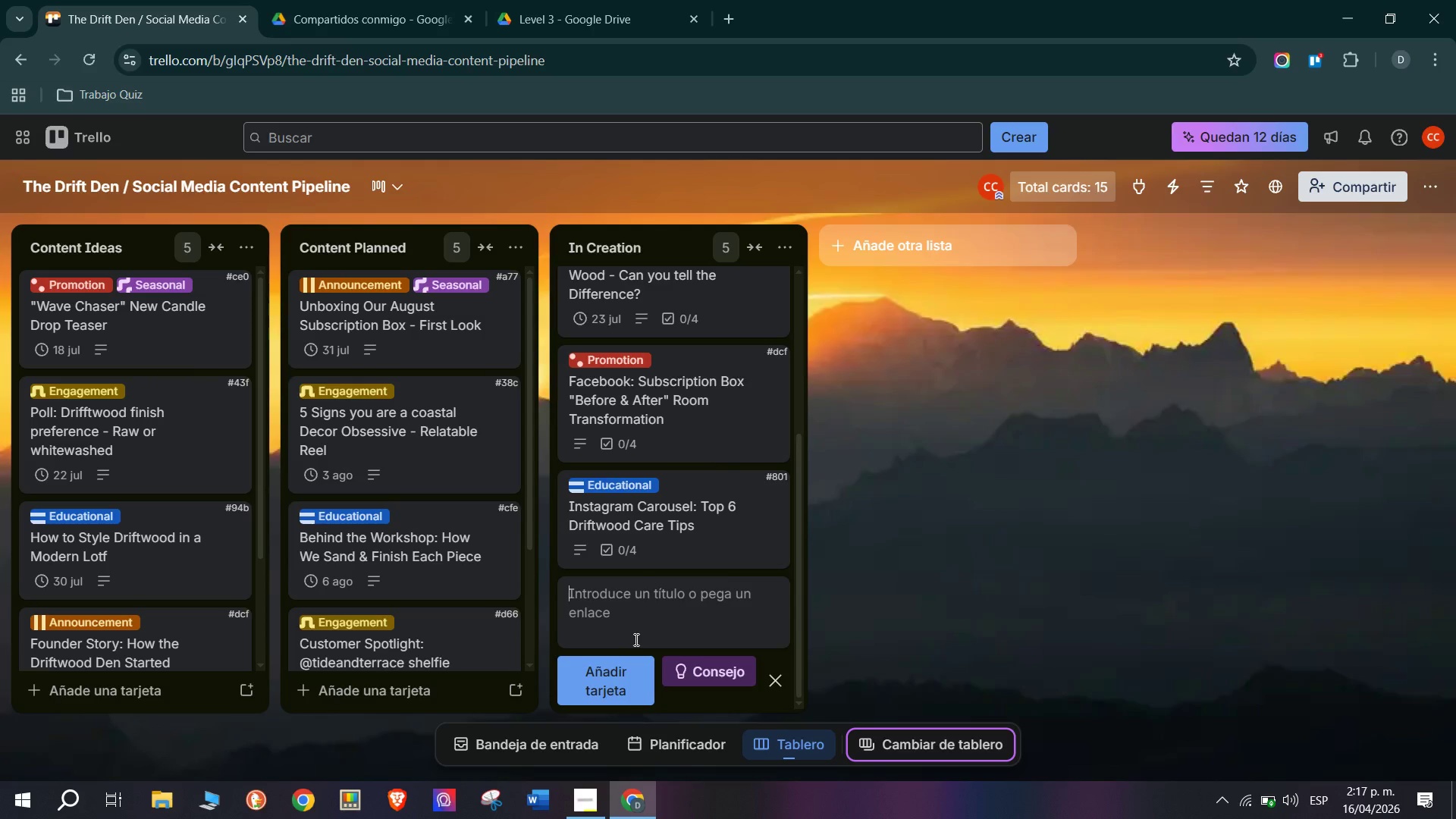 
wait(8.66)
 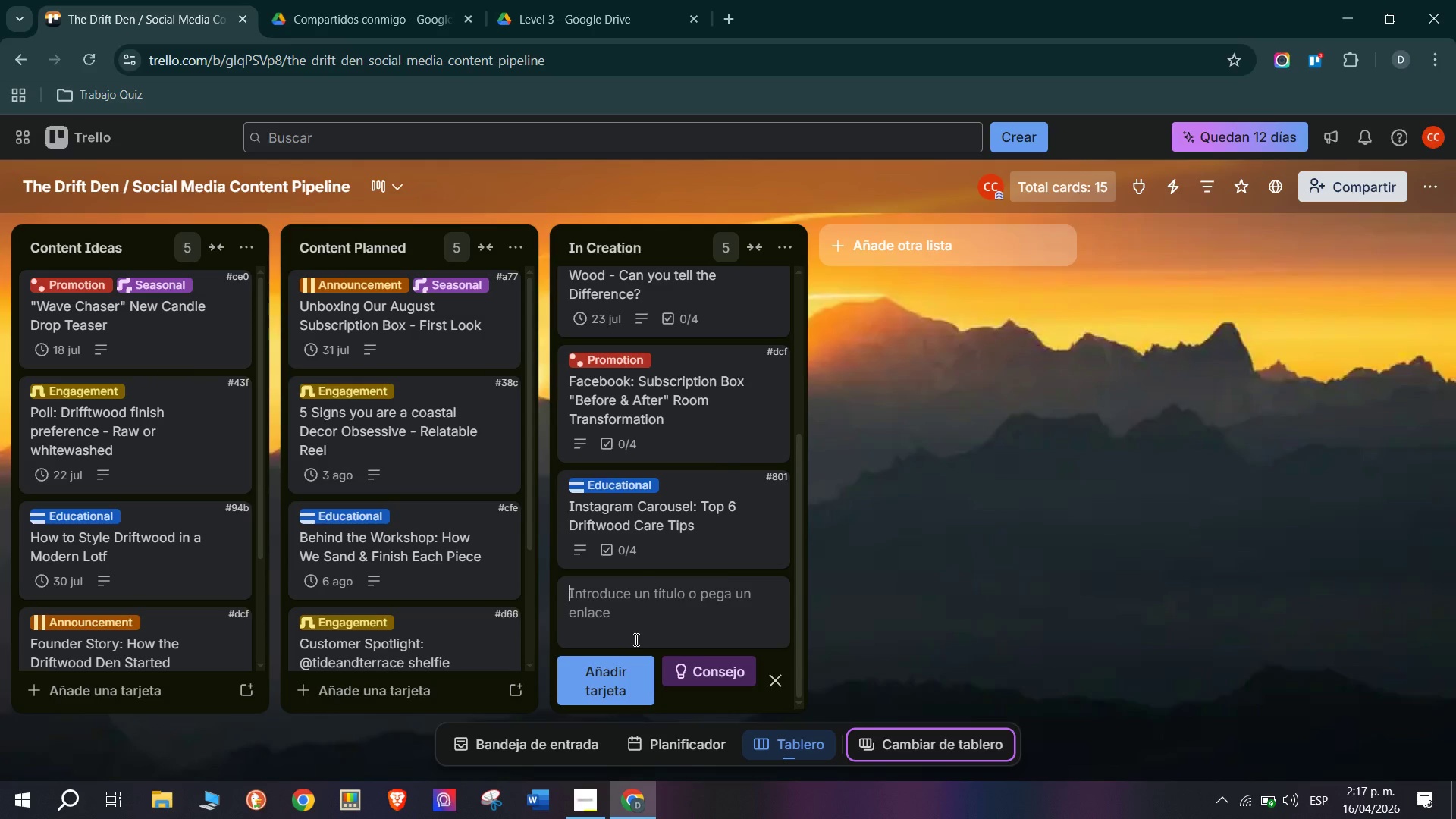 
type(Quoty)
key(Backspace)
type(e Post> Oceasn)
key(Backspace)
key(Backspace)
type(n )
 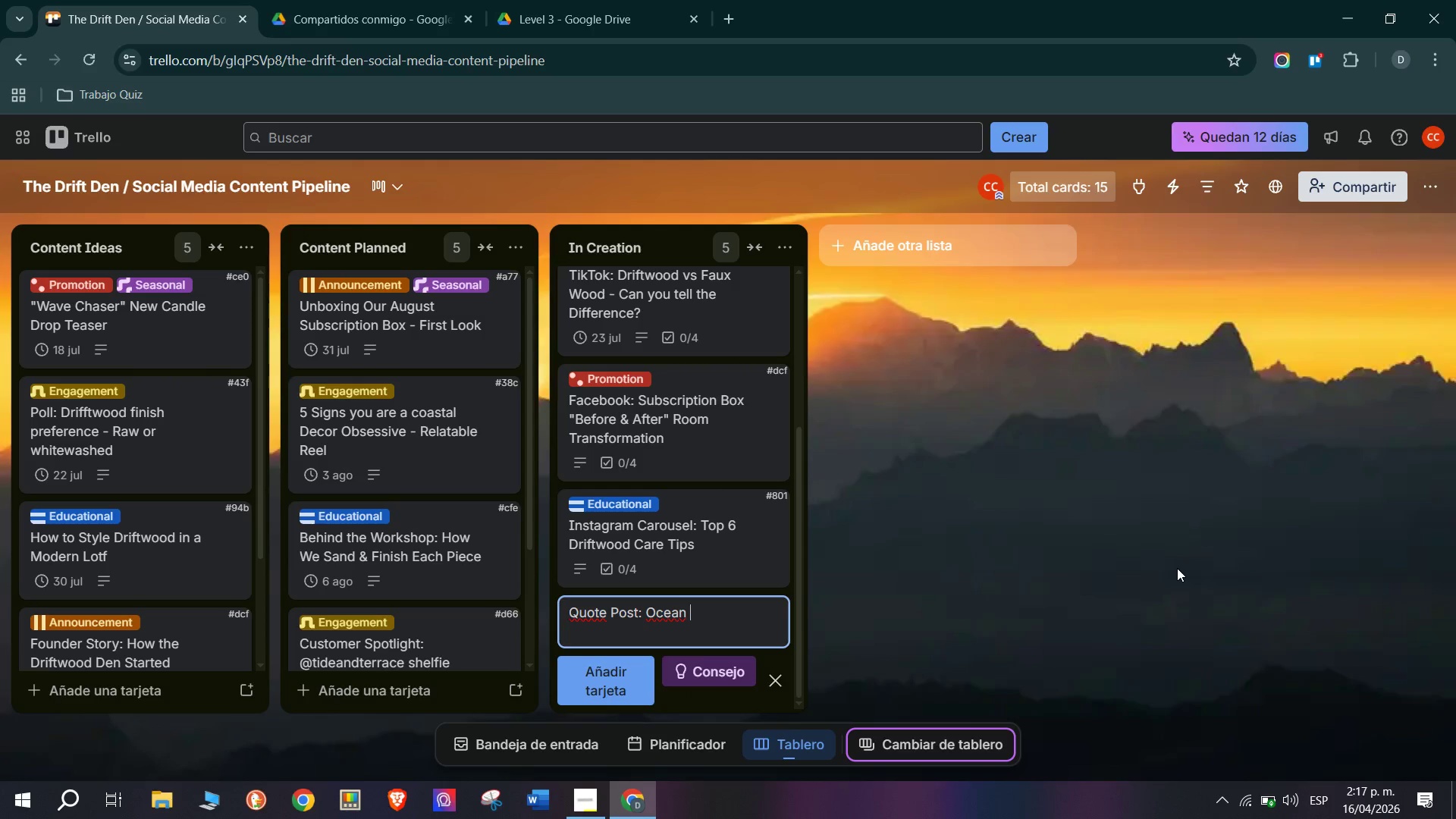 
wait(6.0)
 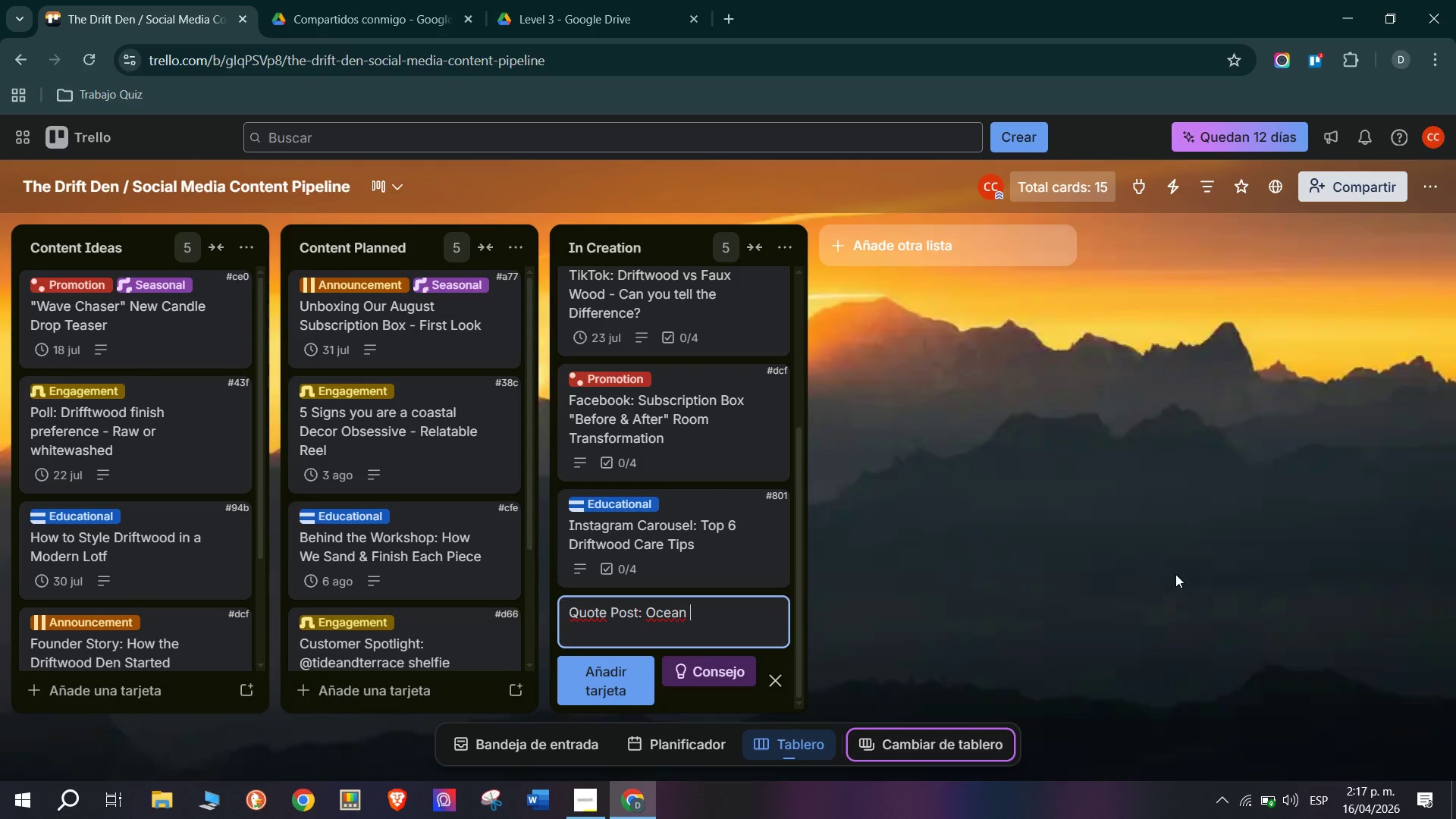 
type(Never Runds)
key(Backspace)
key(Backspace)
type(s )
 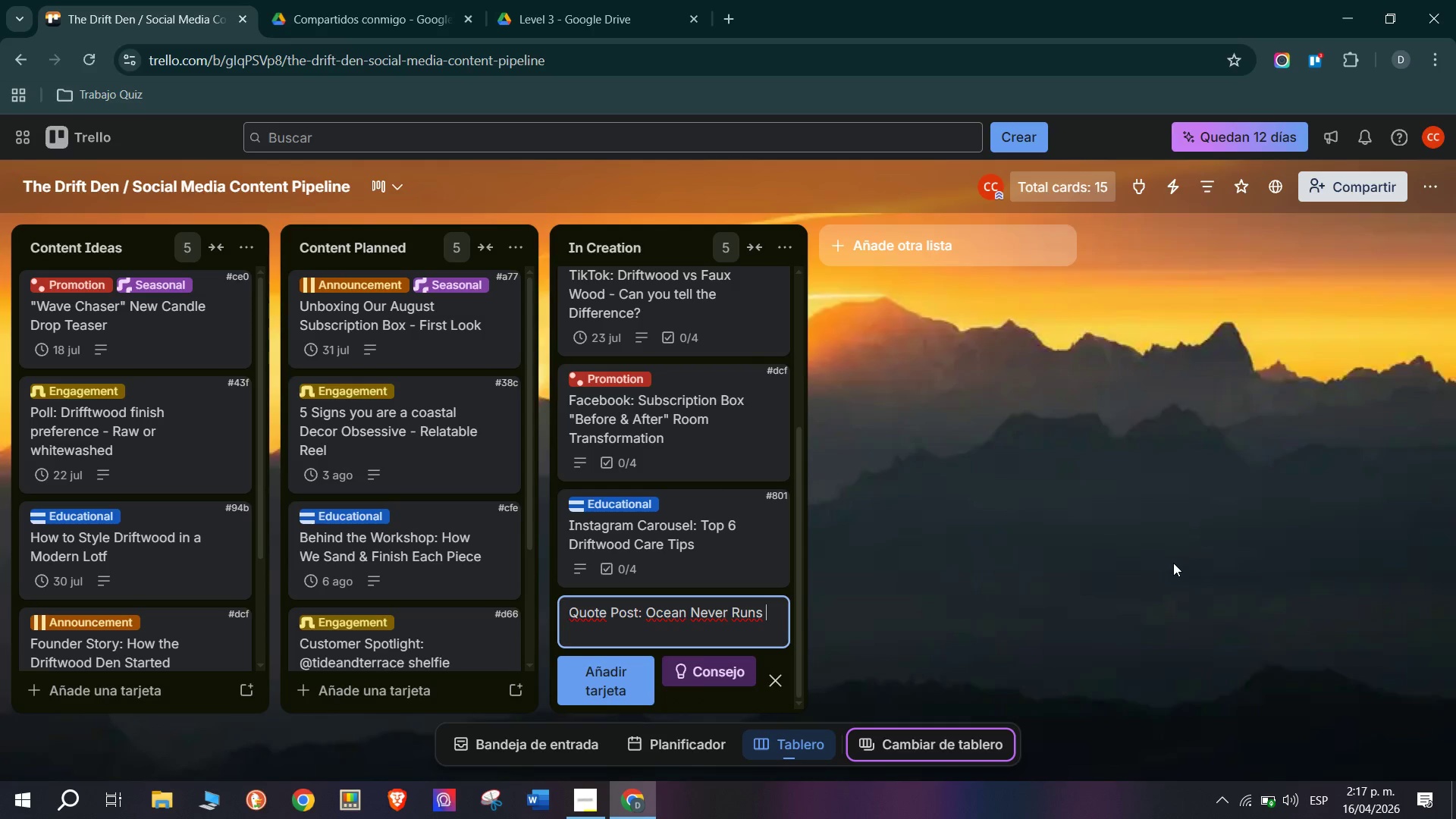 
wait(5.97)
 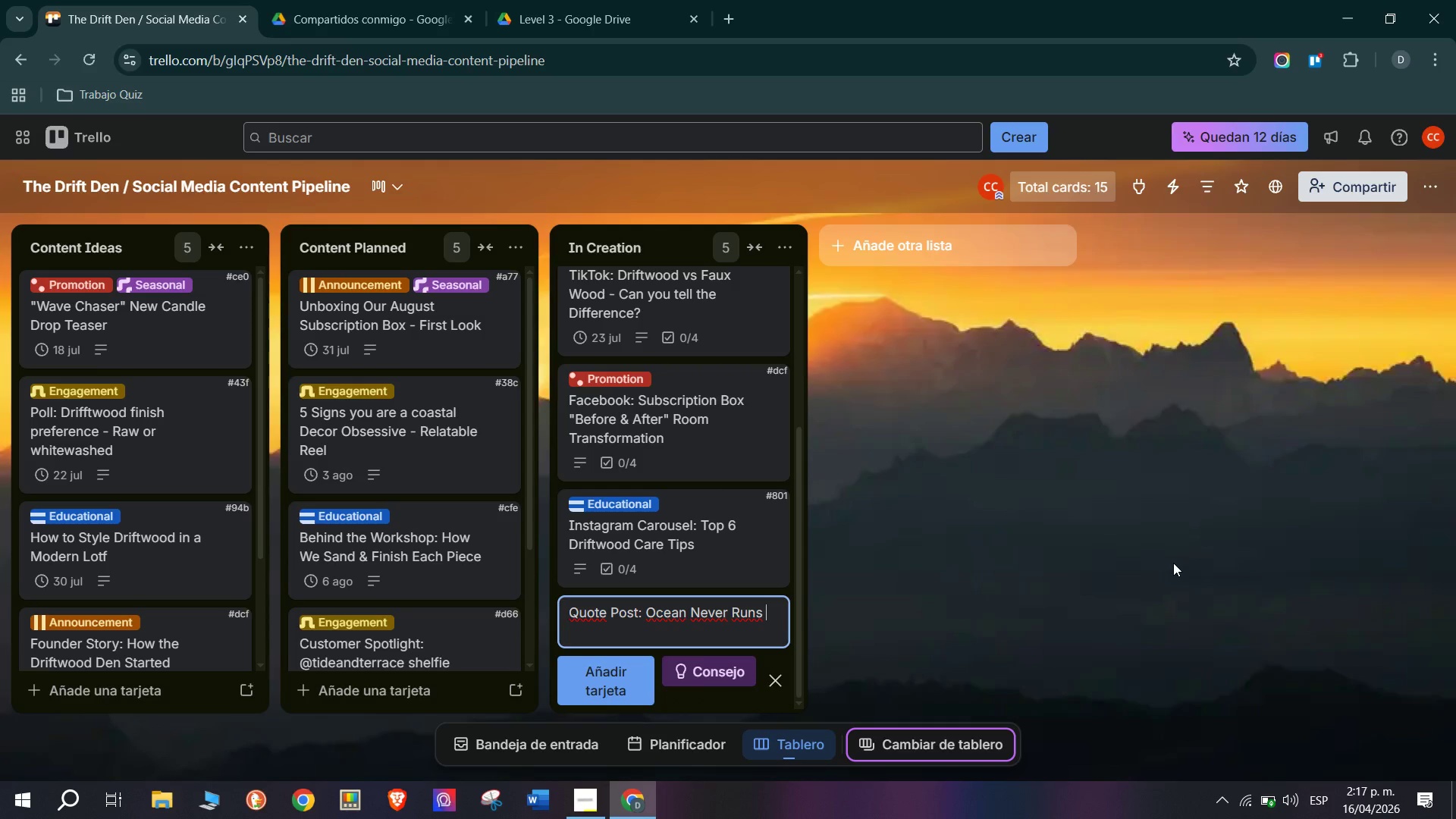 
type(Out of Sunsets)
 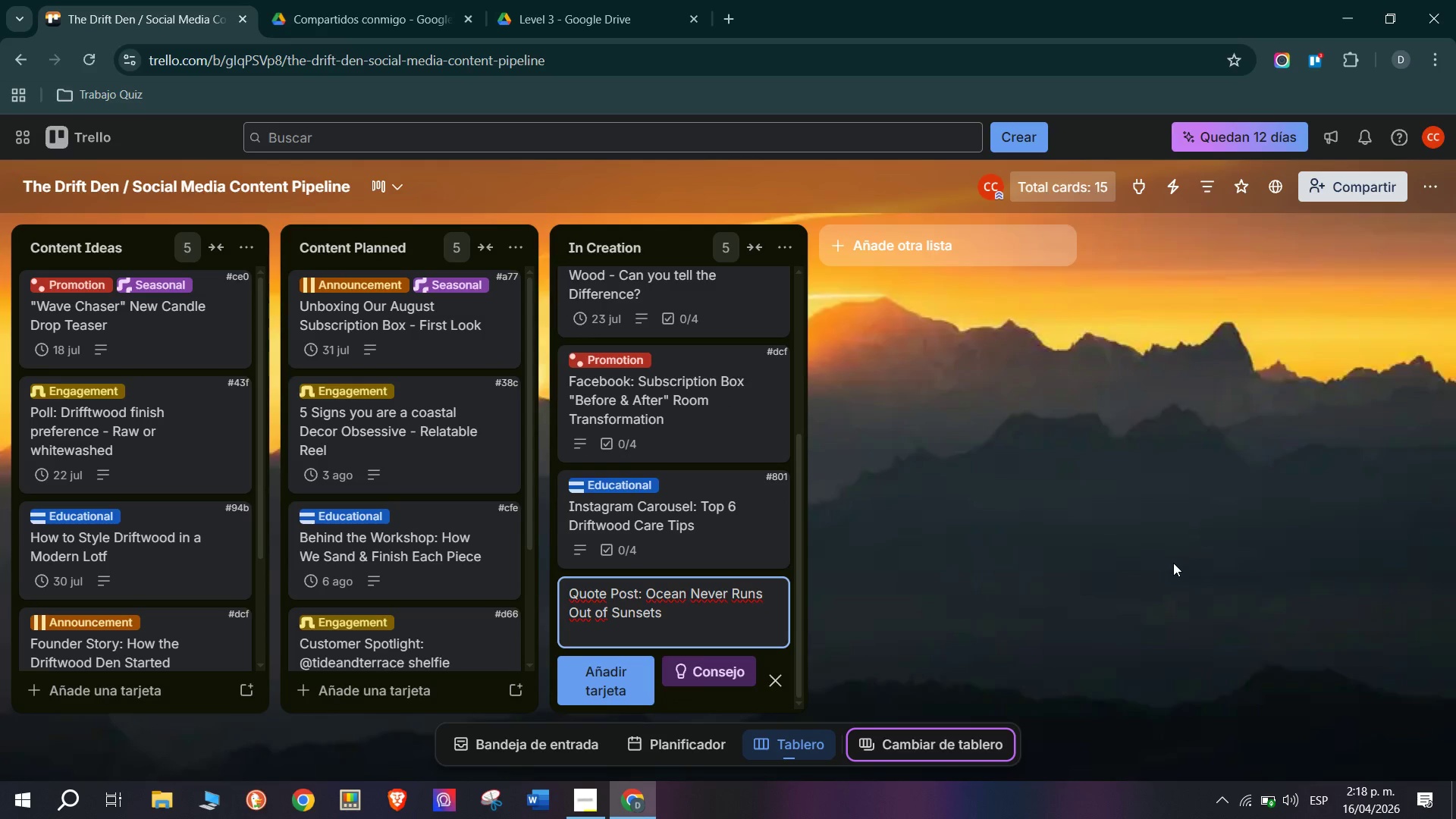 
key(Enter)
 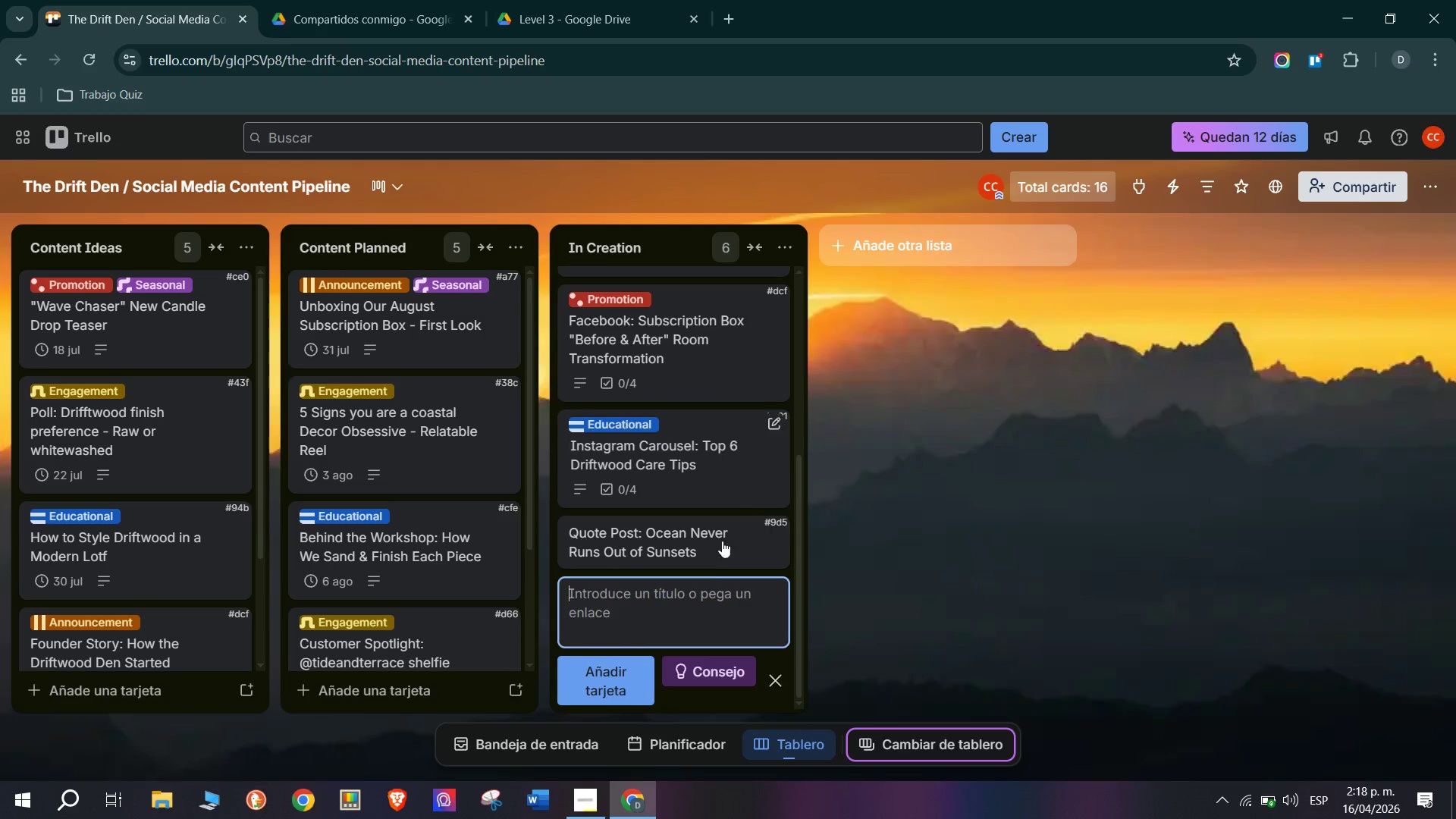 
left_click([642, 566])
 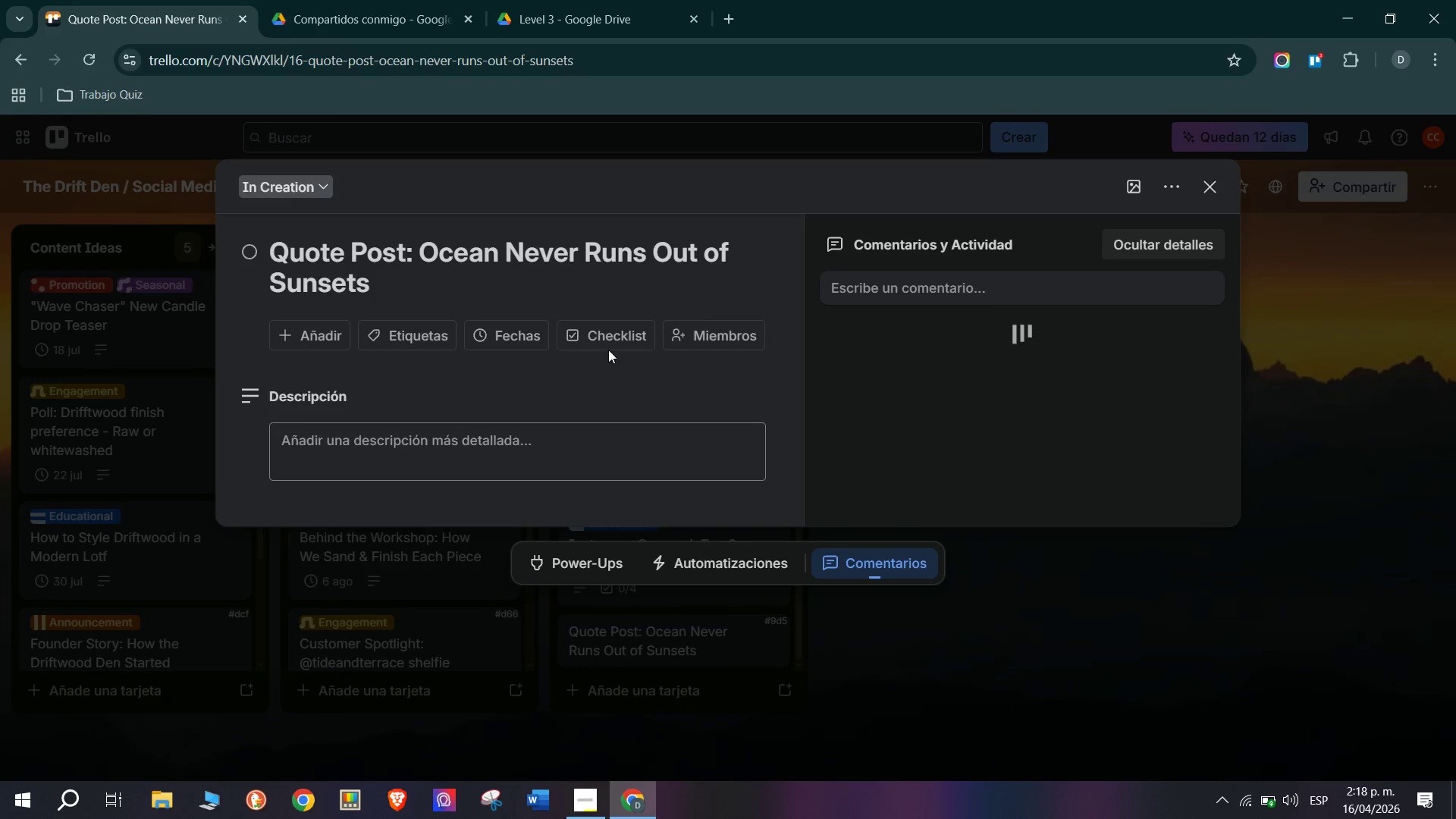 
mouse_move([608, 338])
 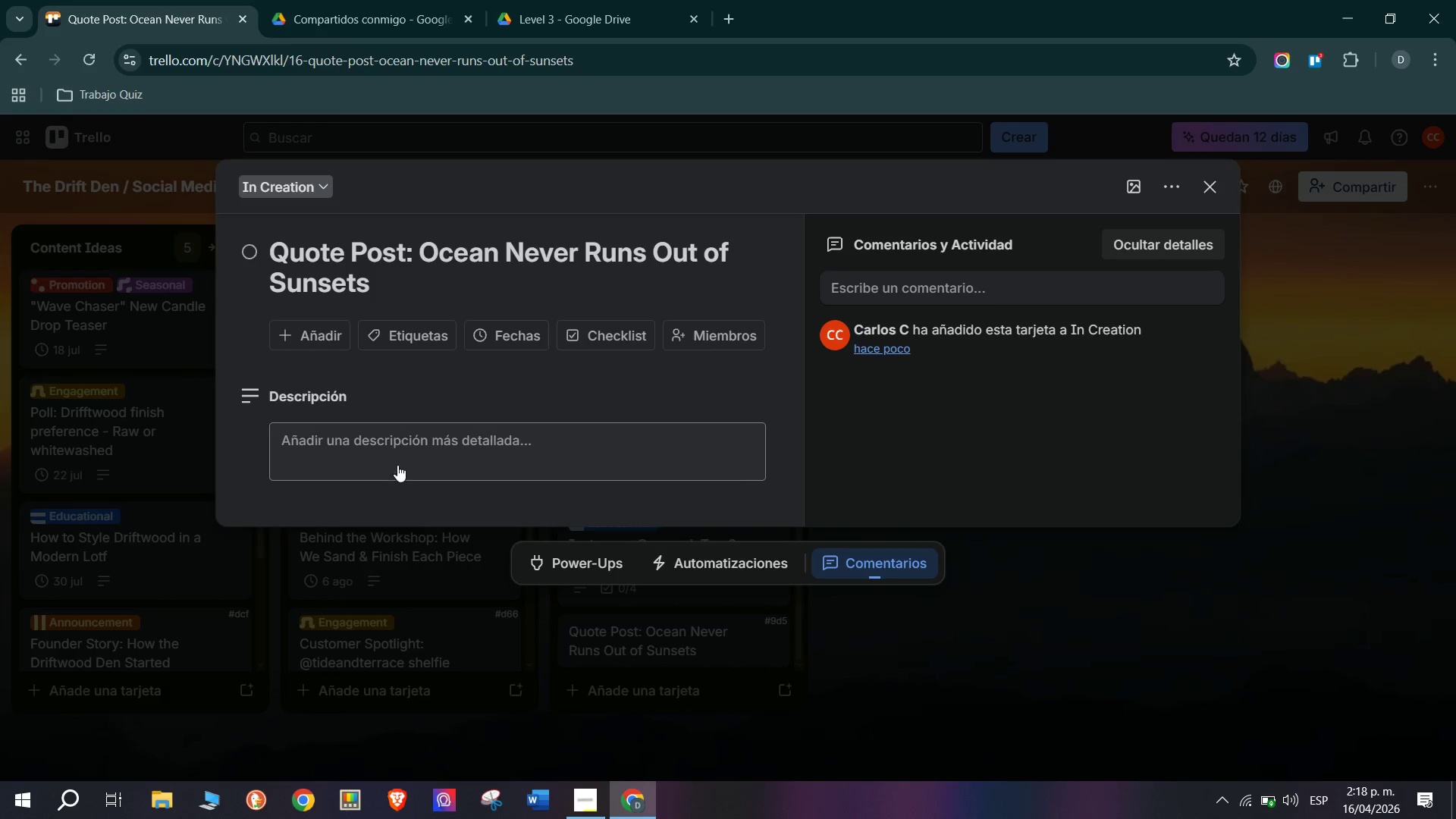 
left_click([401, 453])
 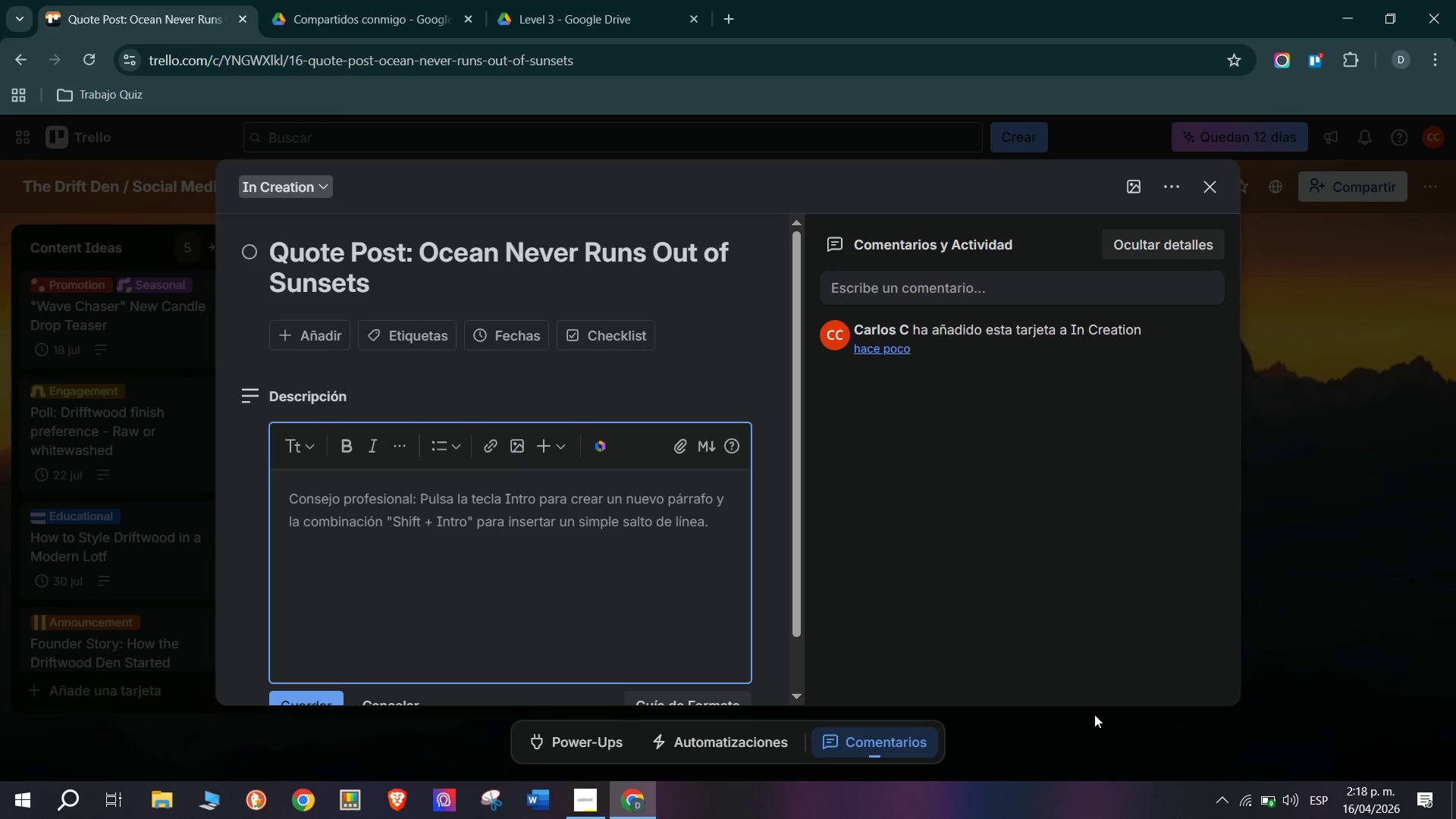 
mouse_move([1254, 805])
 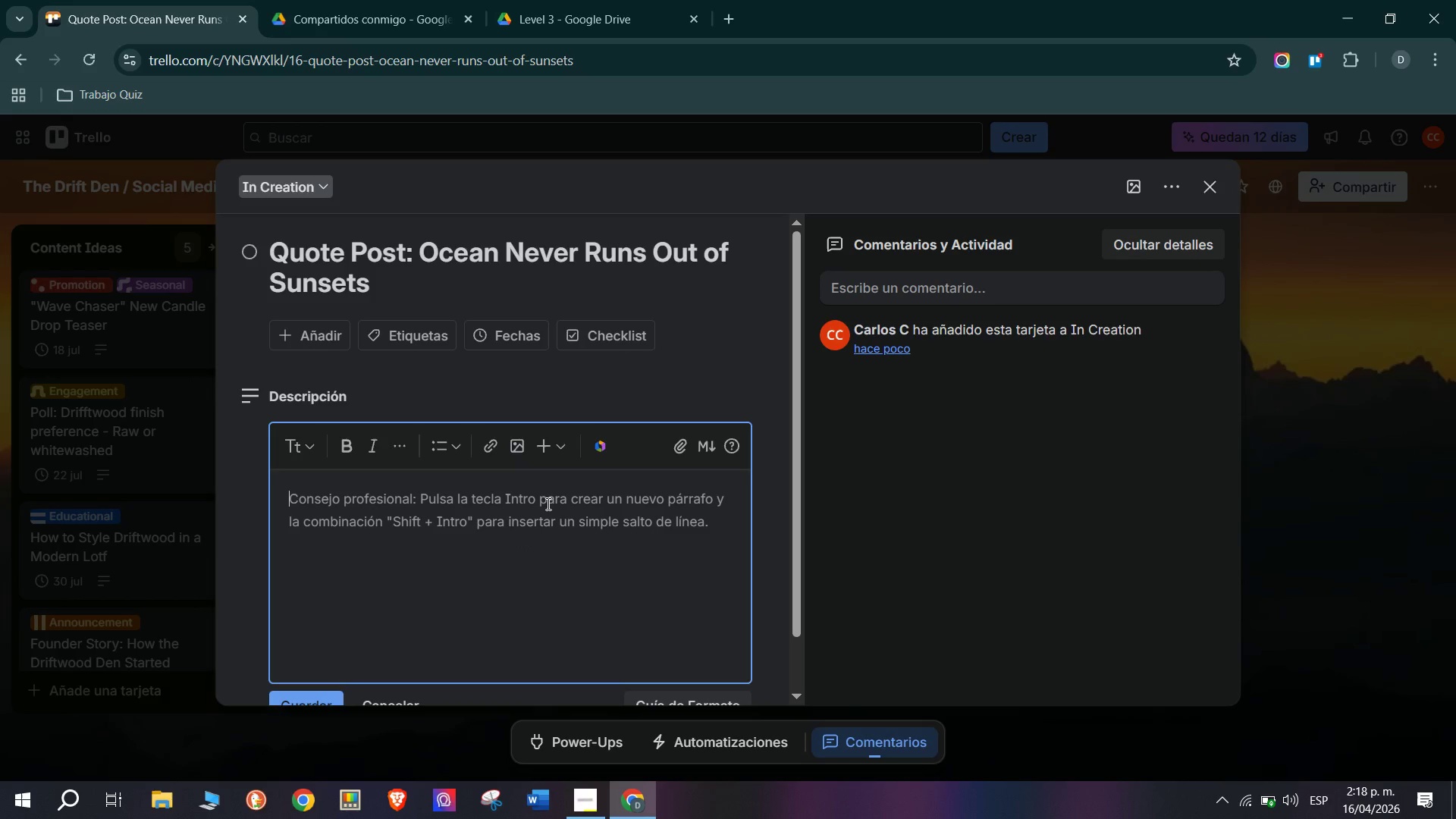 
left_click([547, 500])
 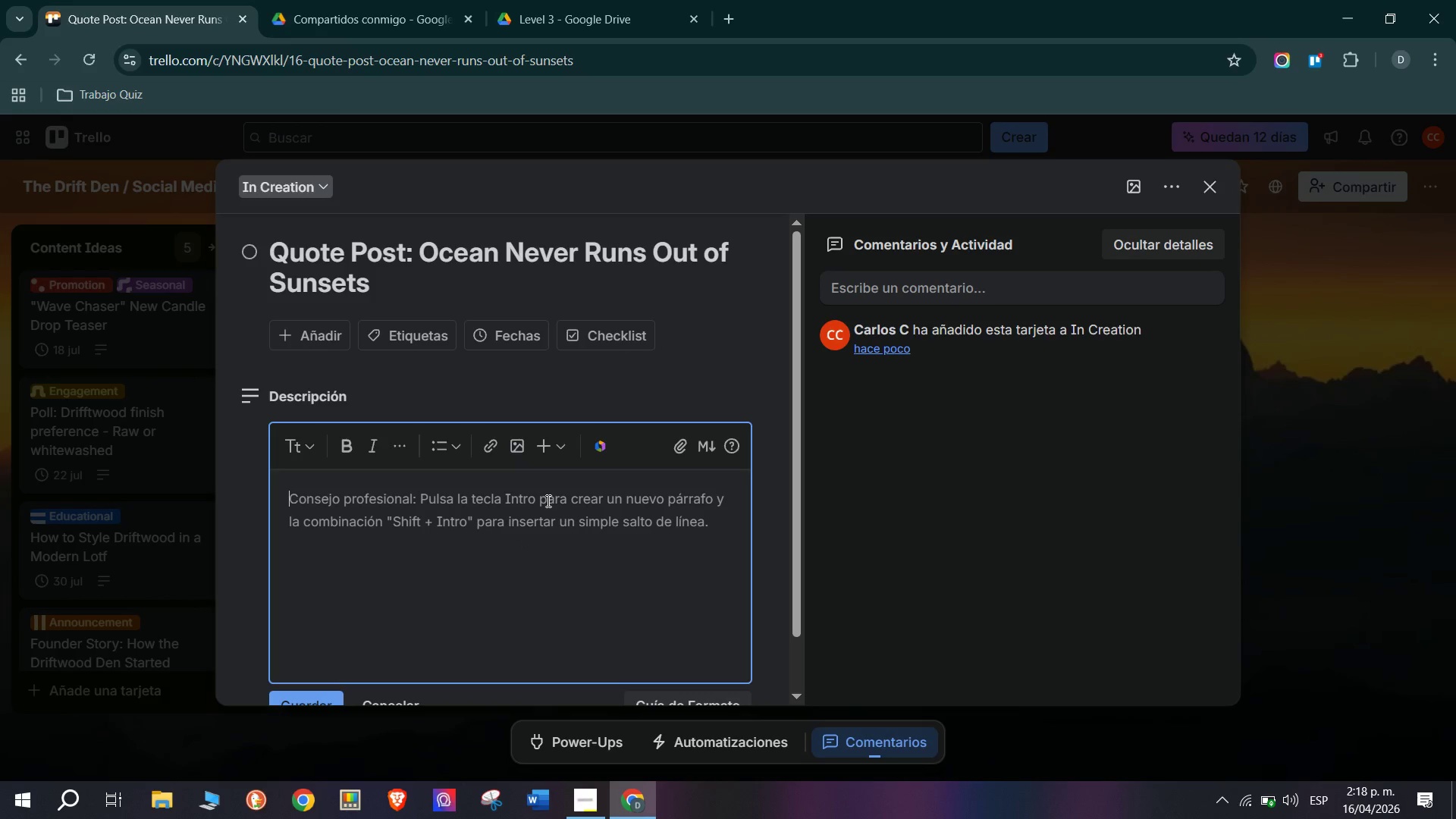 
type(Mineral)
key(Backspace)
key(Backspace)
key(Backspace)
key(Backspace)
type(imal aestj)
key(Backspace)
type(hetic 1qu)
key(Backspace)
key(Backspace)
key(Backspace)
type(quote)
 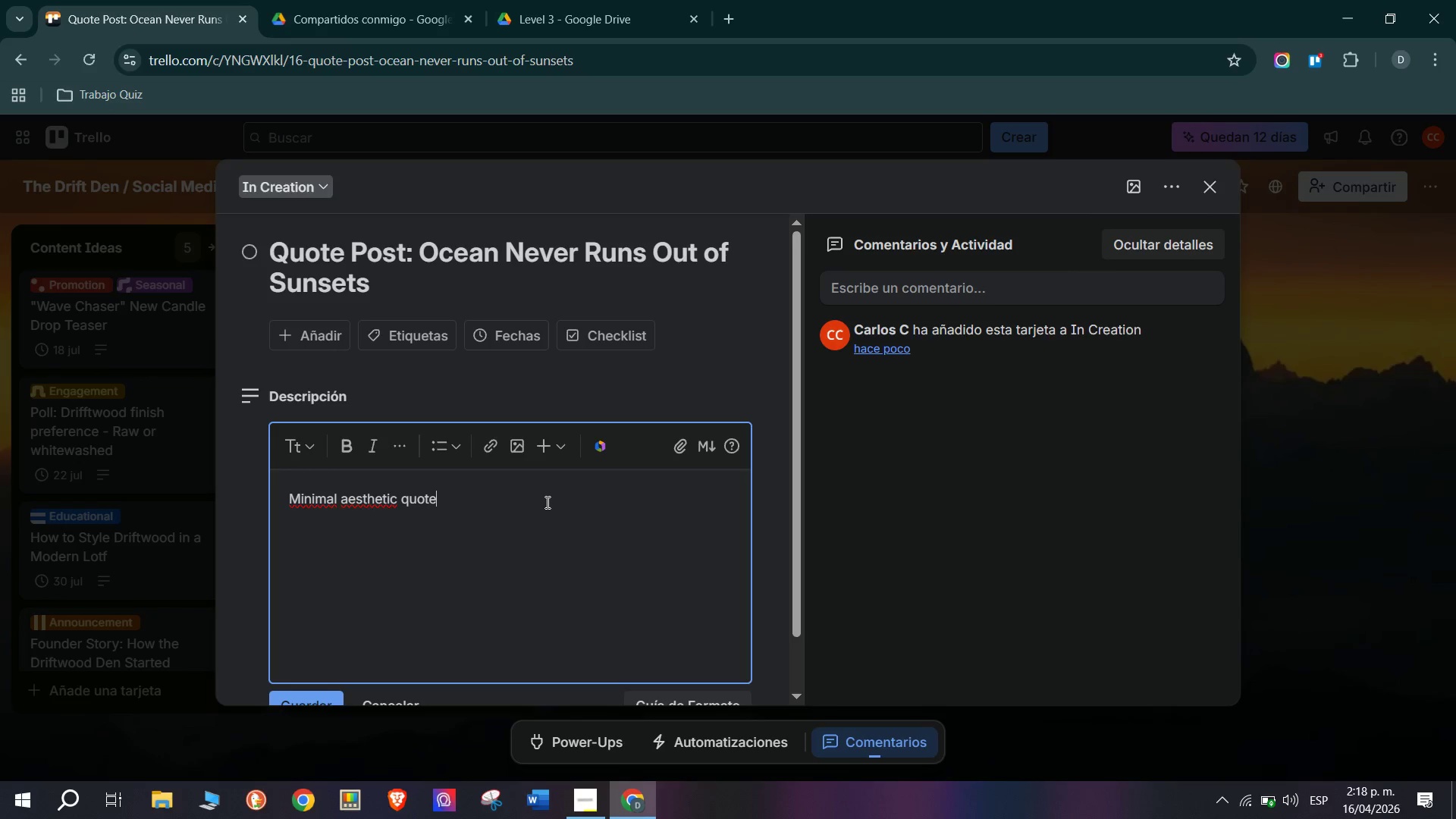 
type(e)
key(Backspace)
type( post)
 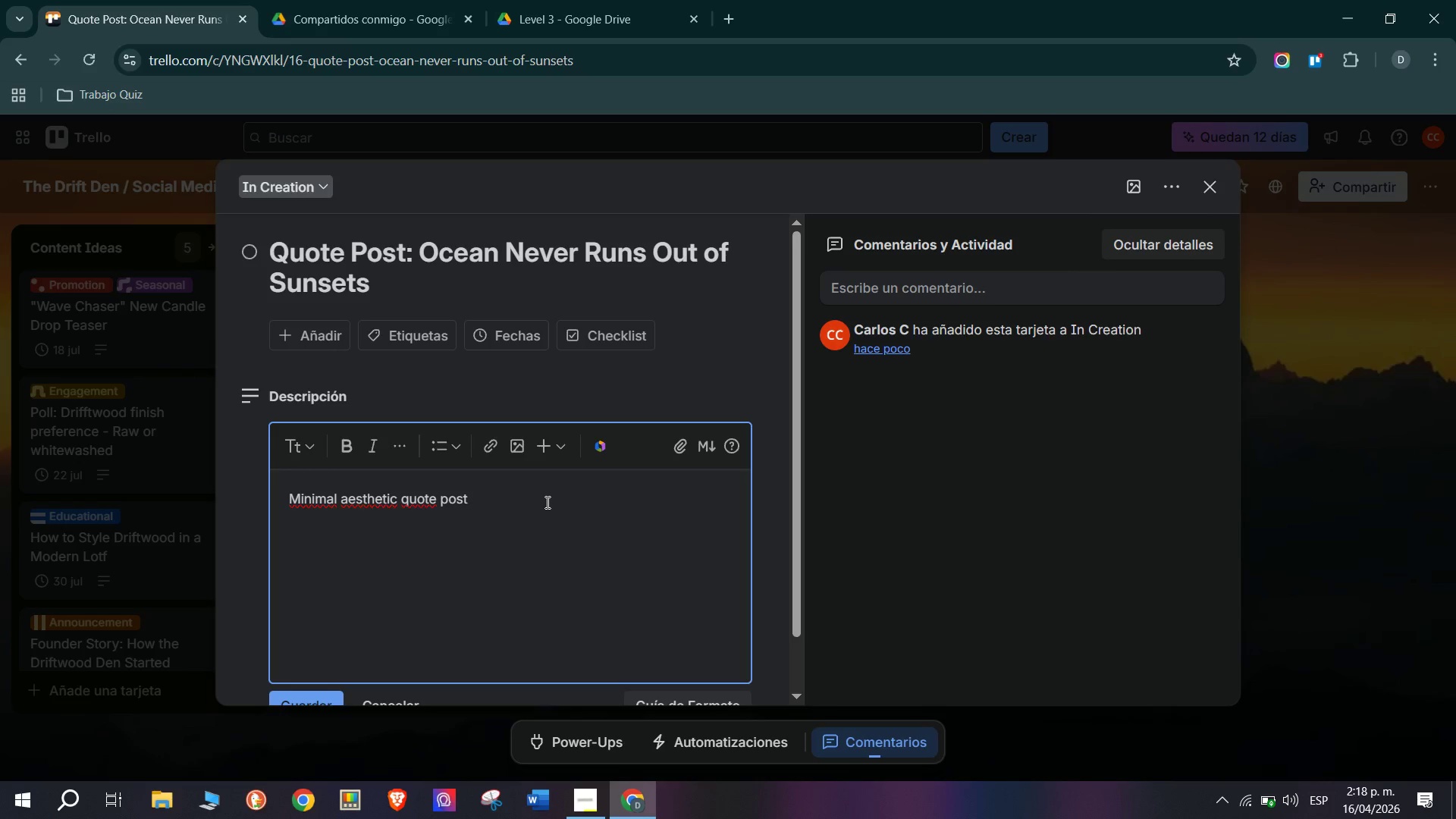 
type(. Sage;s ;personal favorite quote about the sa)
key(Backspace)
type(ea. Brand palertte)
key(Backspace)
key(Backspace)
key(Backspace)
key(Backspace)
type(tte background with drifwood texture ob)
key(Backspace)
type(vb)
key(Backspace)
type(v)
key(Backspace)
type(erlay. High as)
key(Backspace)
key(Backspace)
type(save&share e)
key(Backspace)
type(rate expected. Works as ever)
 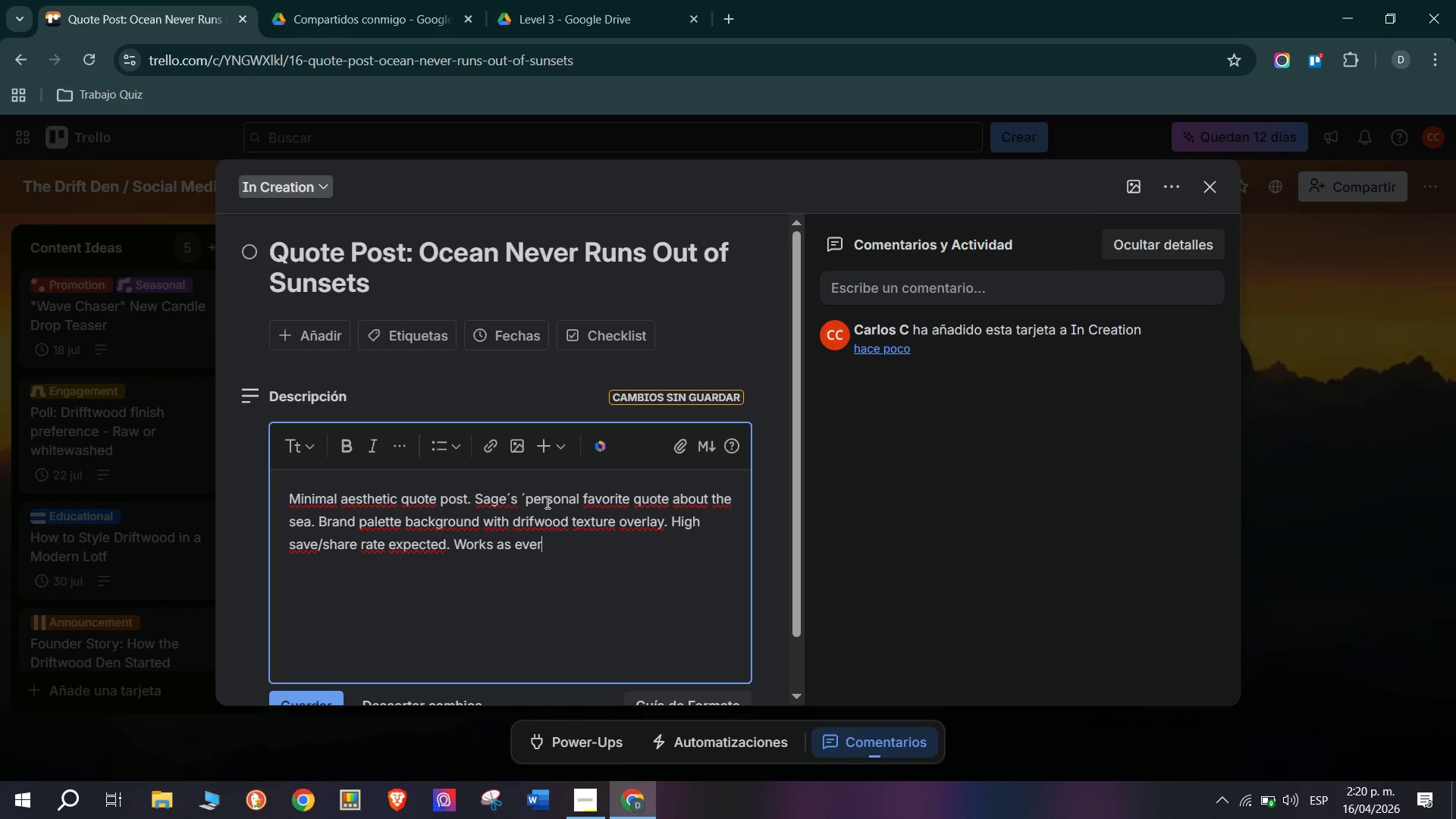 
type(green brand)
 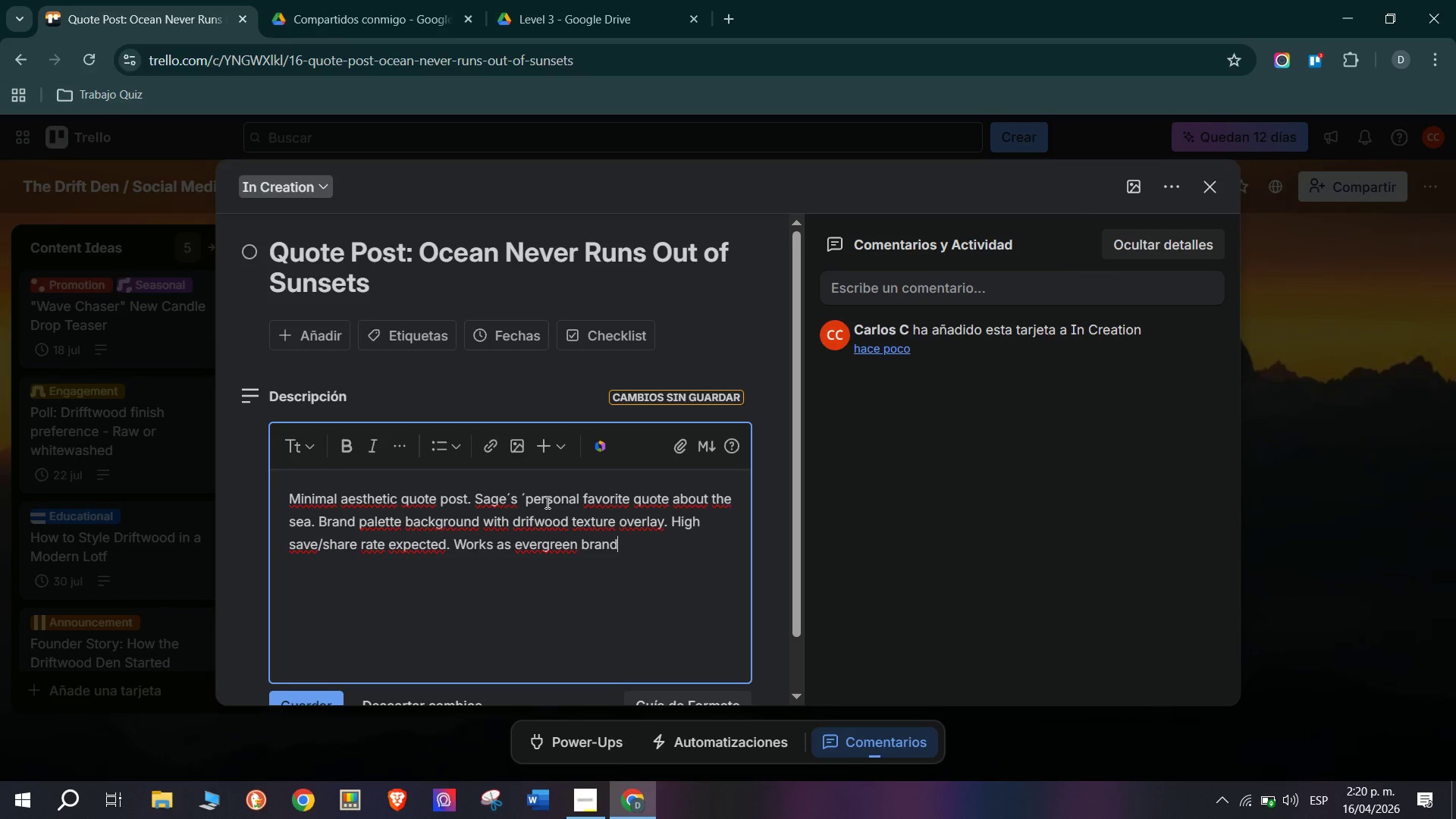 
wait(22.41)
 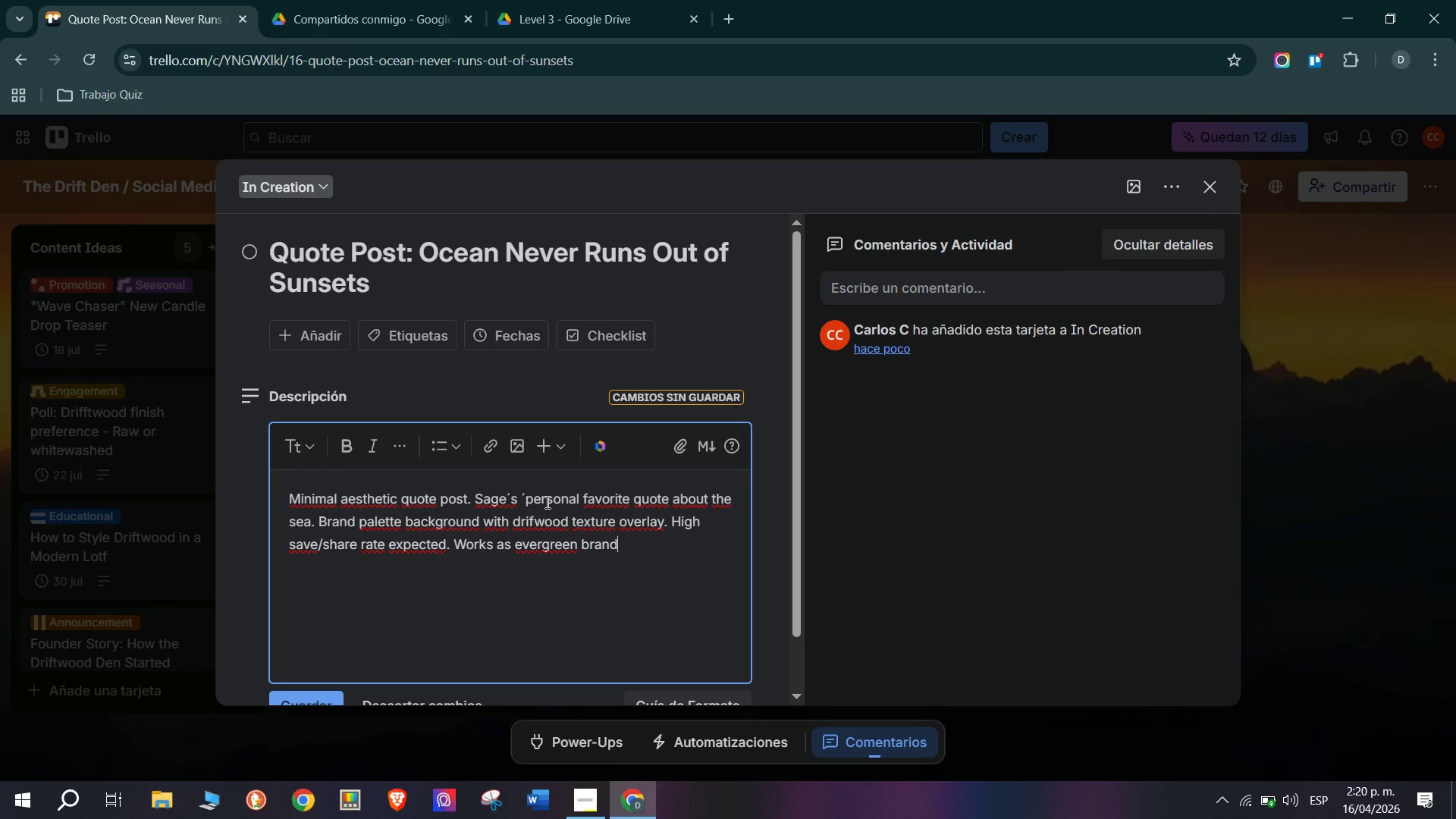 
key(Space)
 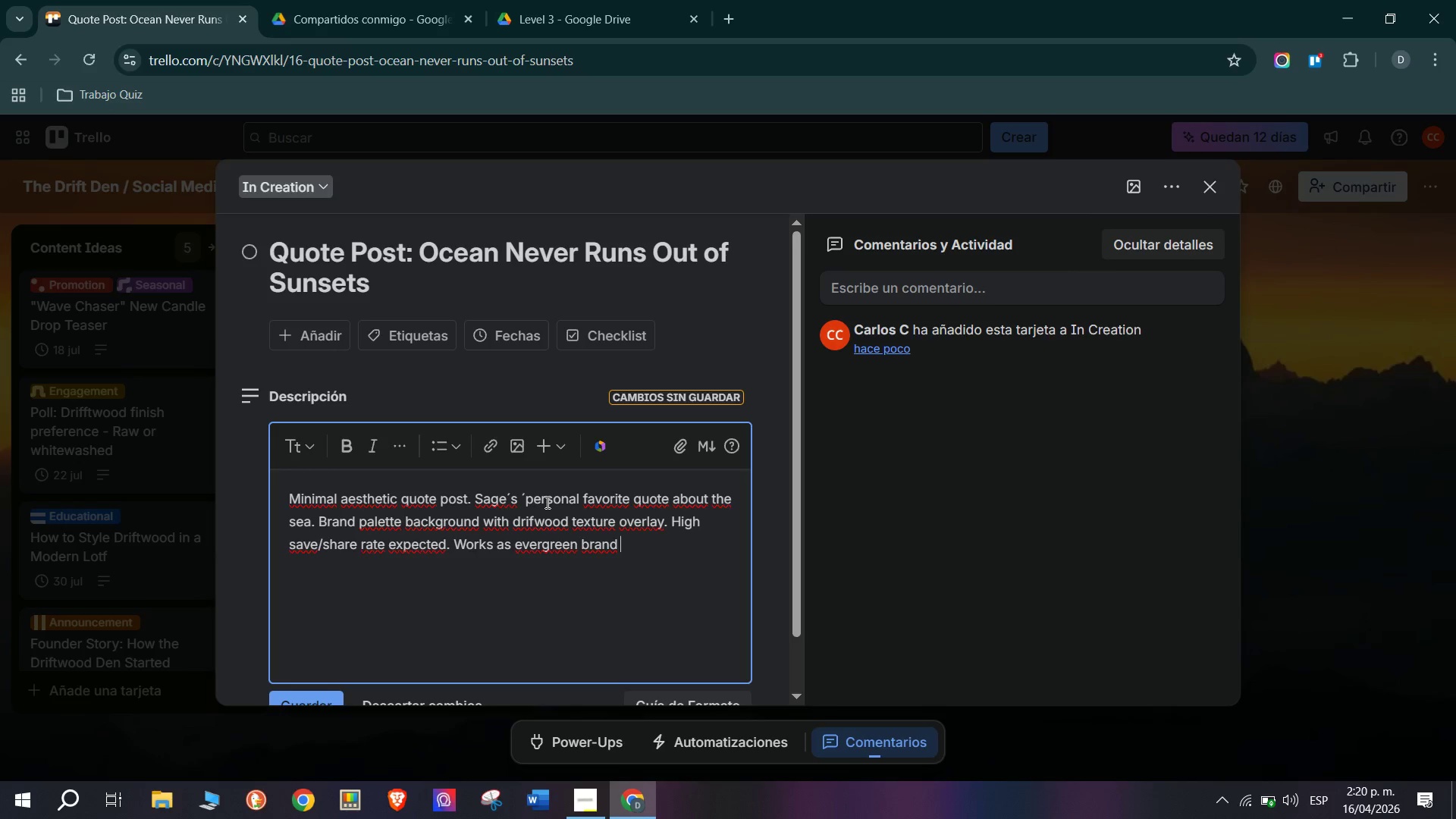 
wait(7.25)
 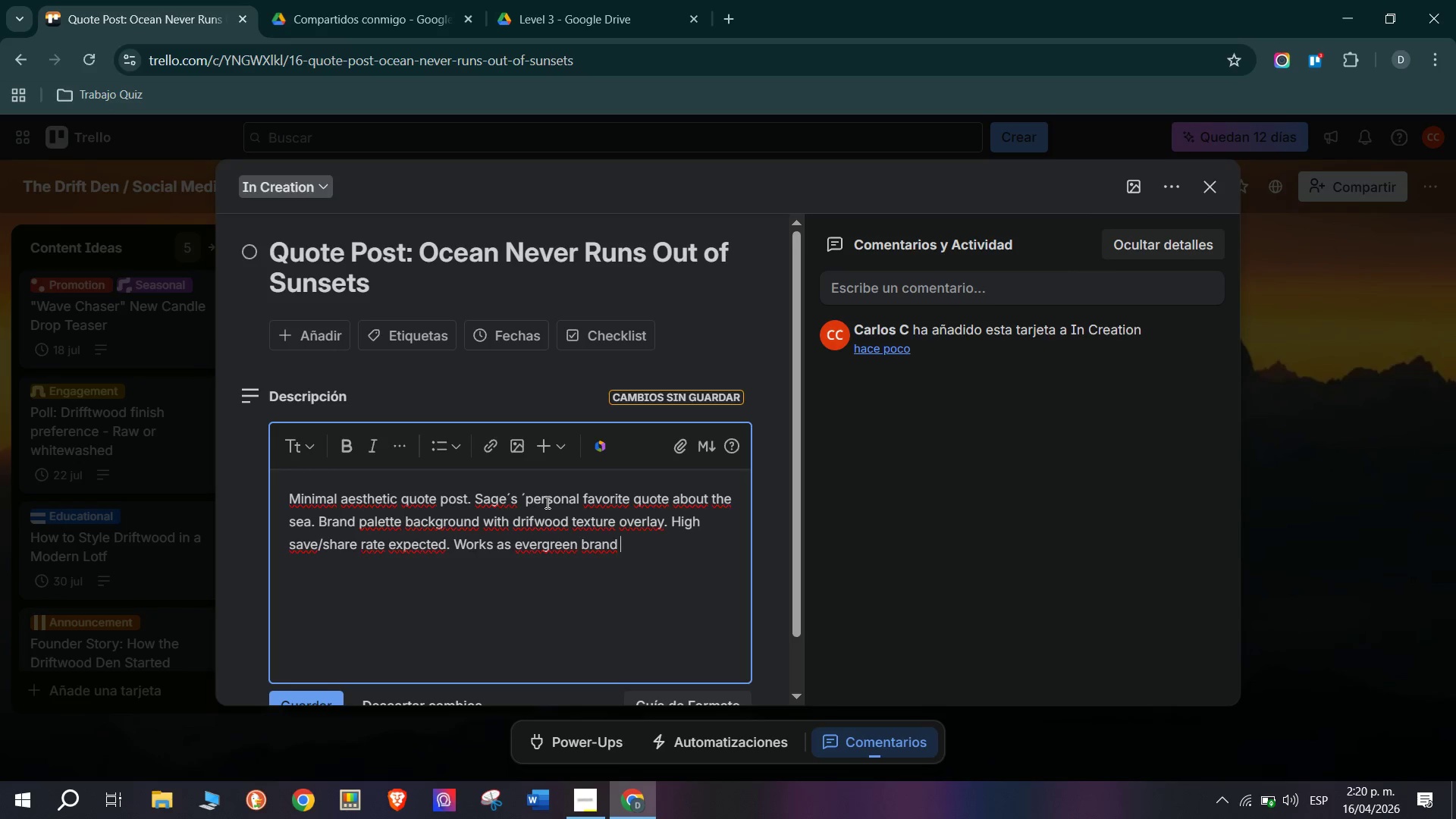 
type(Add)
key(Backspace)
key(Backspace)
type(ff)
 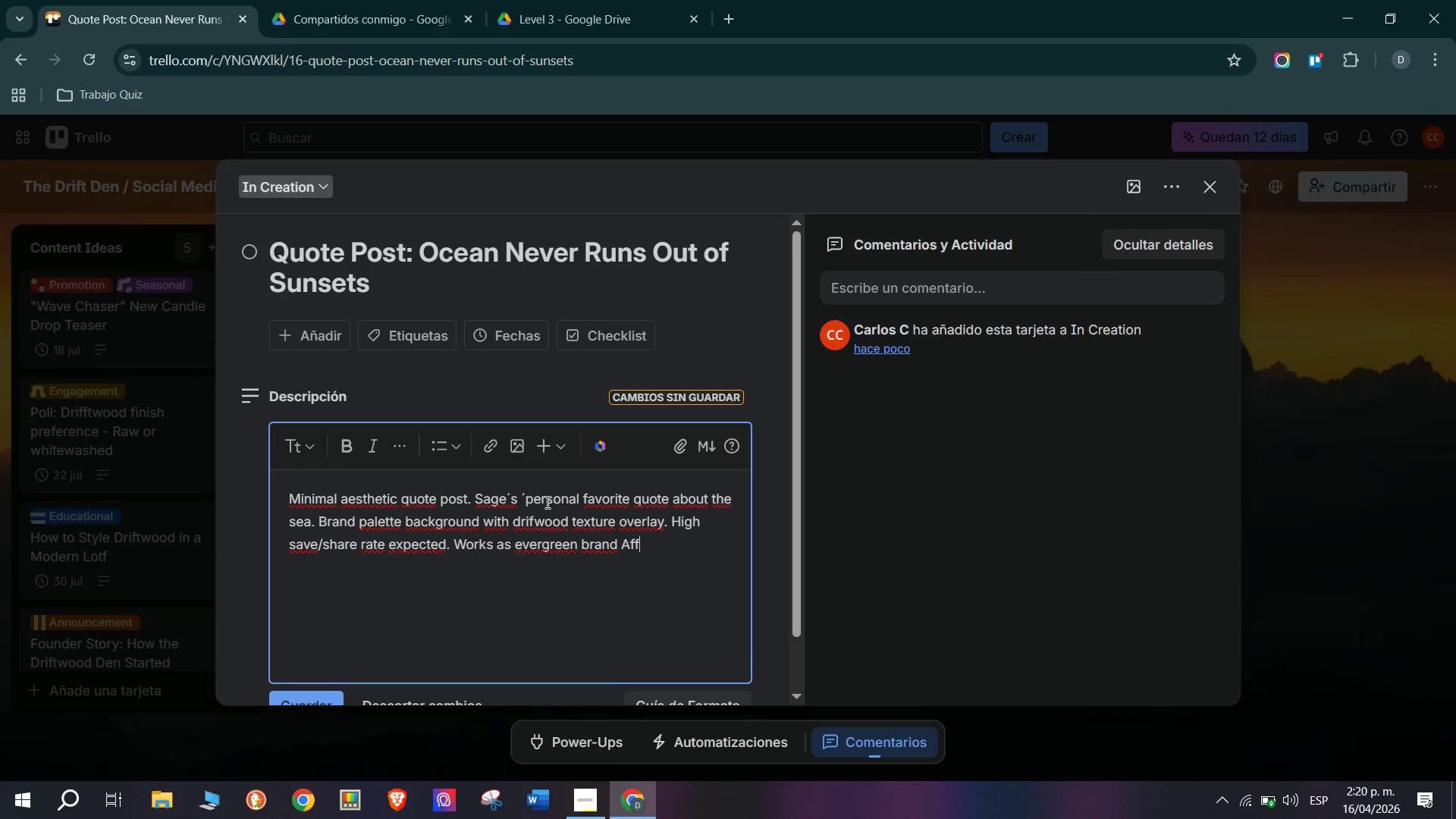 
type(inity content)
 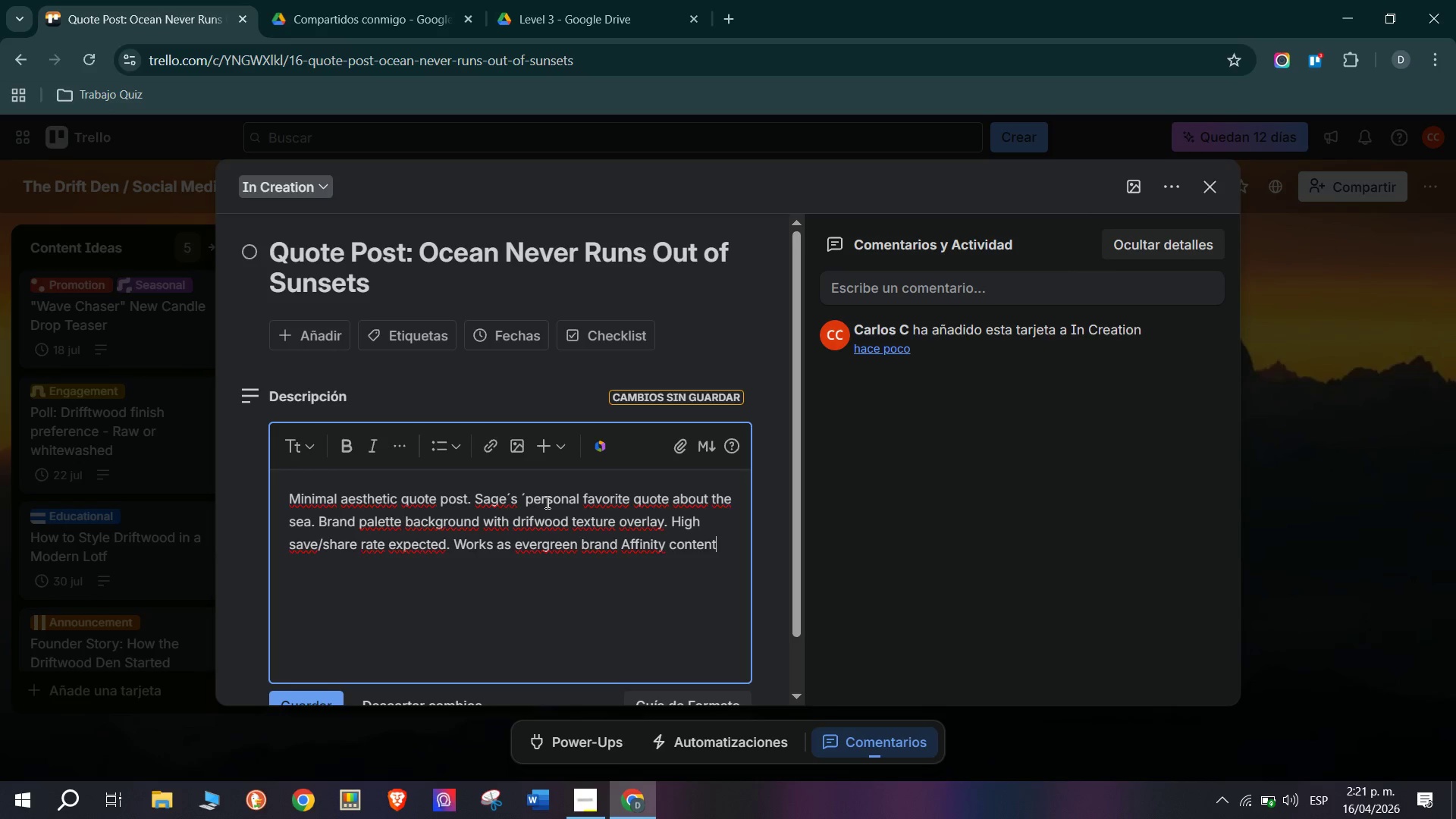 
key(Enter)
 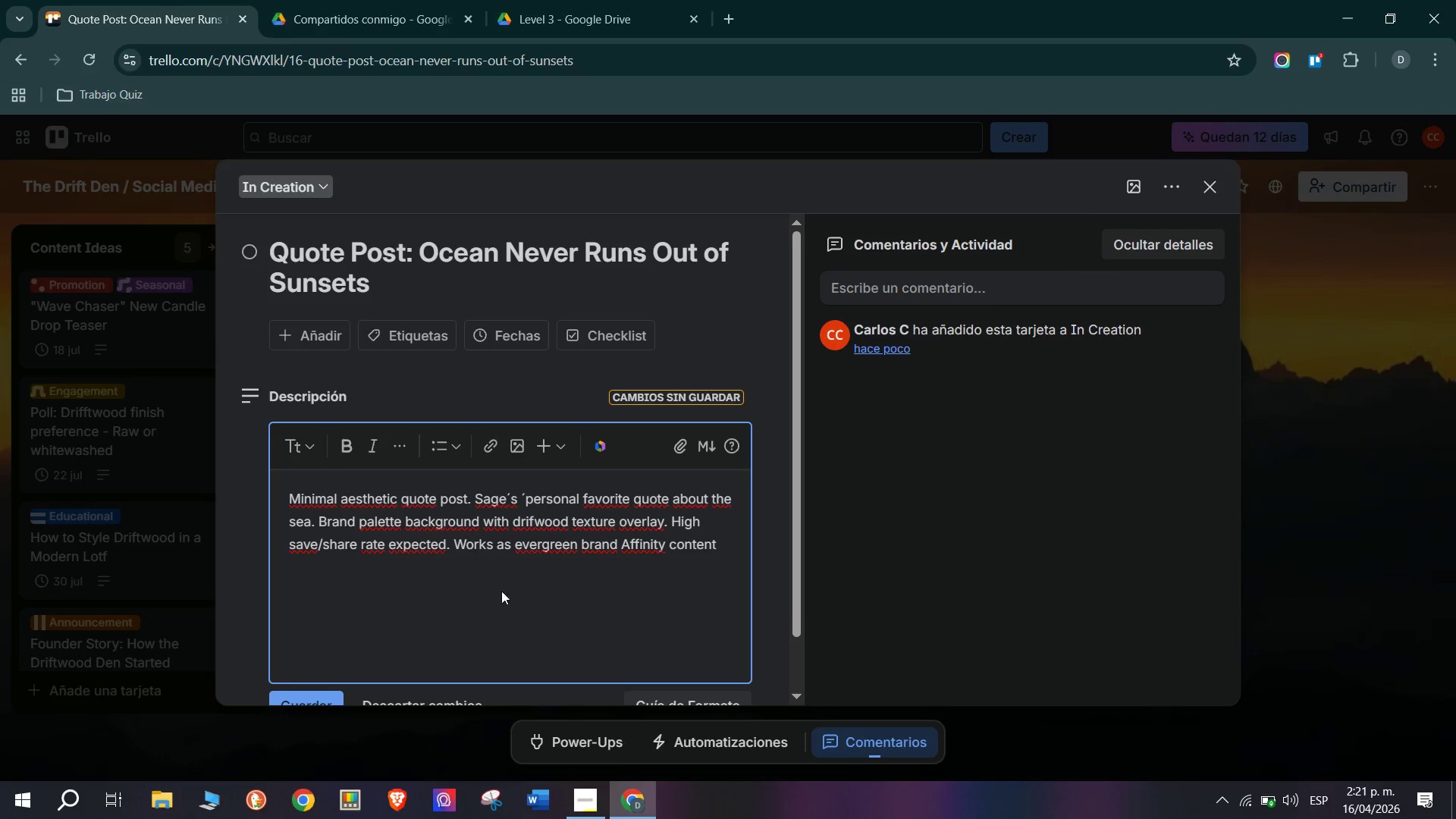 
scroll: coordinate [463, 652], scroll_direction: down, amount: 1.0
 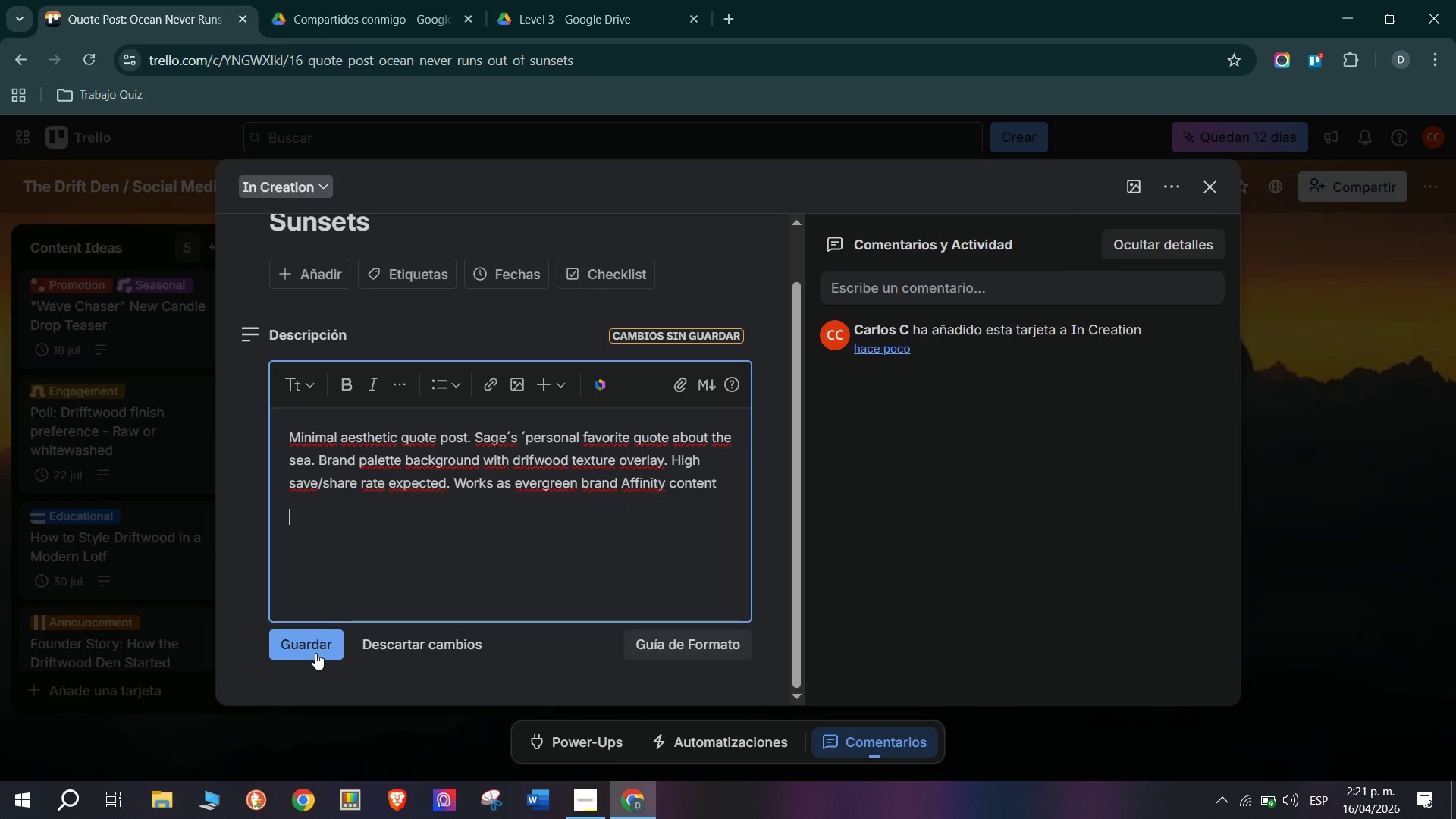 
left_click([317, 633])
 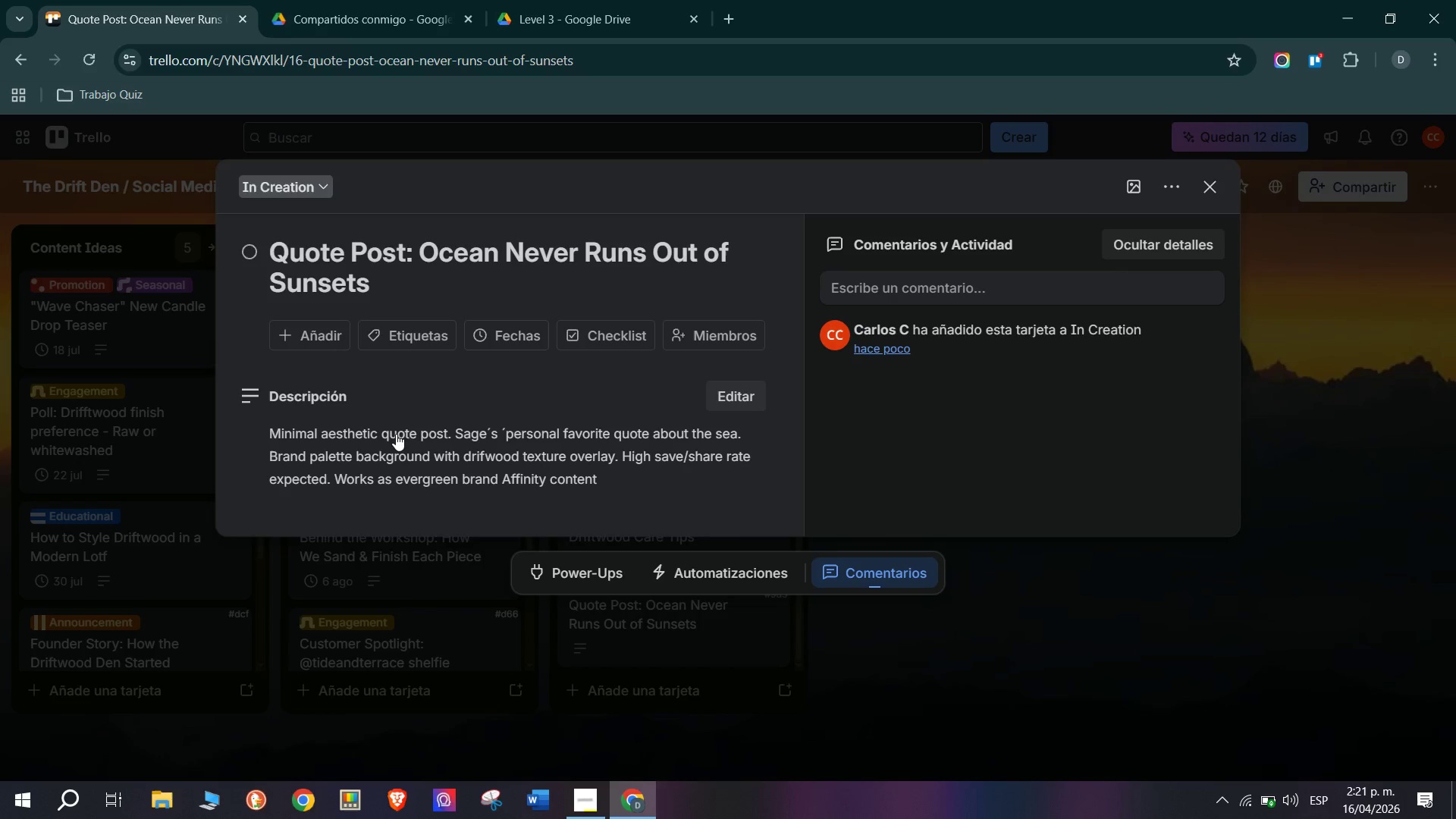 
scroll: coordinate [332, 381], scroll_direction: down, amount: 2.0
 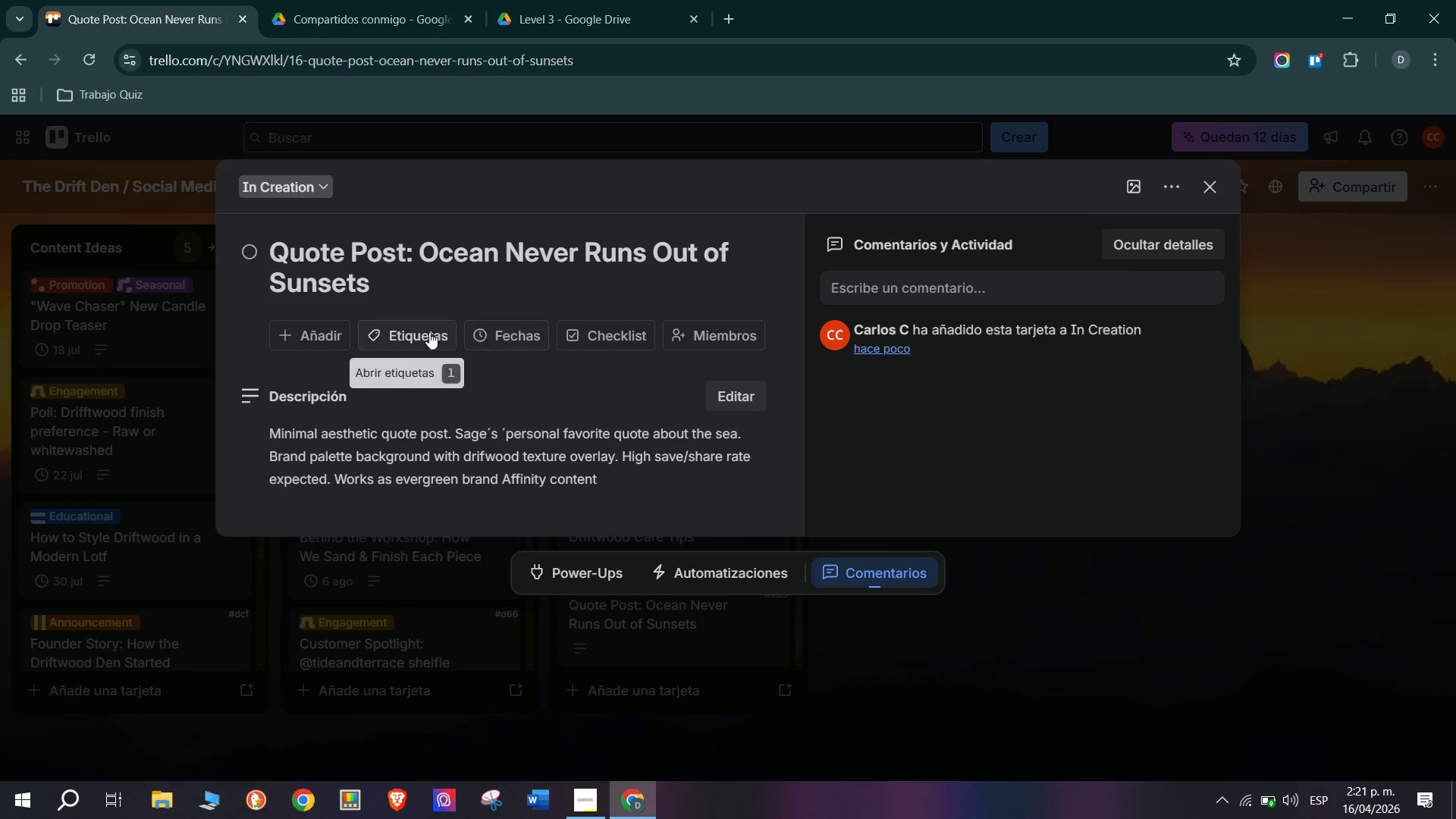 
left_click([429, 332])
 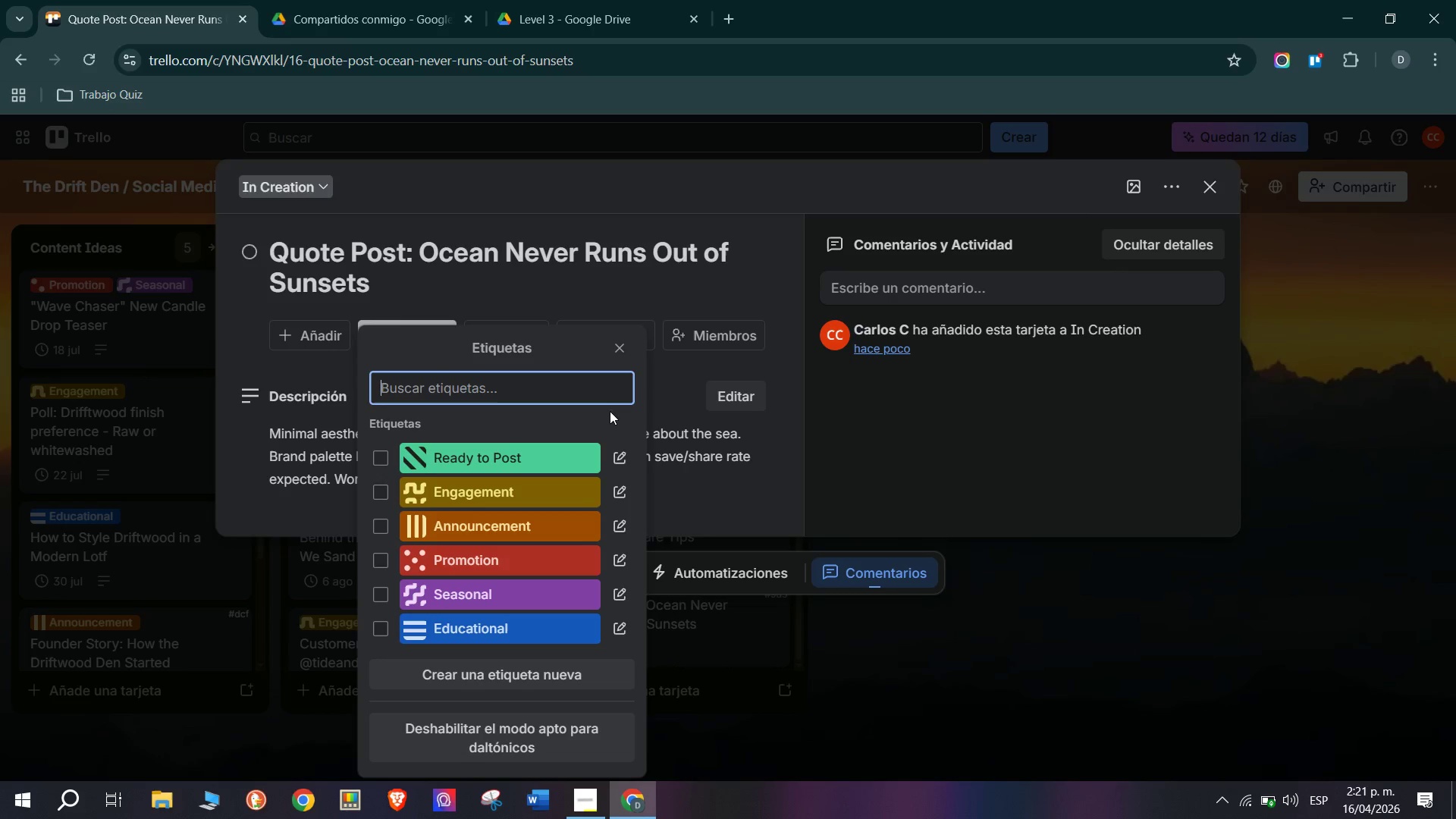 
wait(7.72)
 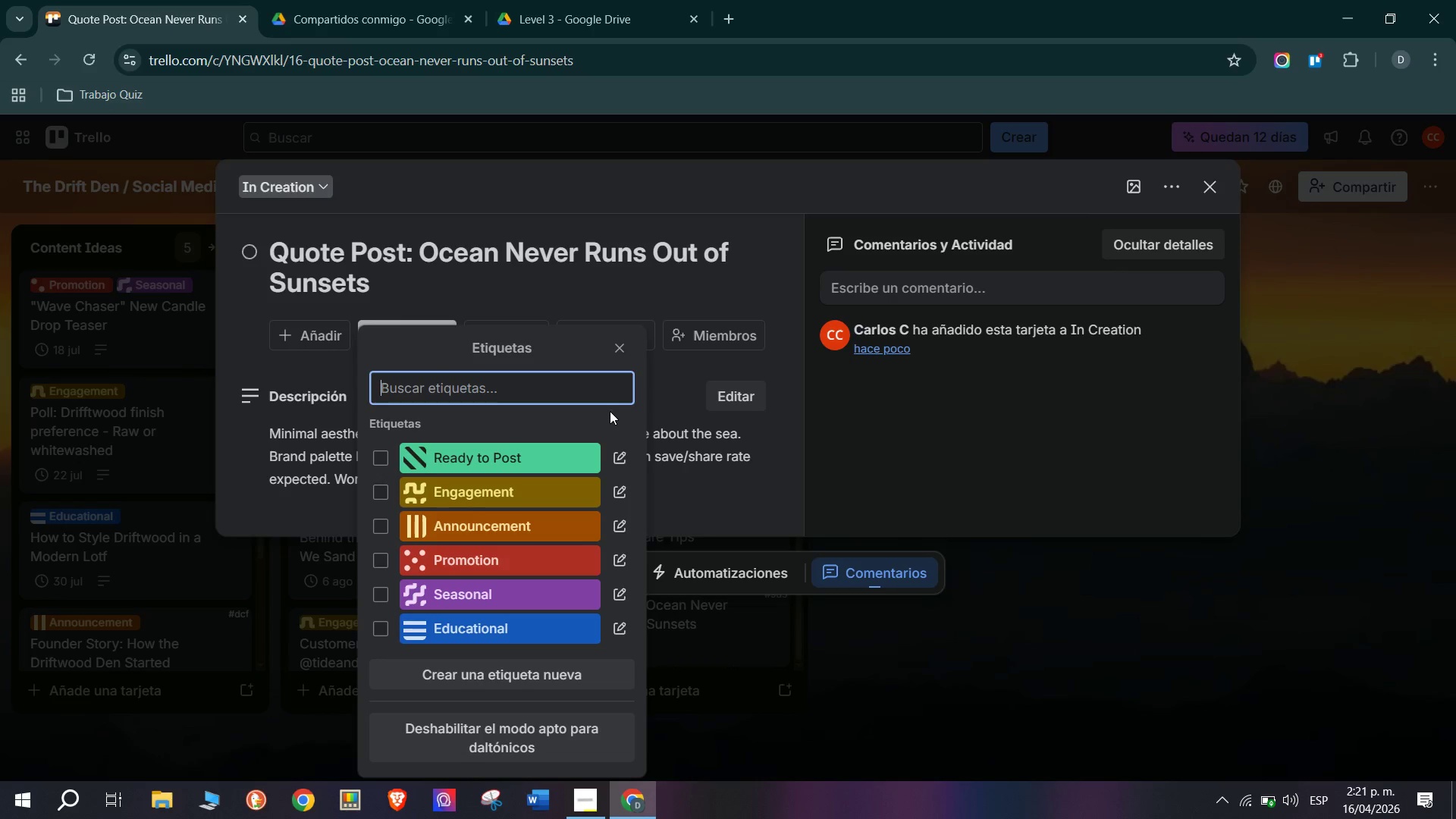 
left_click([700, 417])
 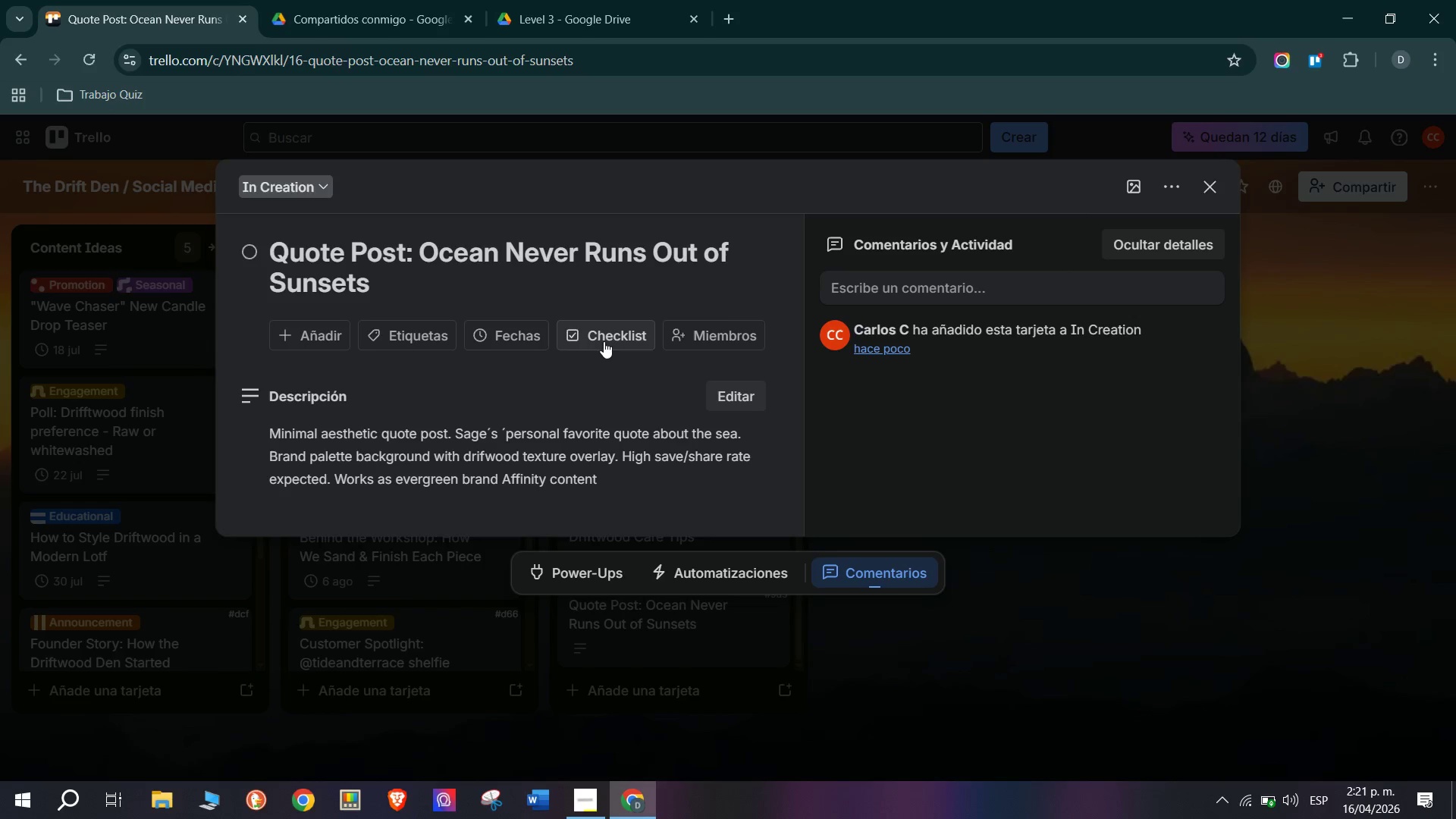 
left_click([604, 340])
 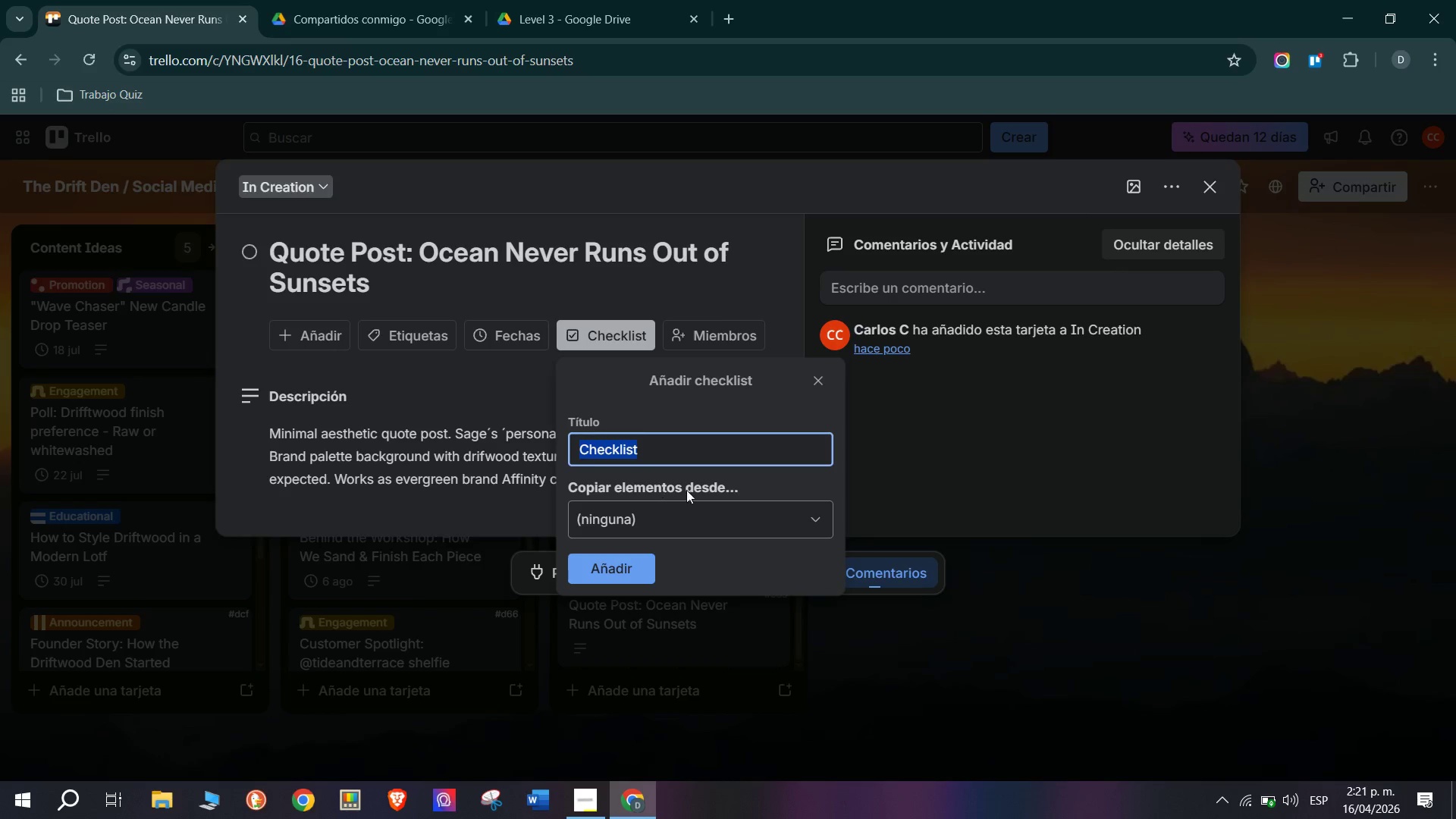 
left_click([634, 566])
 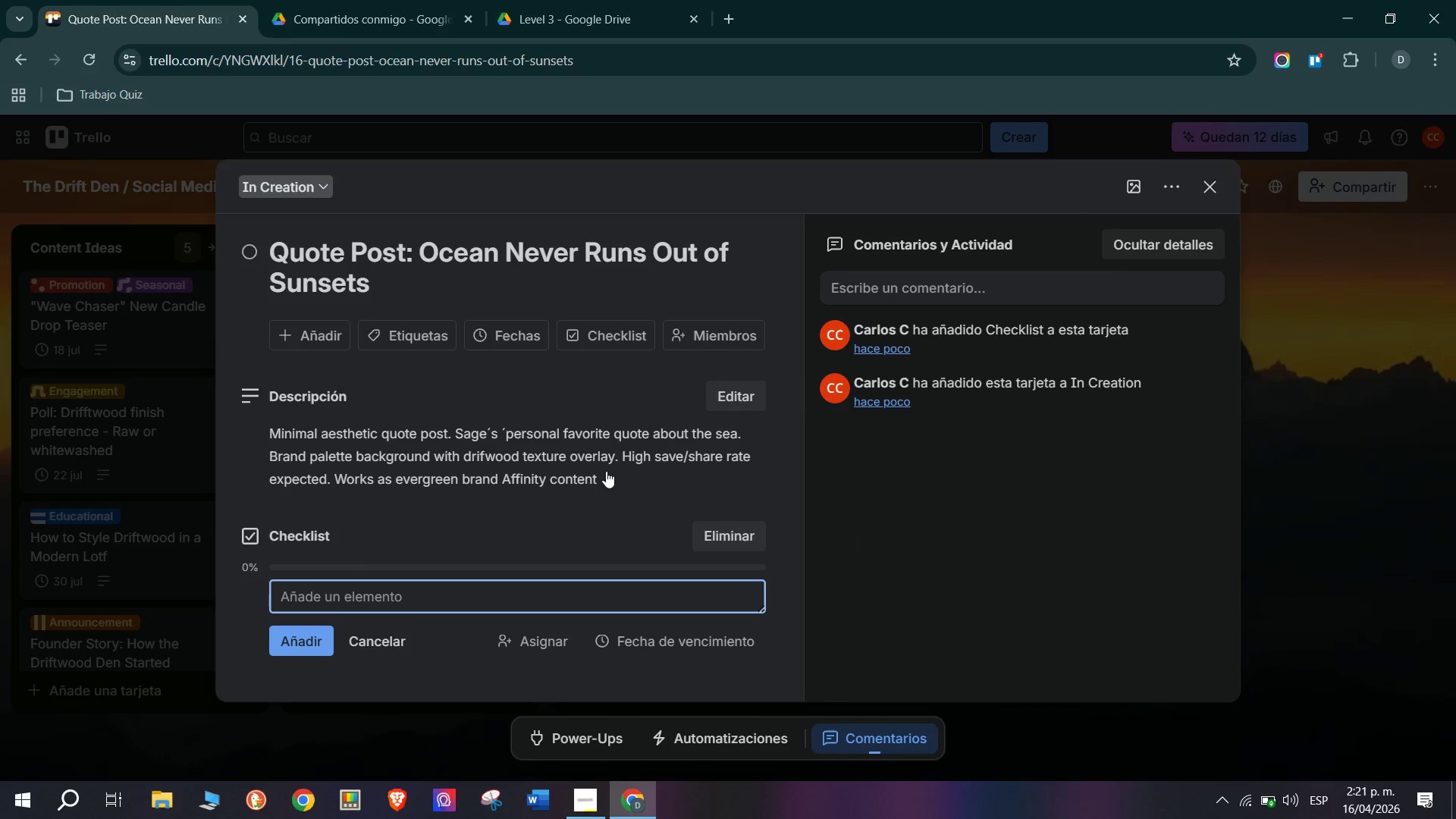 
type(Caption Drafted)
 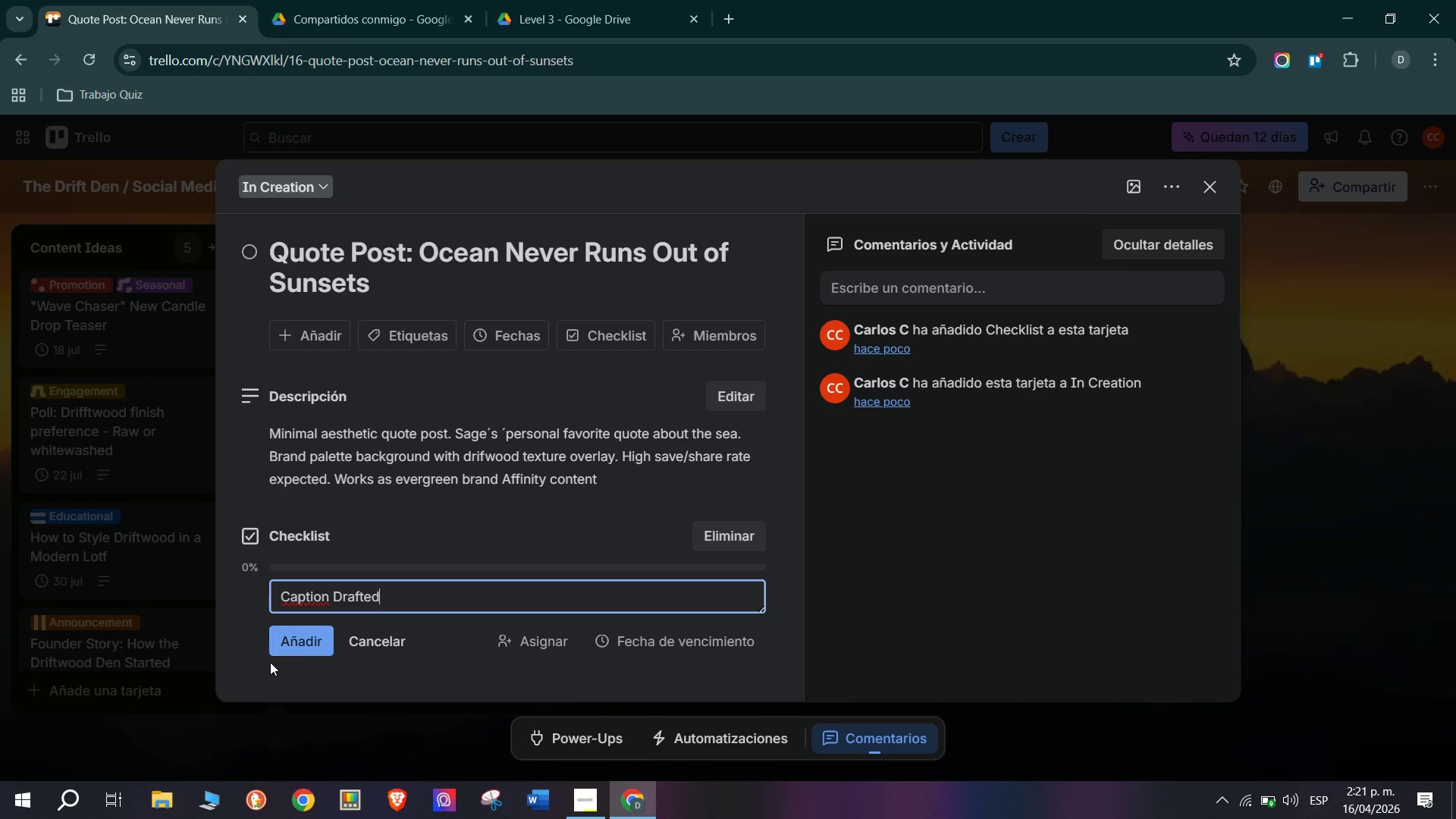 
left_click([309, 654])
 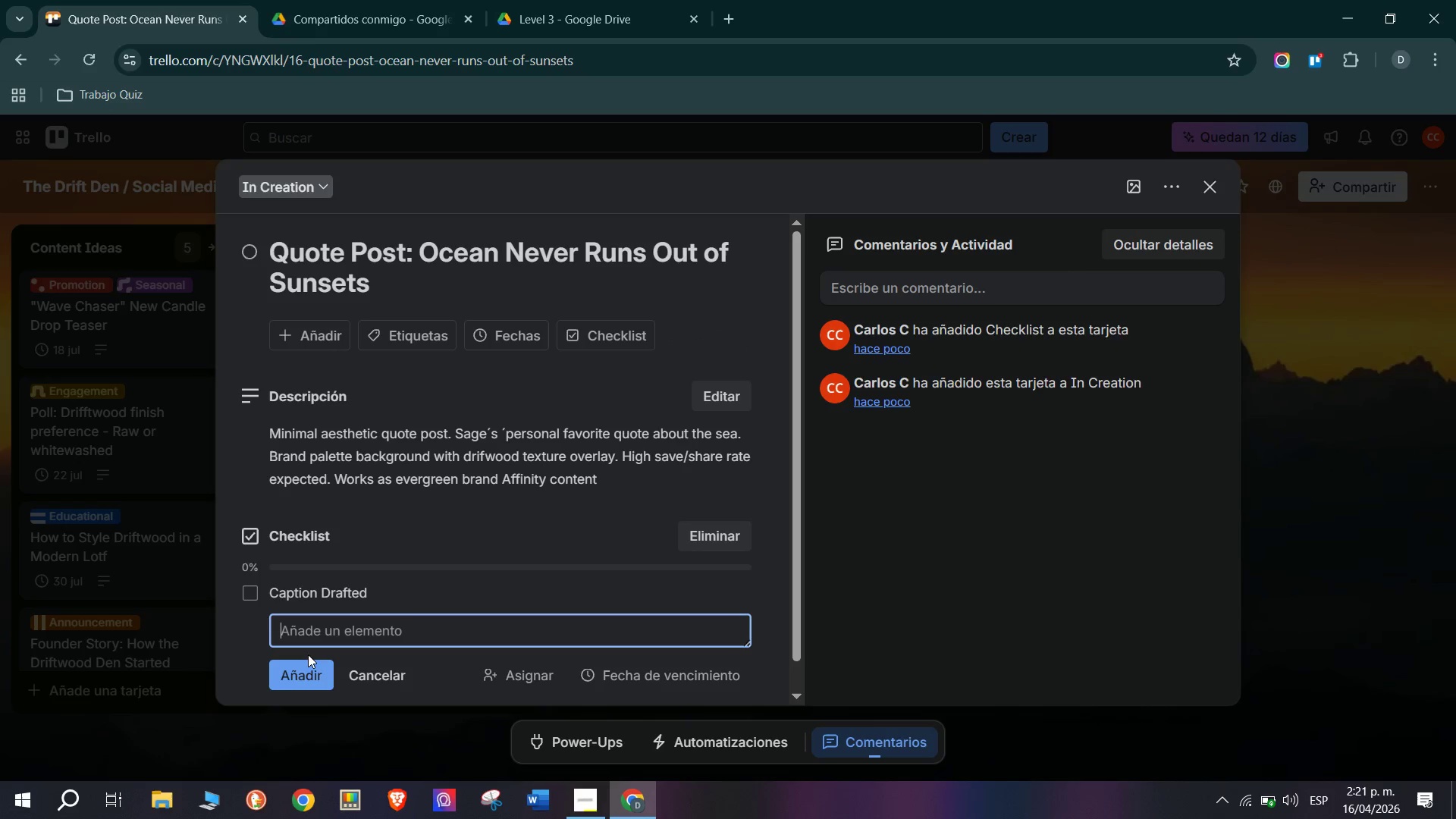 
type(Assets Created)
 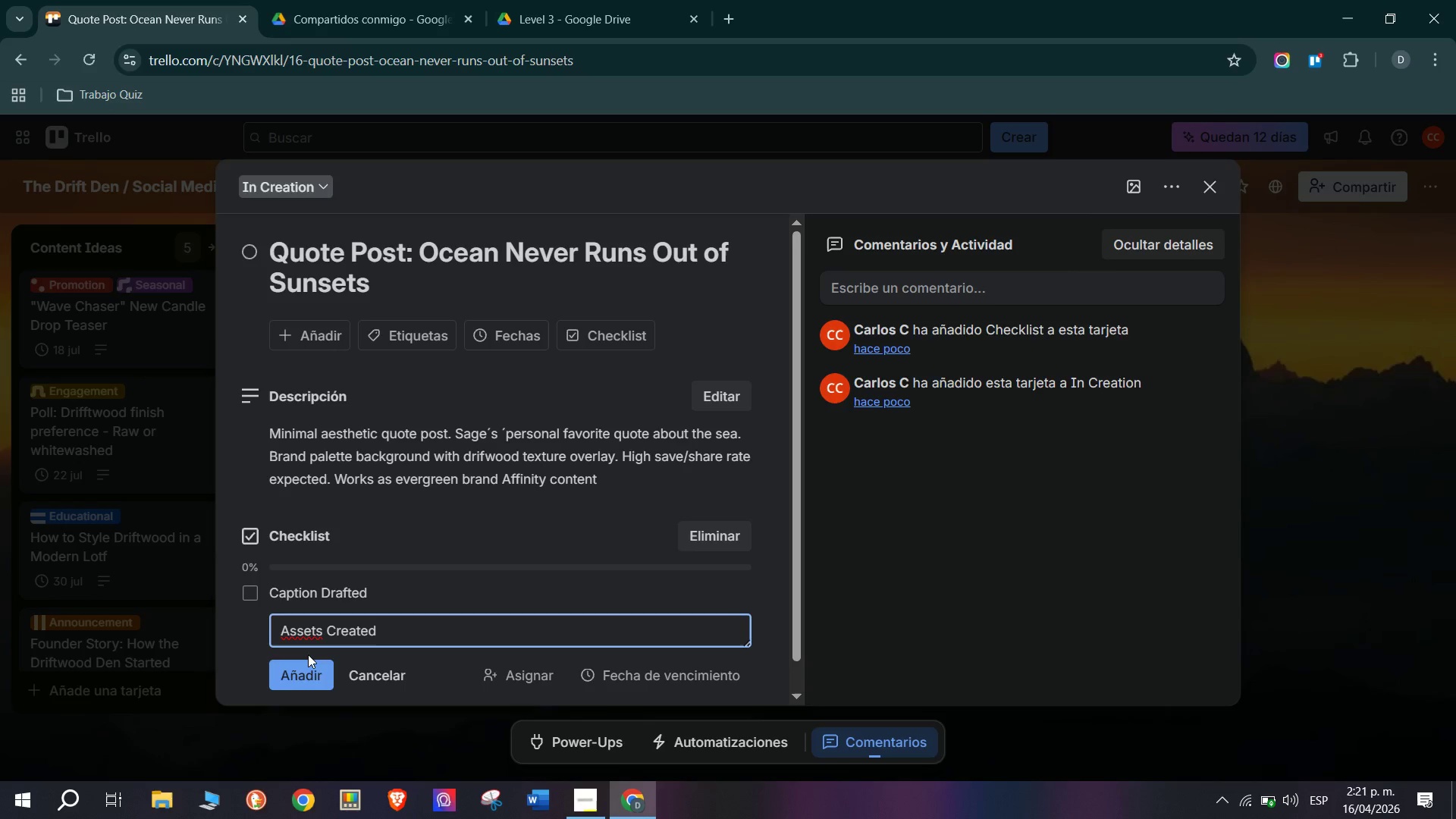 
key(Enter)
 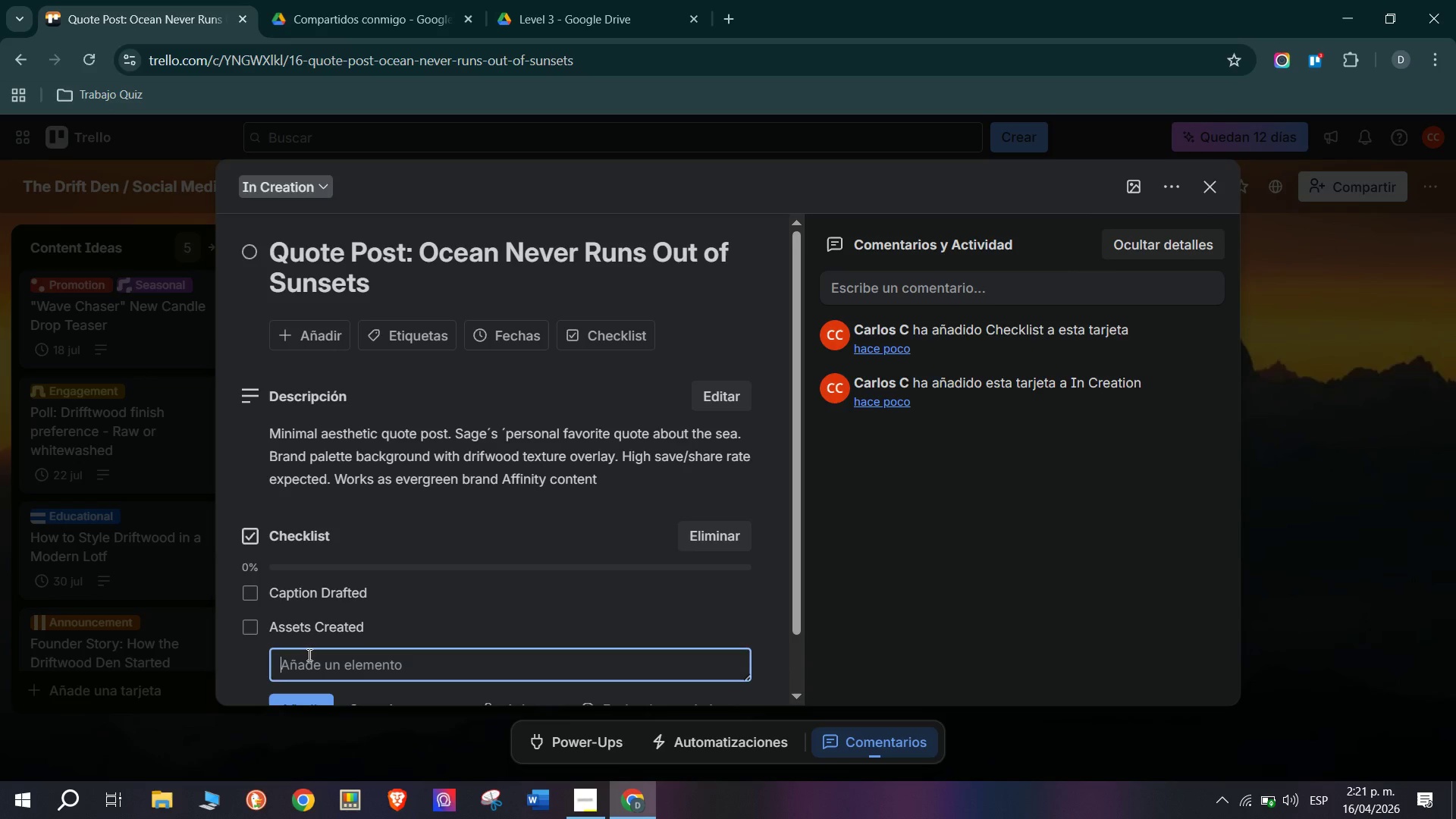 
type(Proofread)
 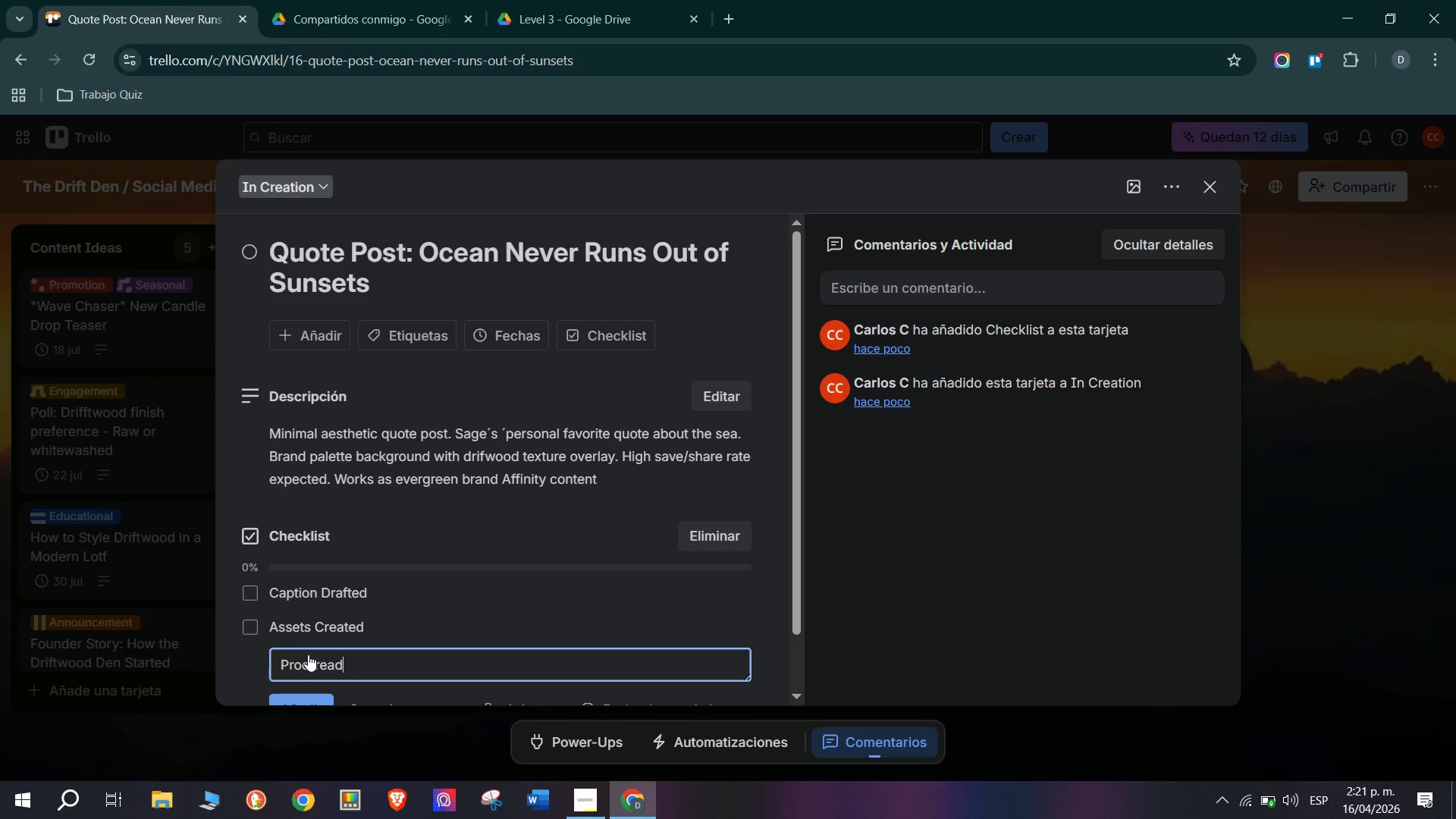 
key(Enter)
 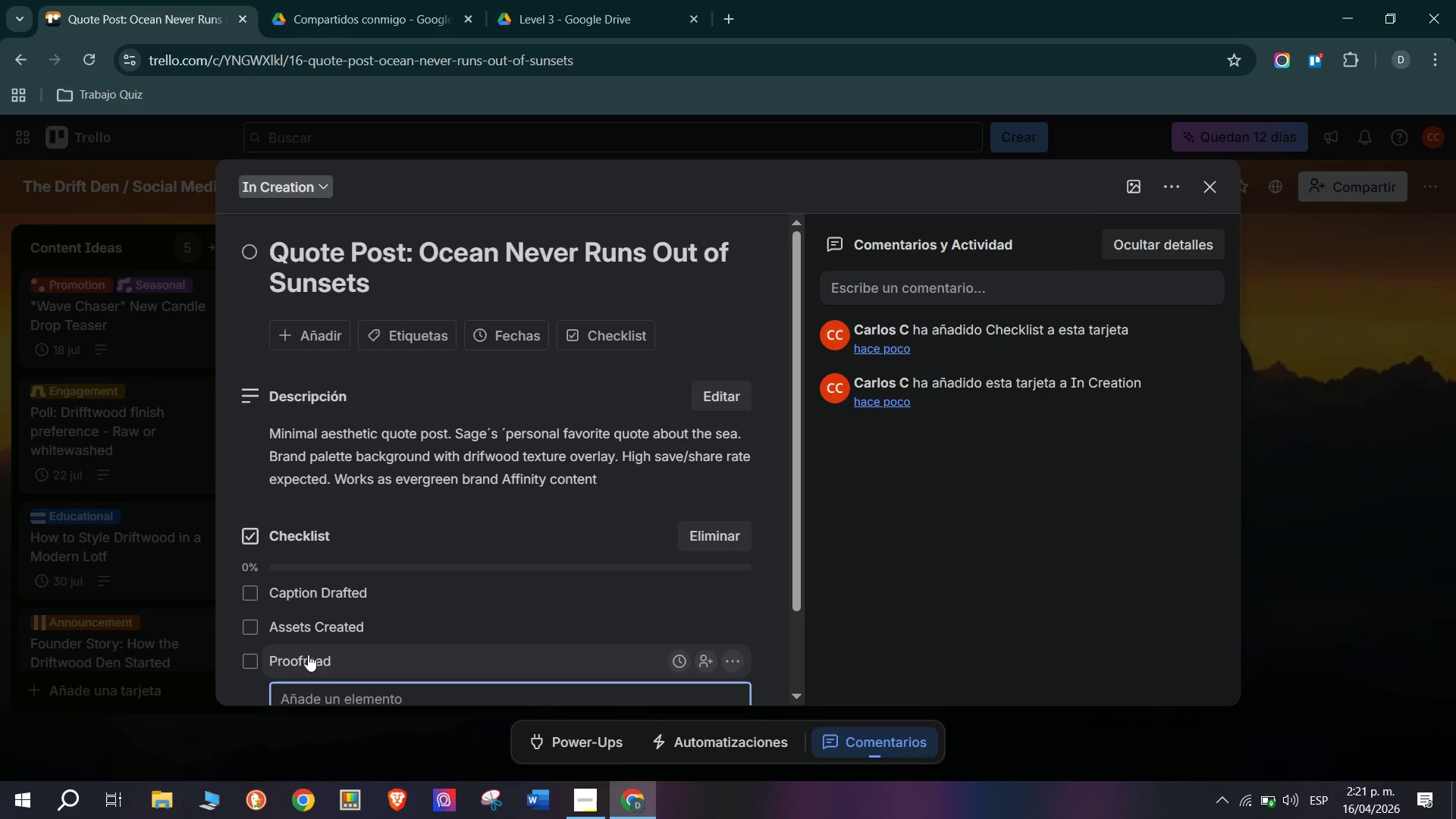 
type(Schedule Confirmd)
key(Backspace)
type(ed)
 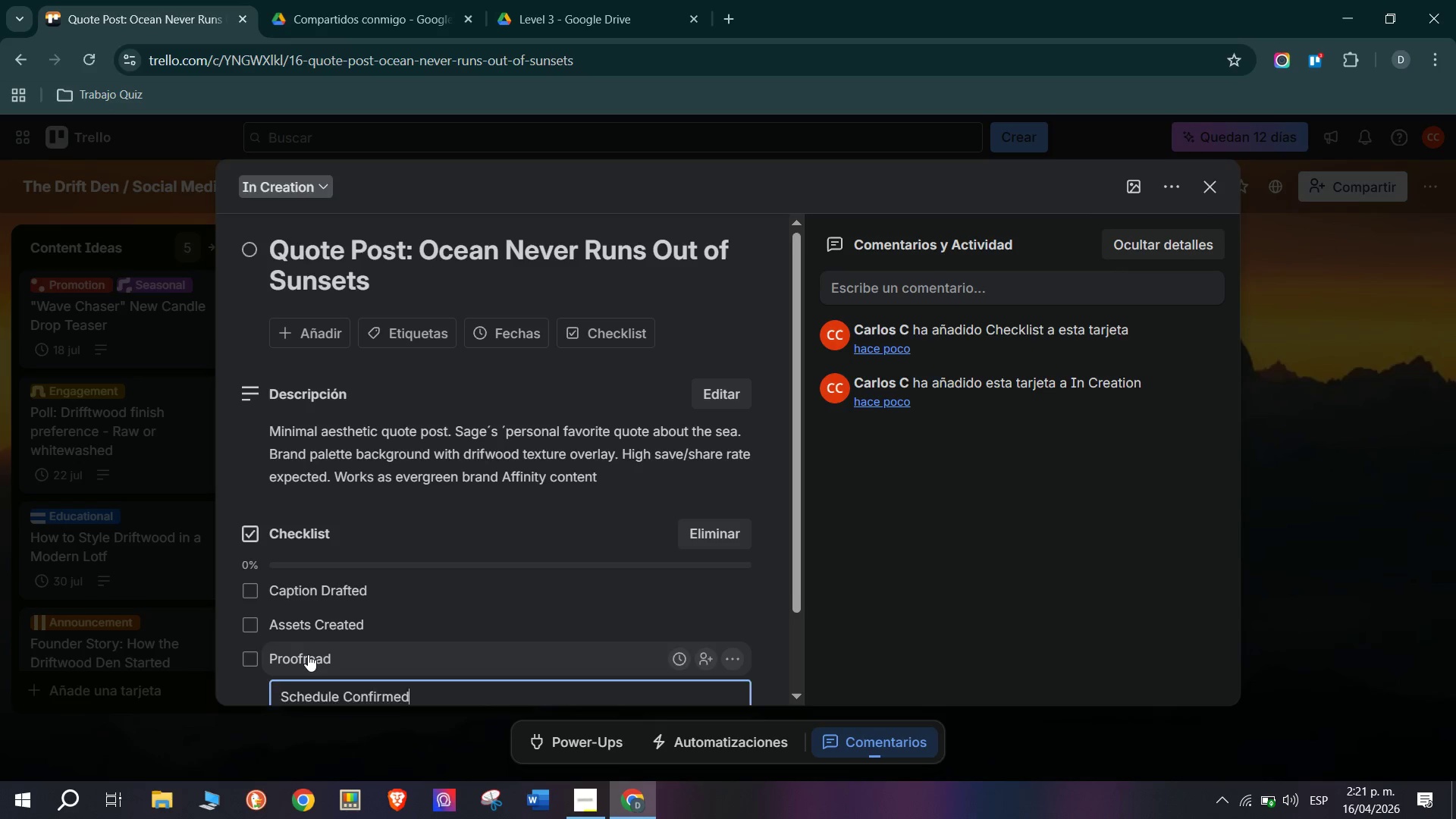 
key(Enter)
 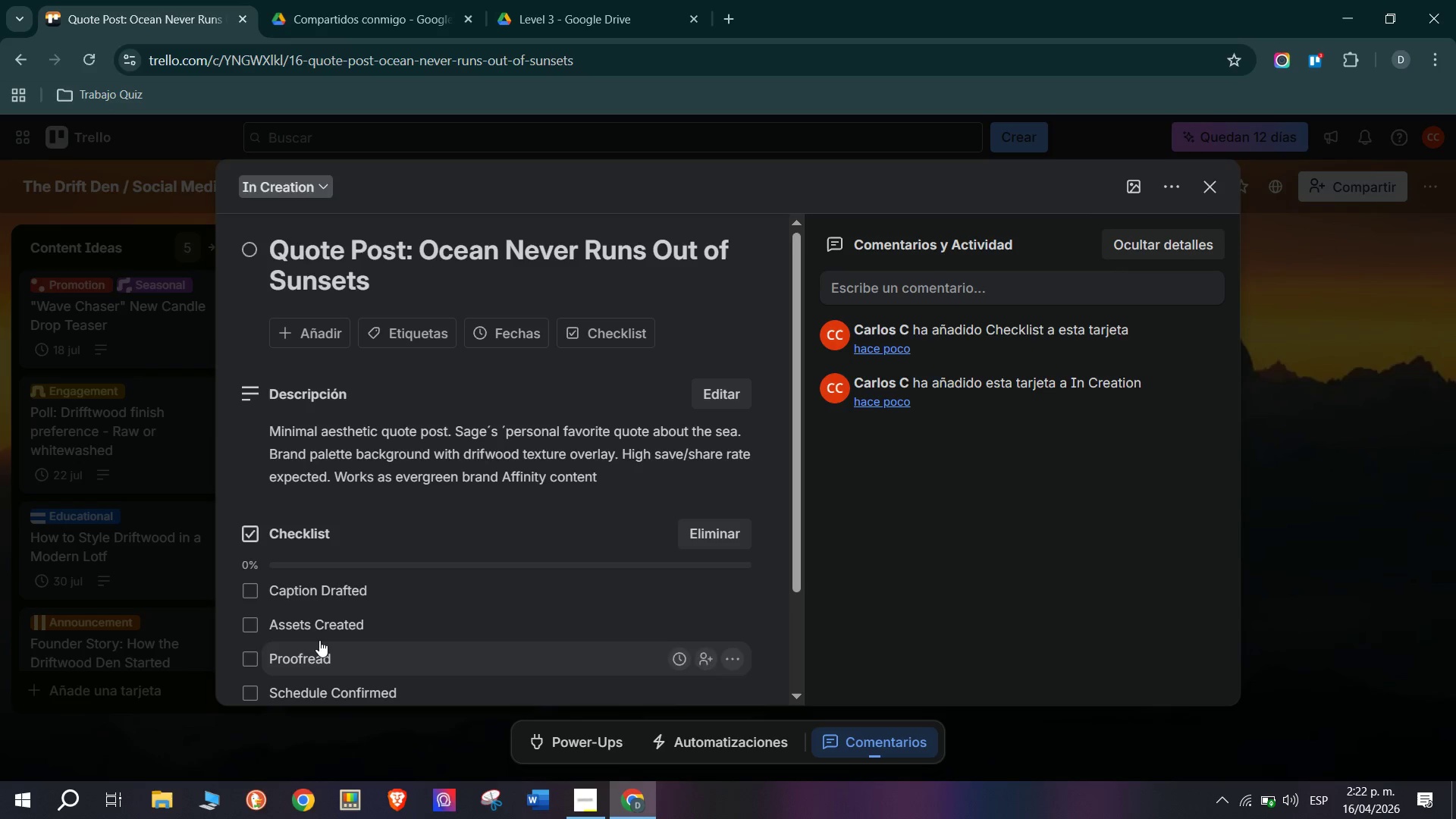 
scroll: coordinate [382, 560], scroll_direction: down, amount: 2.0
 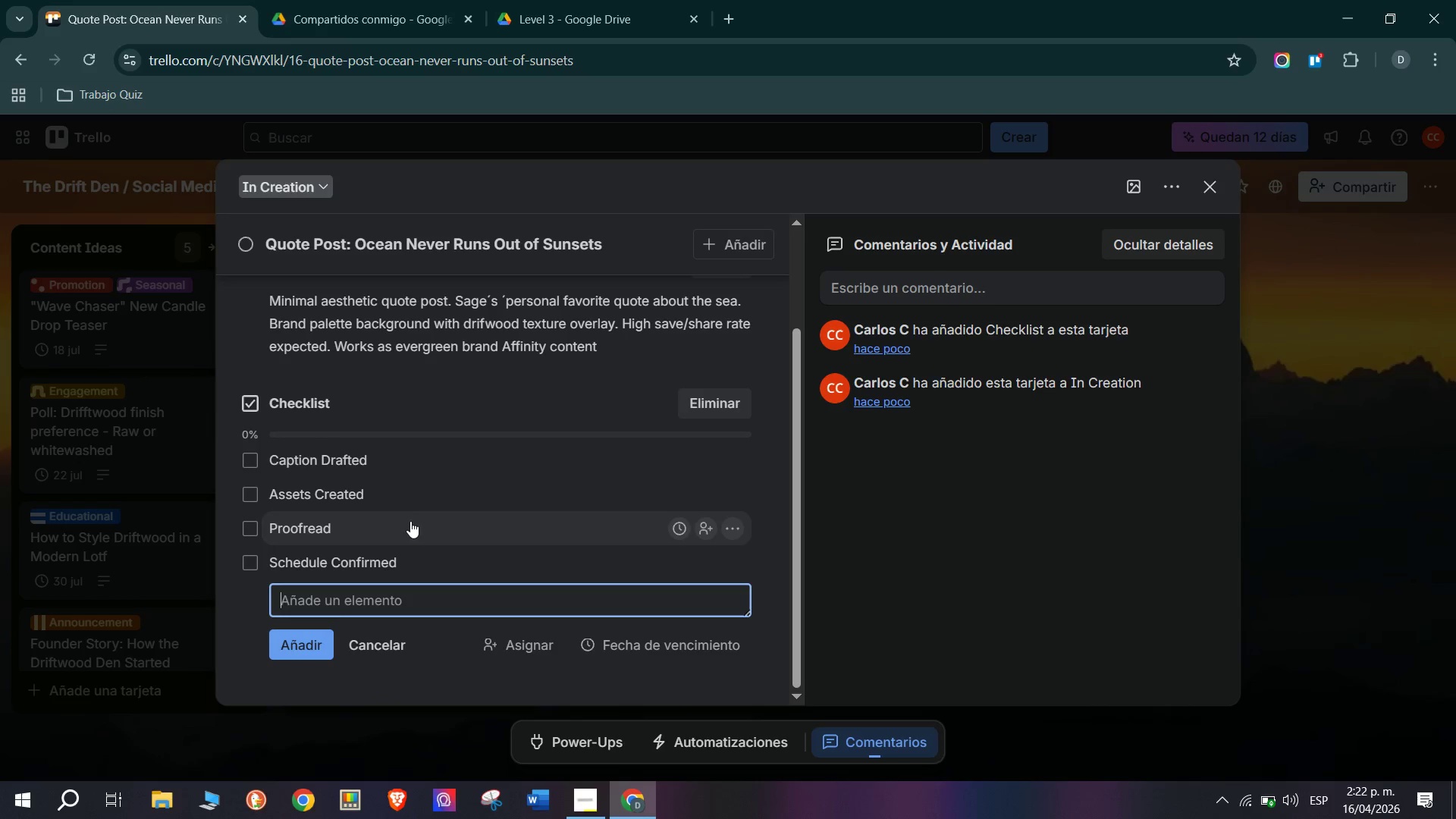 
scroll: coordinate [400, 532], scroll_direction: up, amount: 3.0
 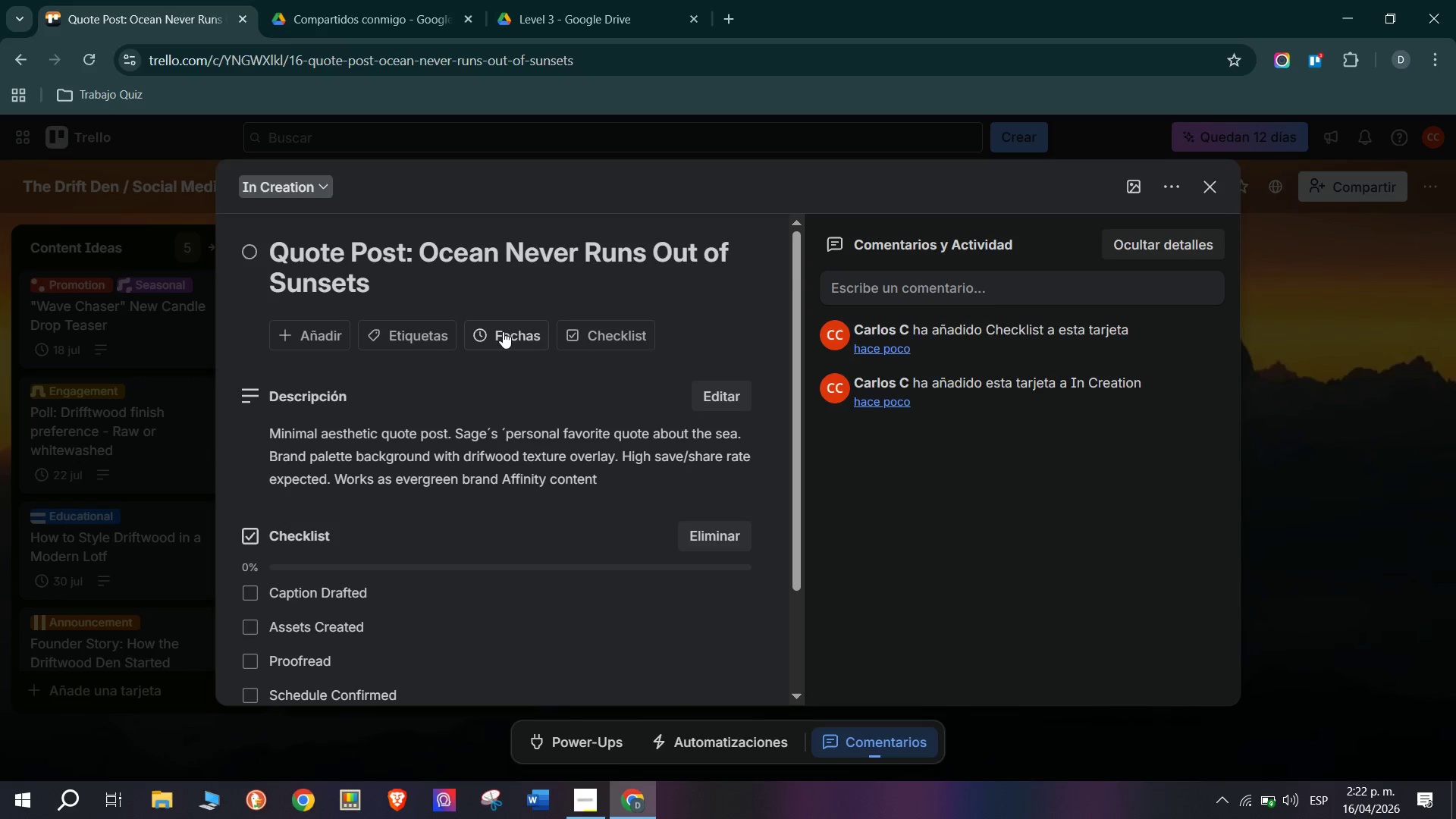 
left_click([411, 344])
 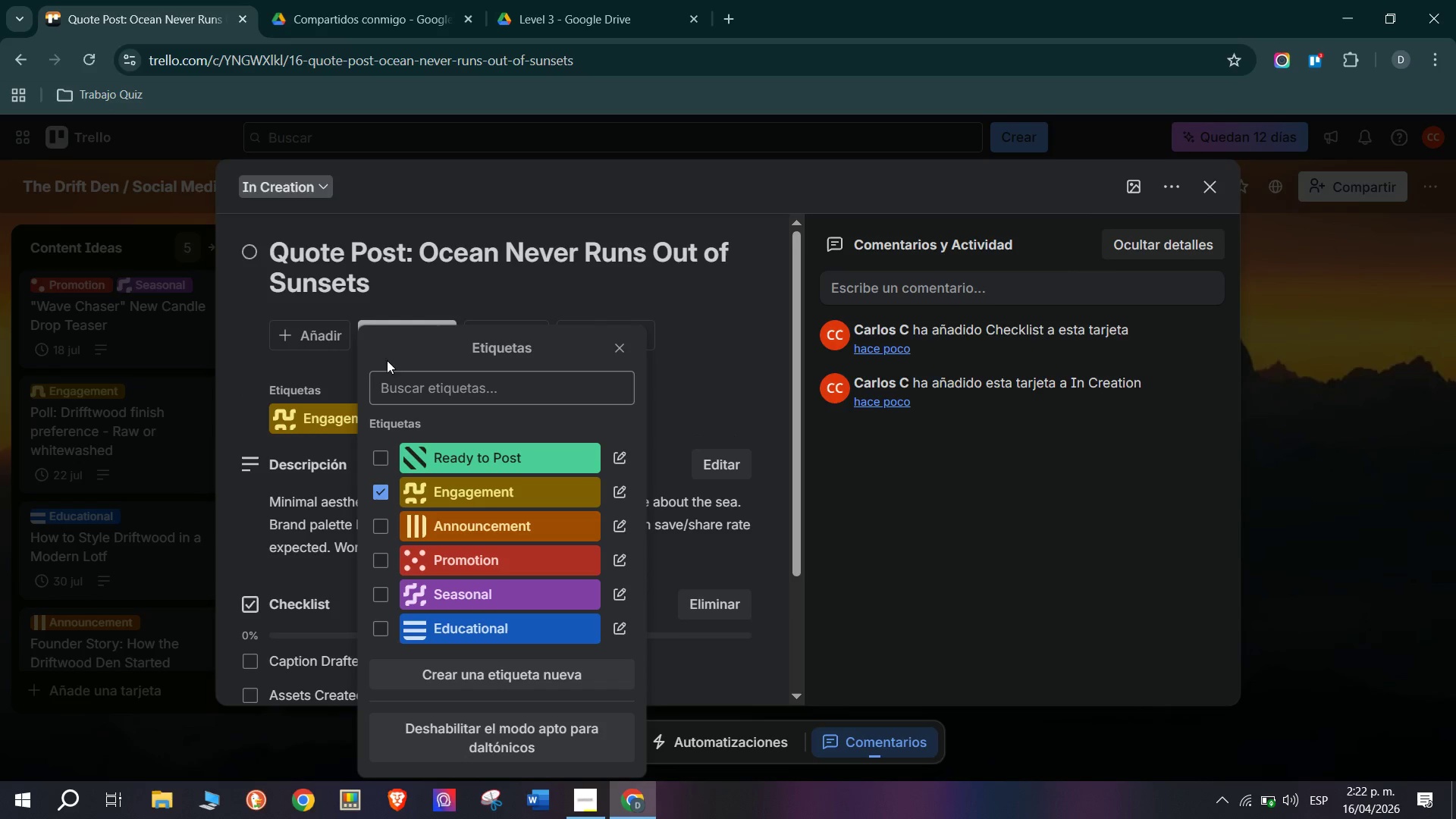 
left_click([340, 354])
 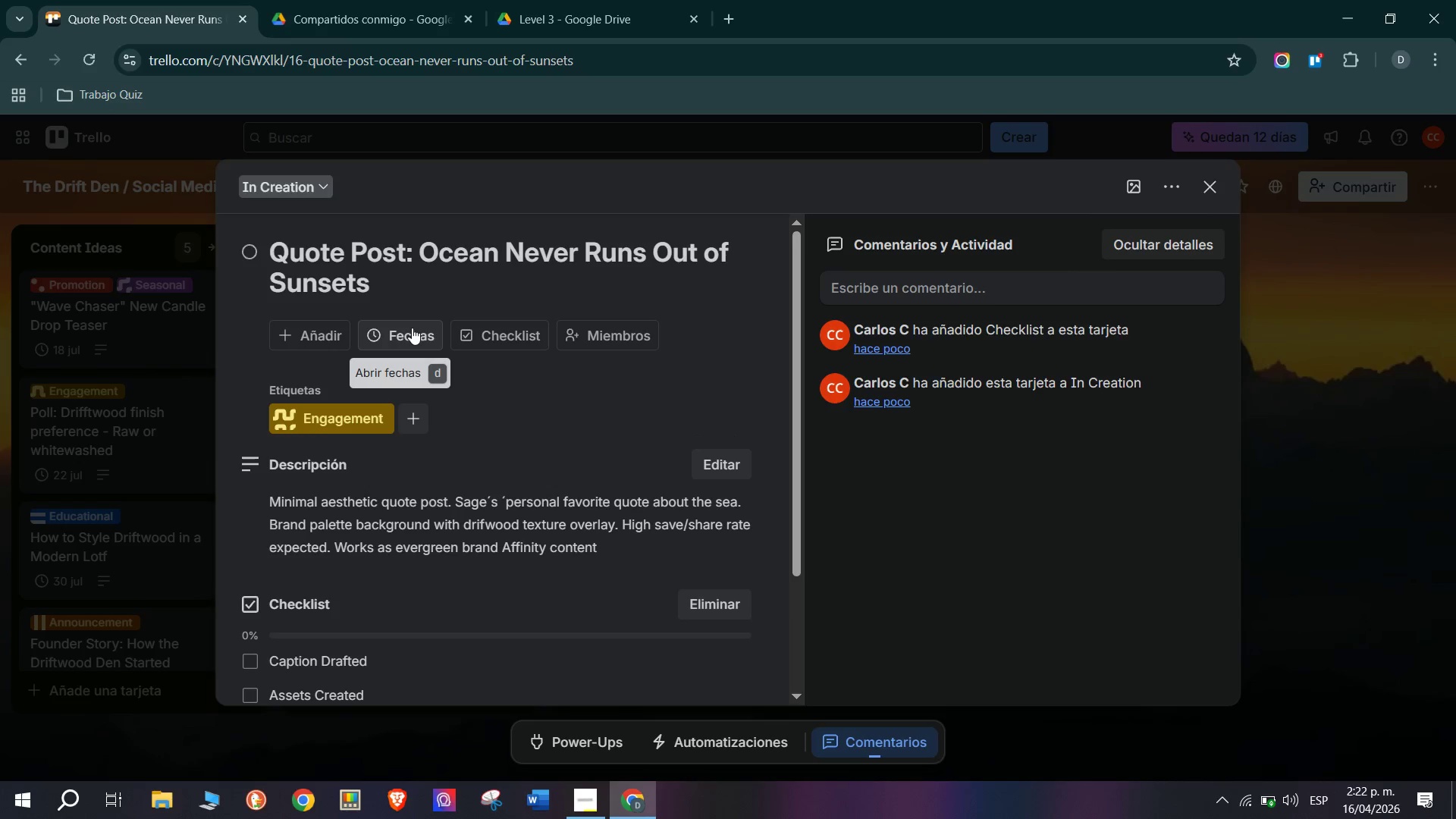 
left_click([412, 328])
 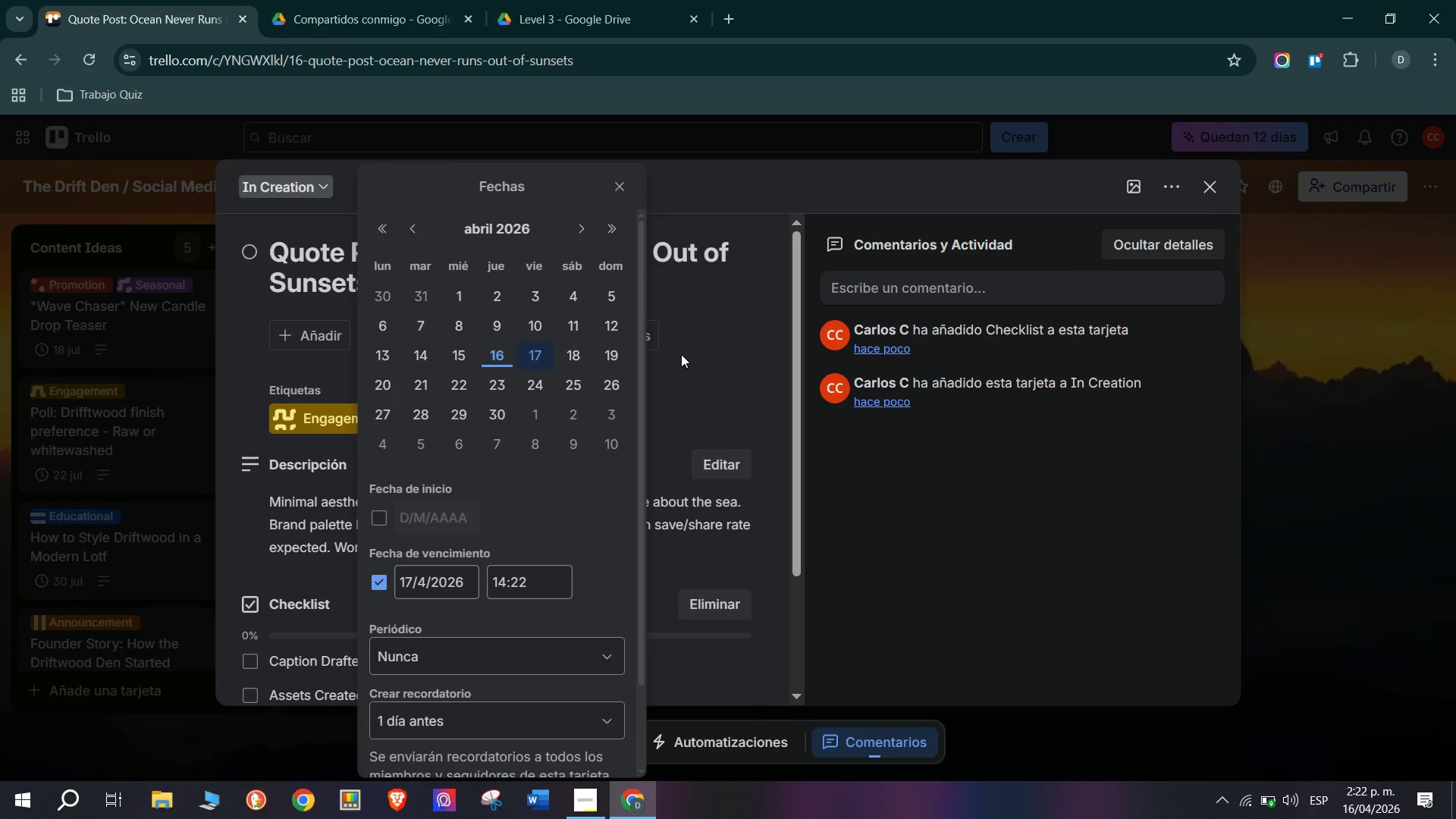 
left_click([696, 367])
 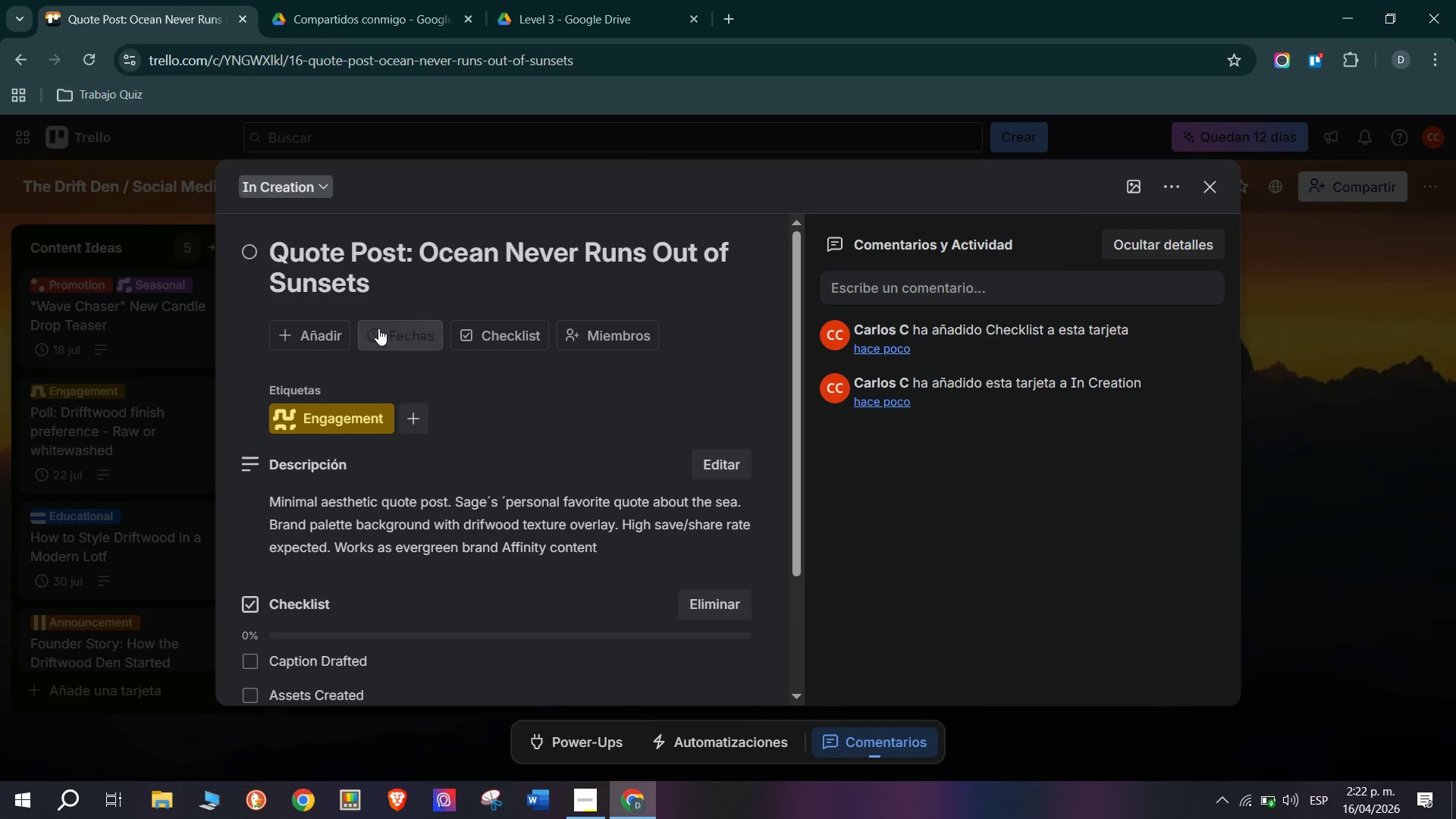 
left_click([683, 366])
 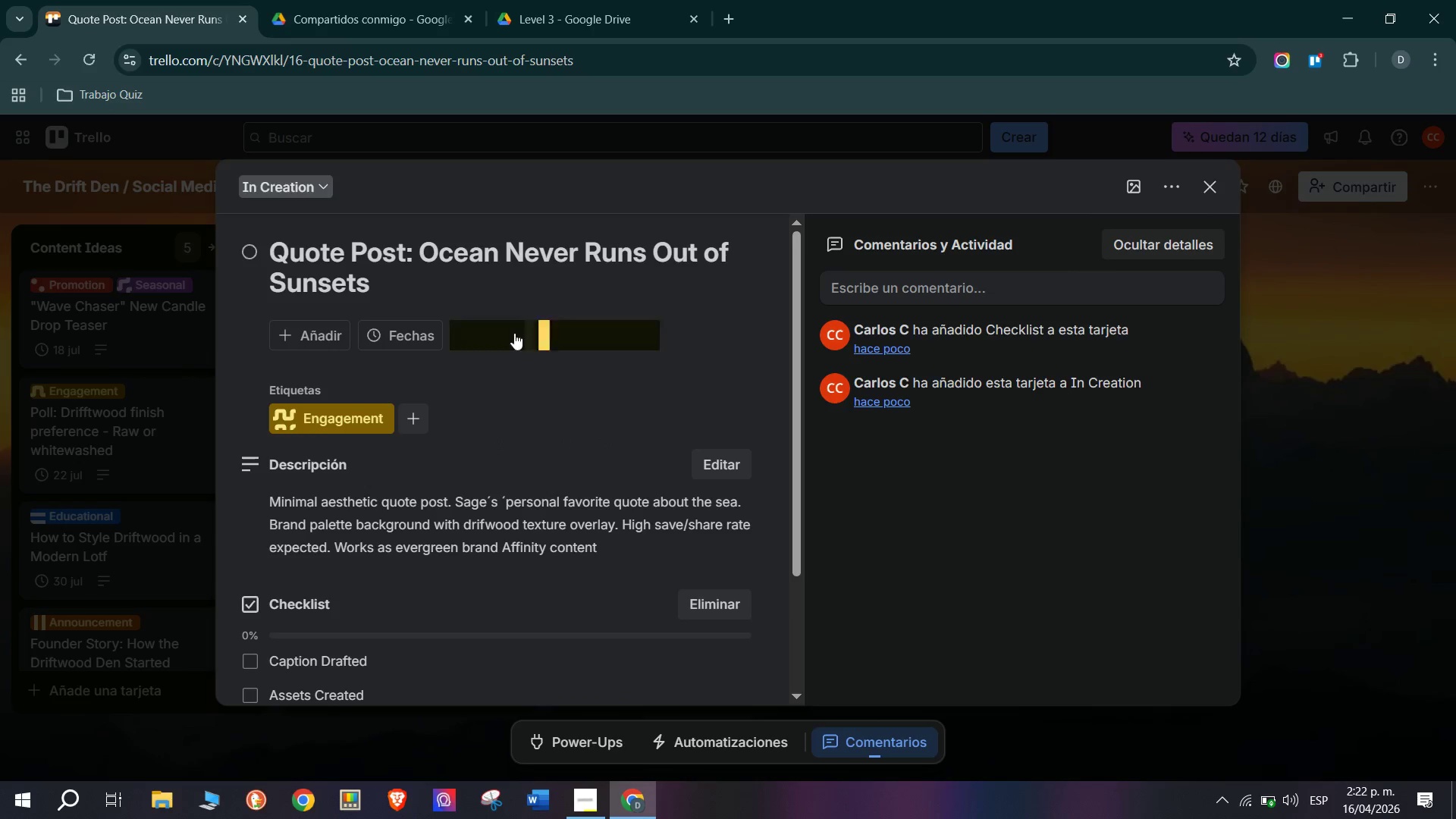 
left_click([512, 333])
 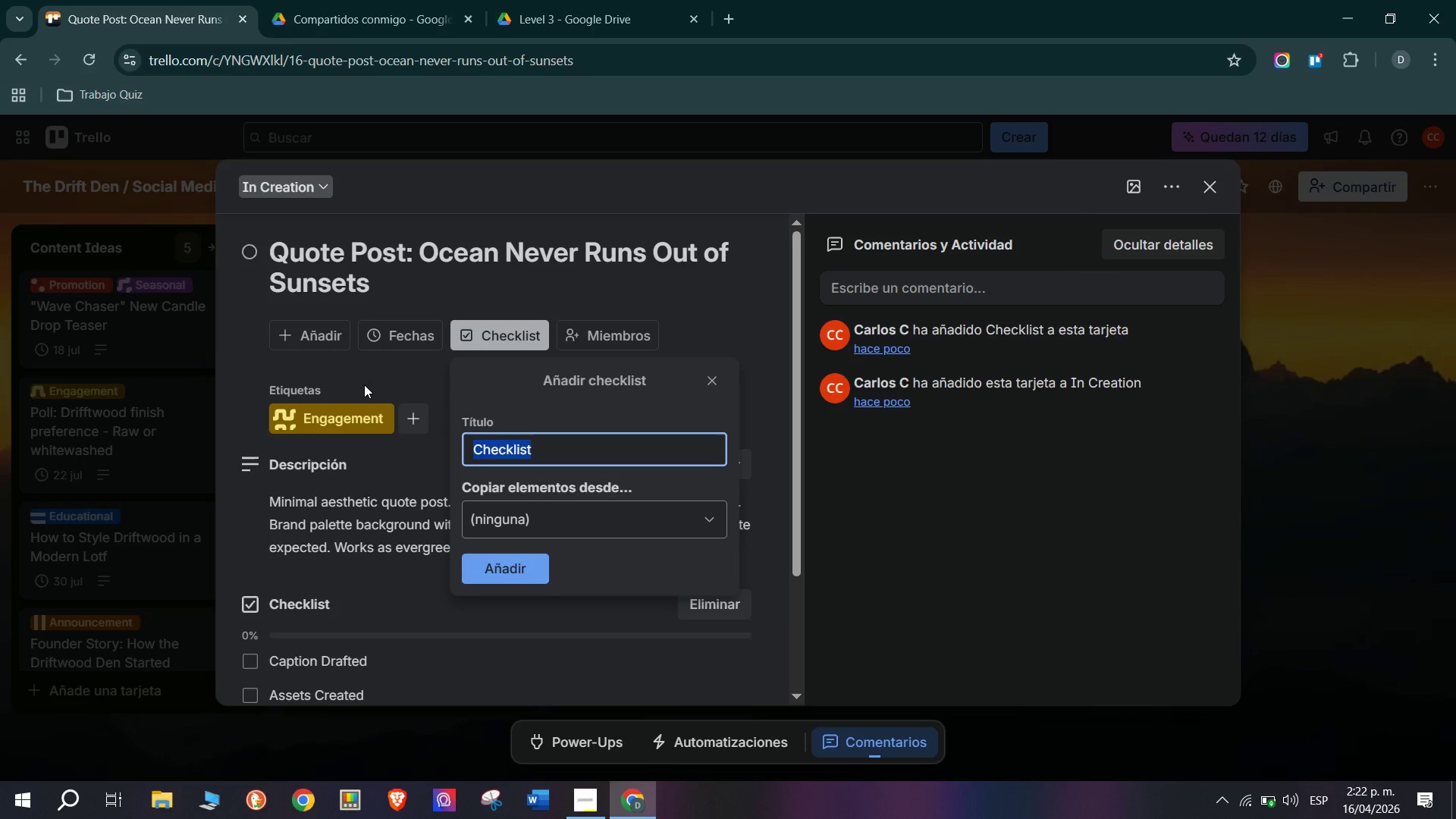 
left_click([364, 366])
 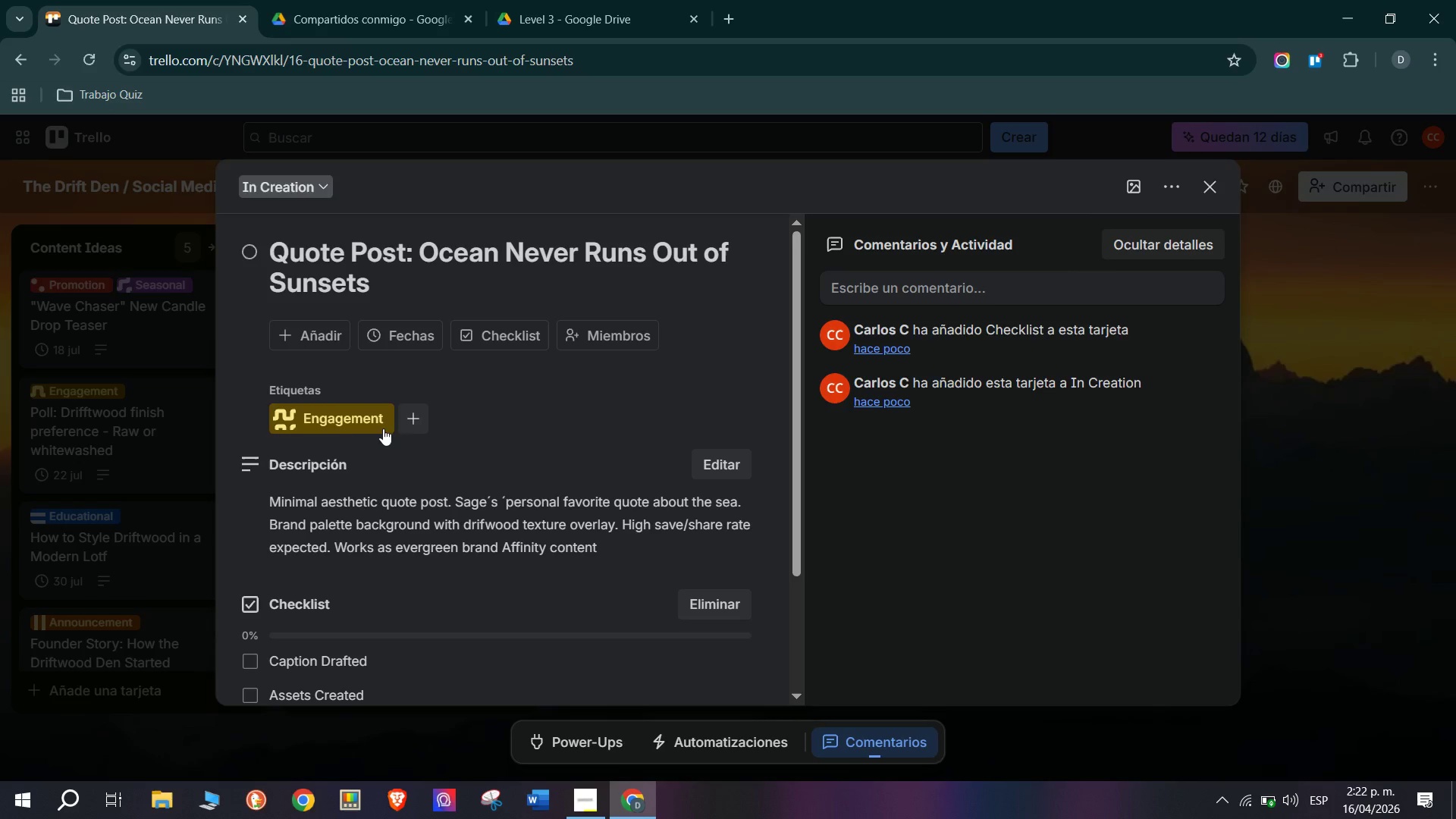 
left_click([405, 417])
 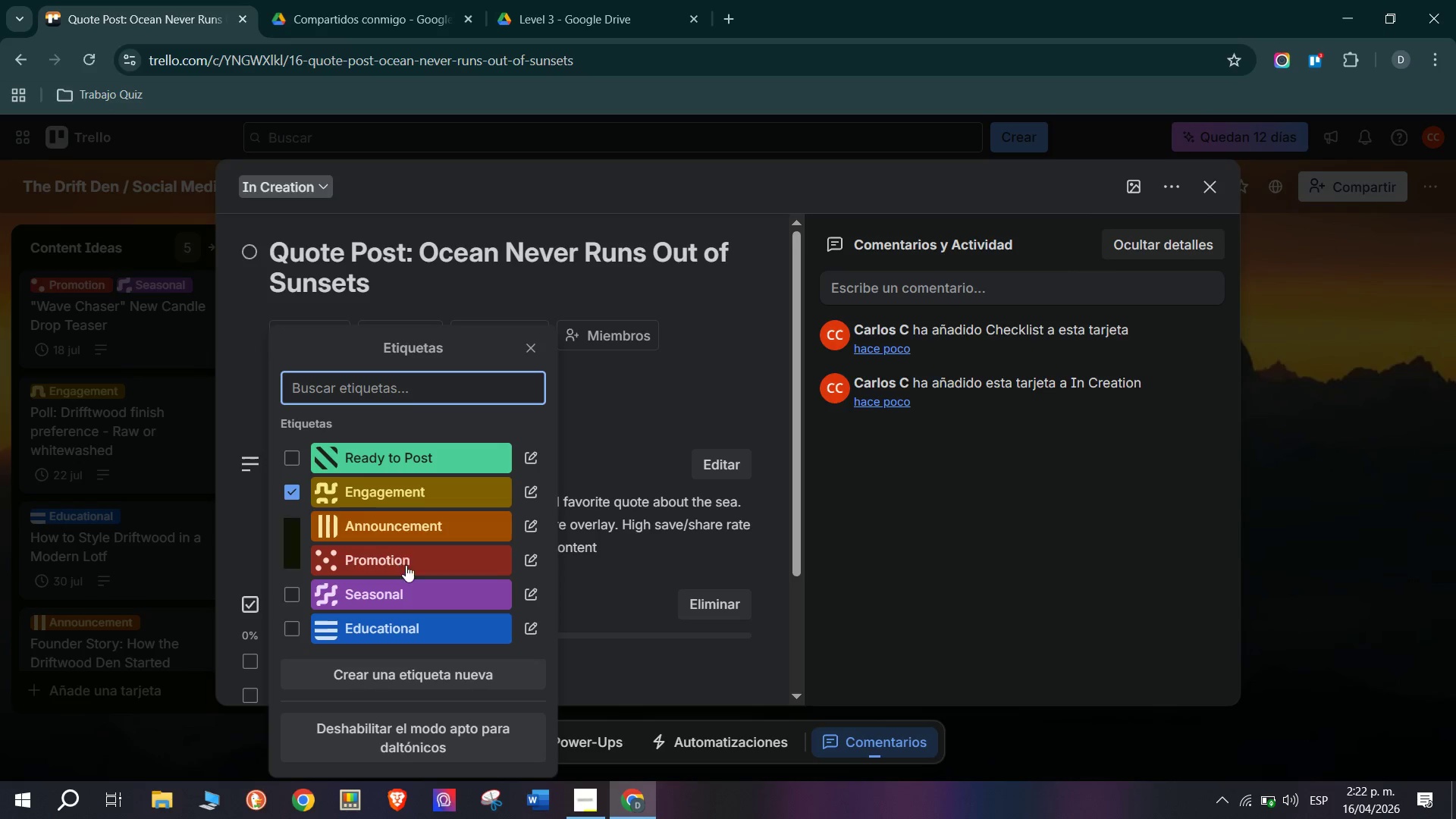 
left_click([412, 595])
 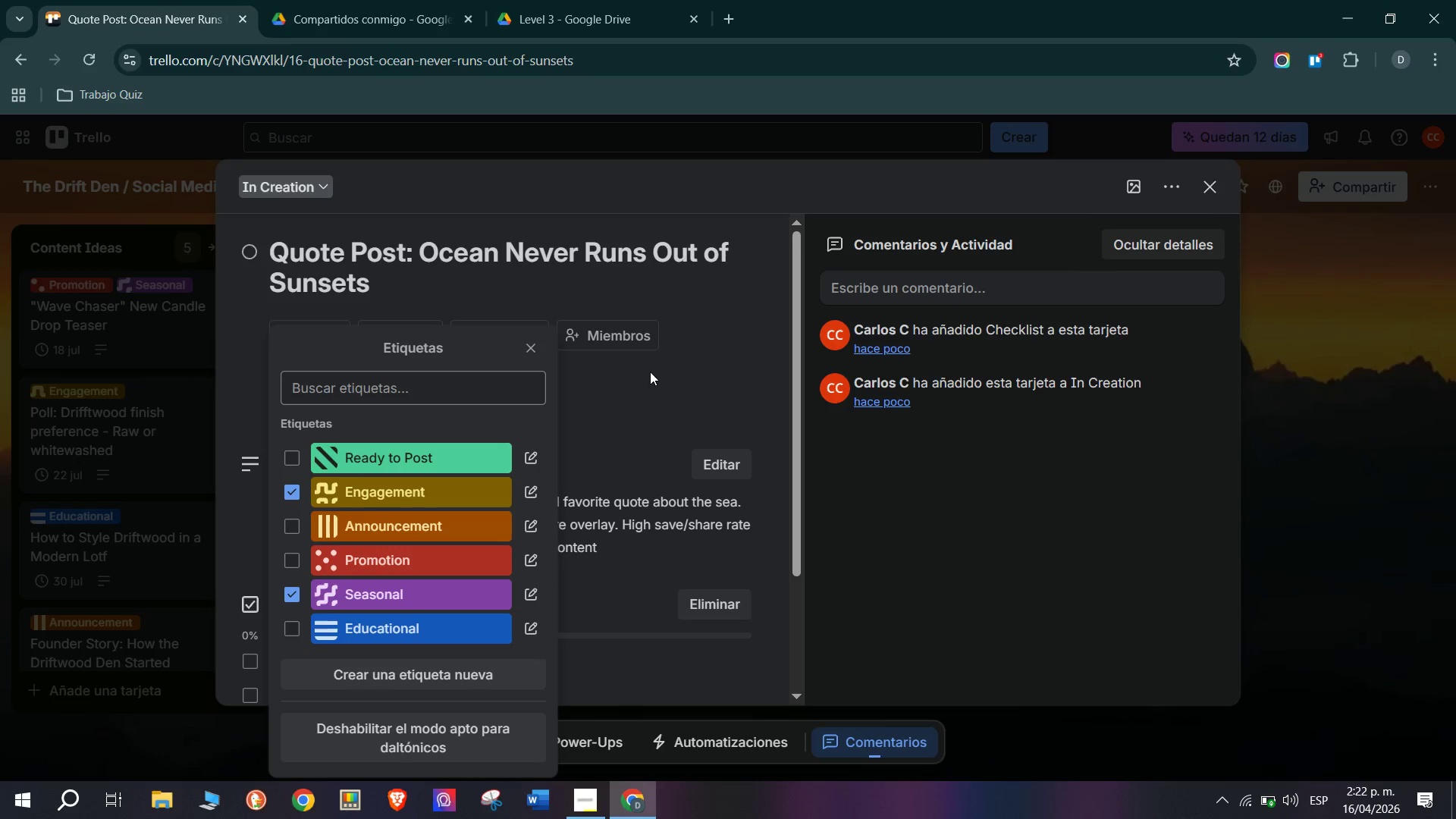 
left_click([661, 387])
 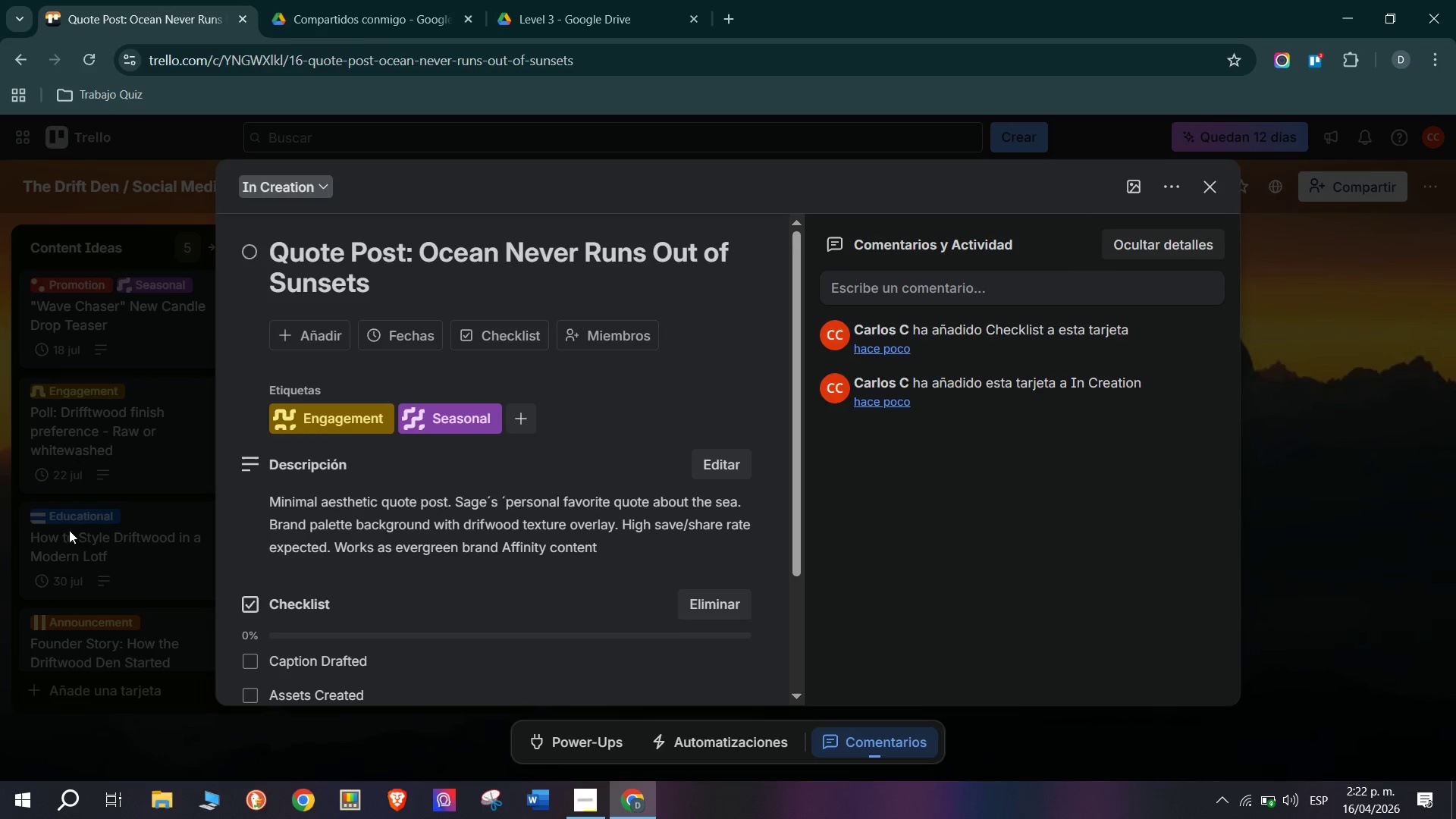 
left_click([51, 541])
 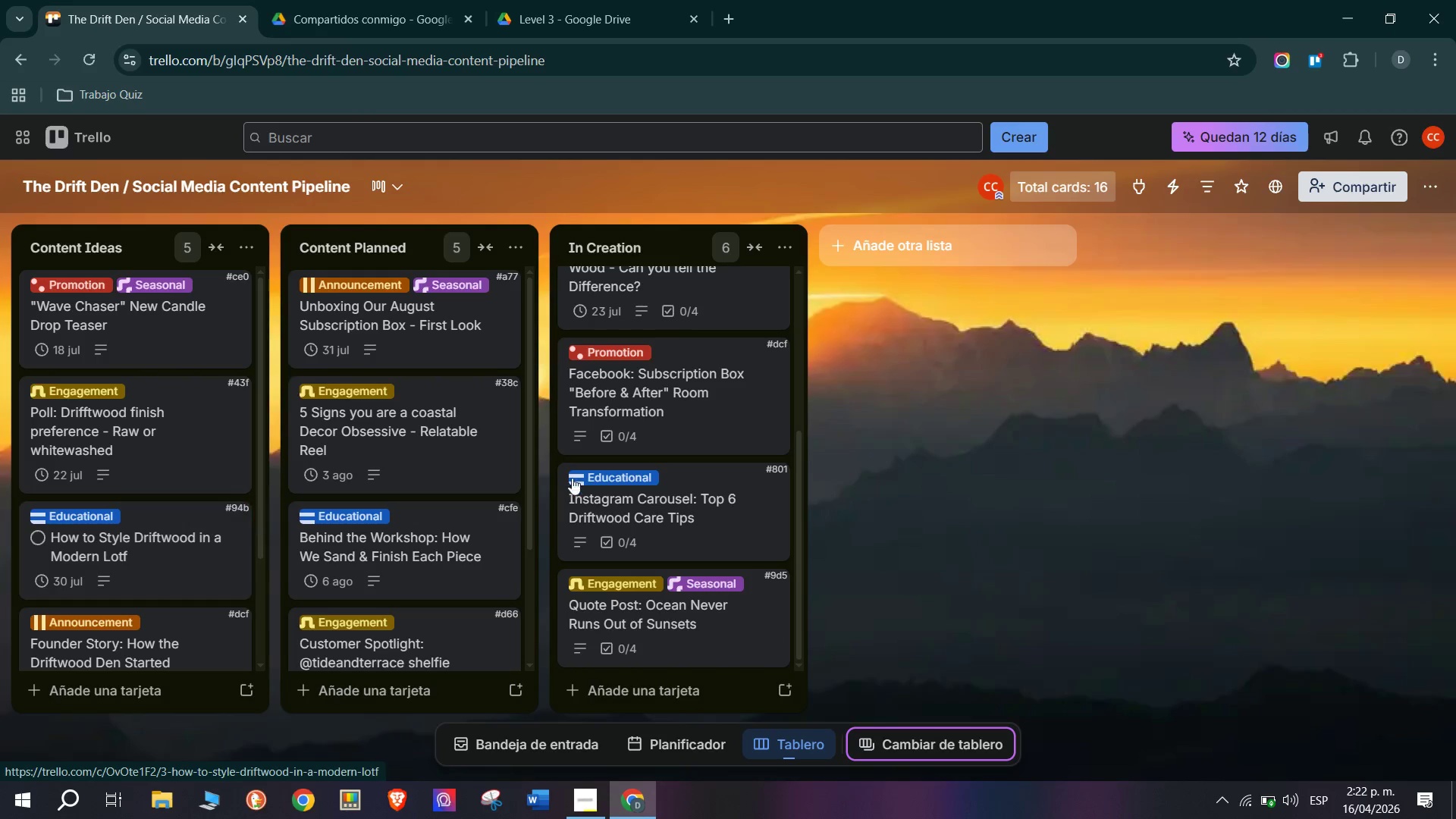 
scroll: coordinate [767, 454], scroll_direction: down, amount: 7.0
 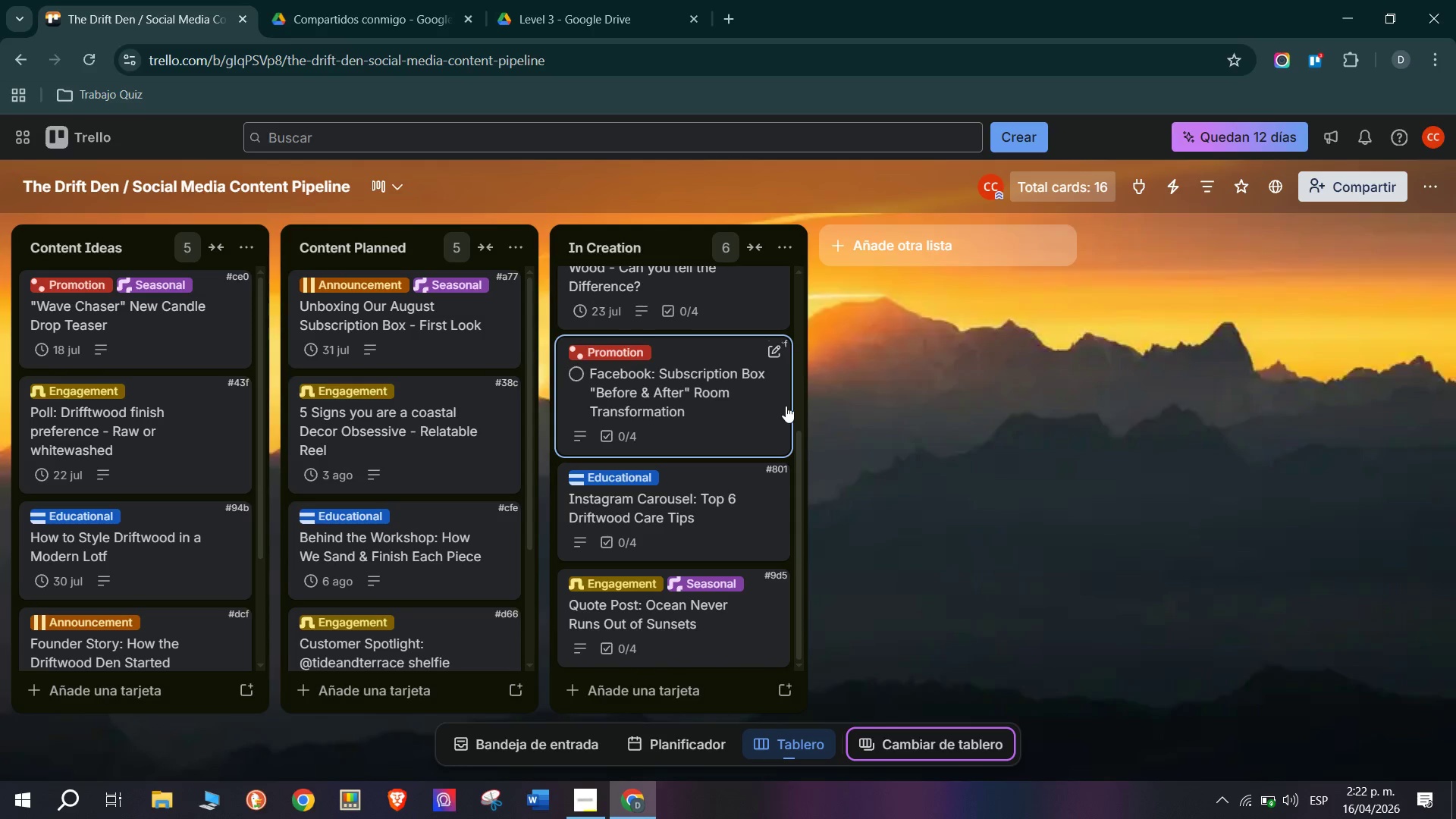 
wait(17.53)
 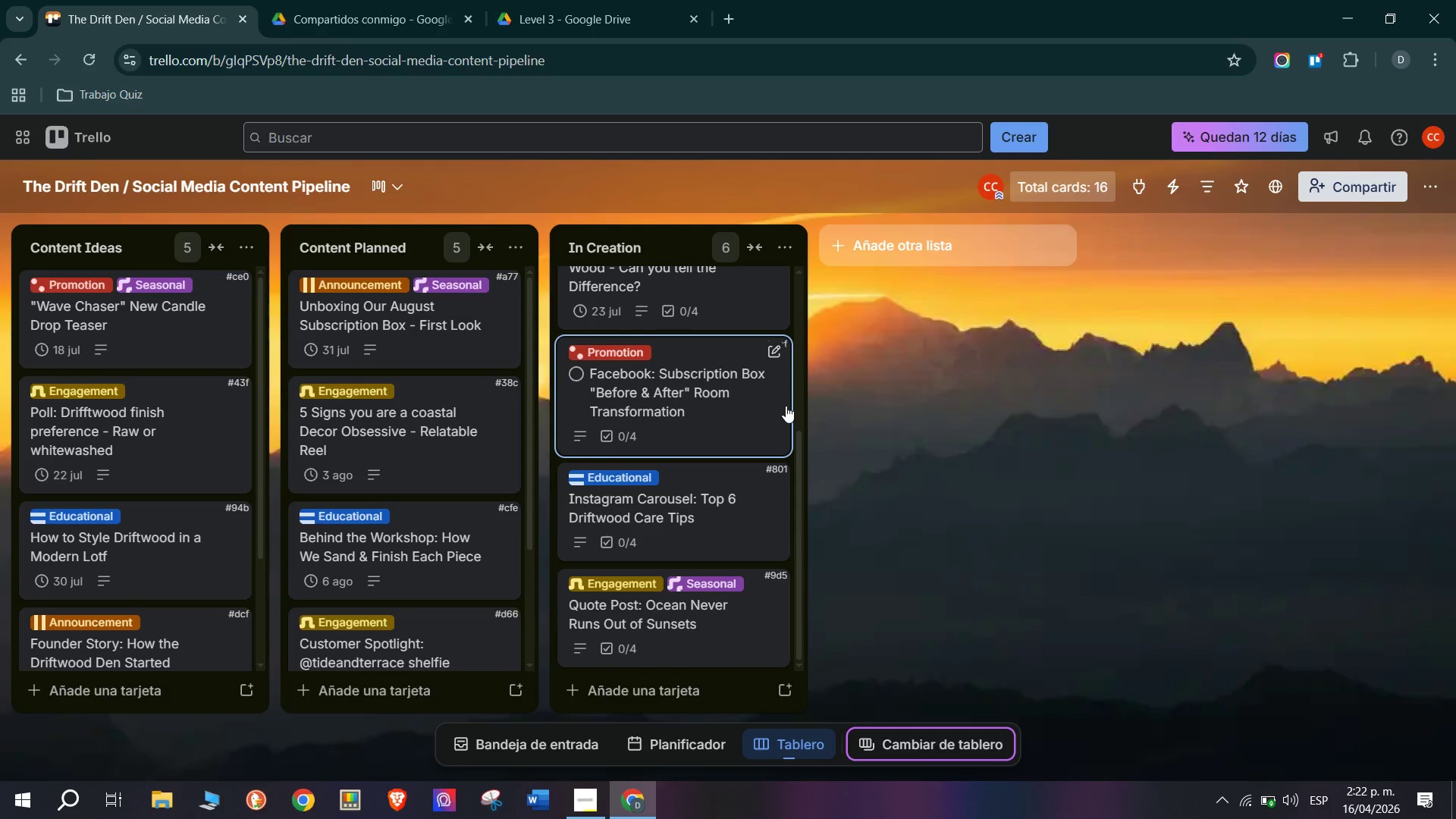 
scroll: coordinate [650, 502], scroll_direction: down, amount: 4.0
 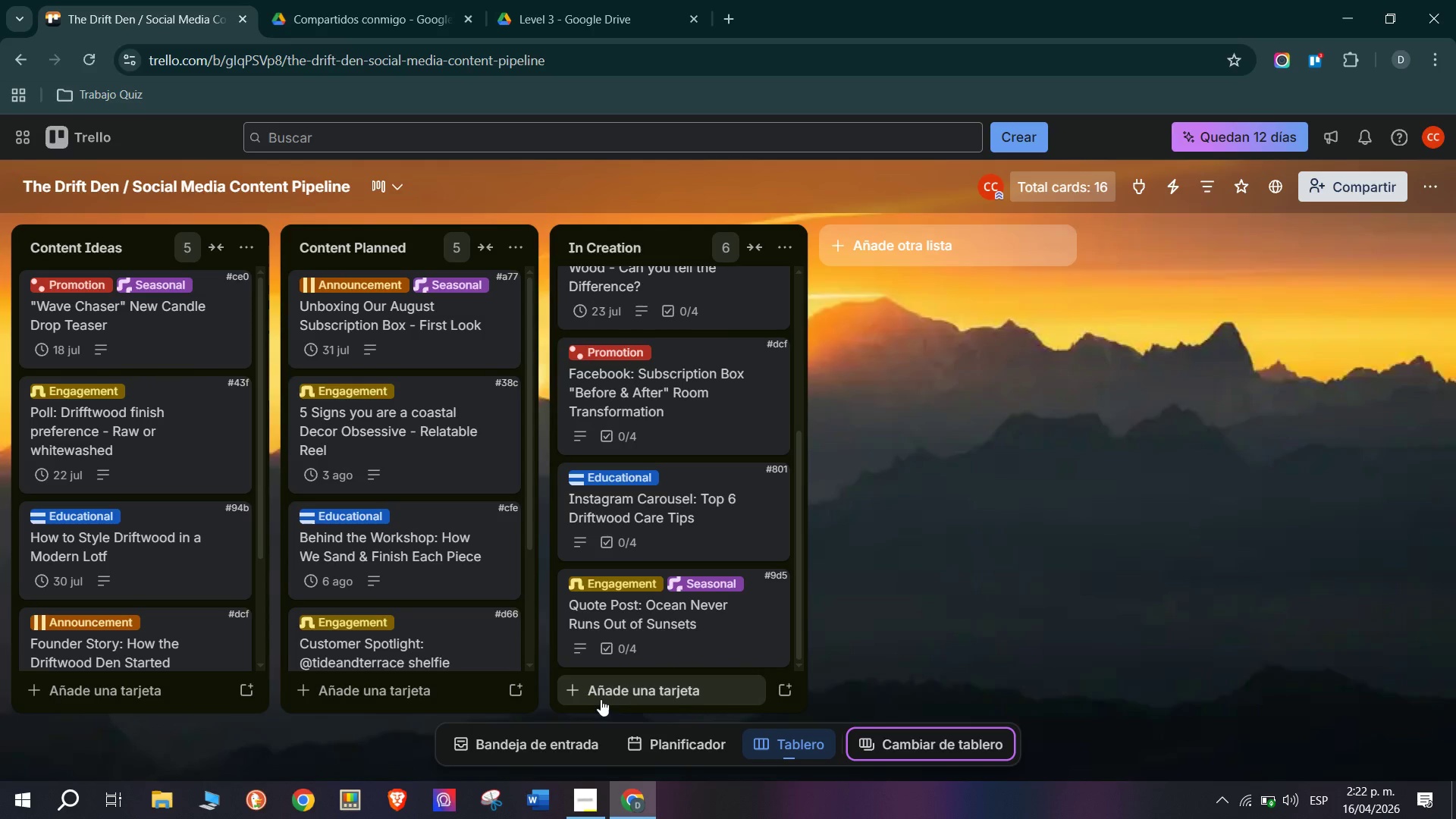 
left_click([657, 694])
 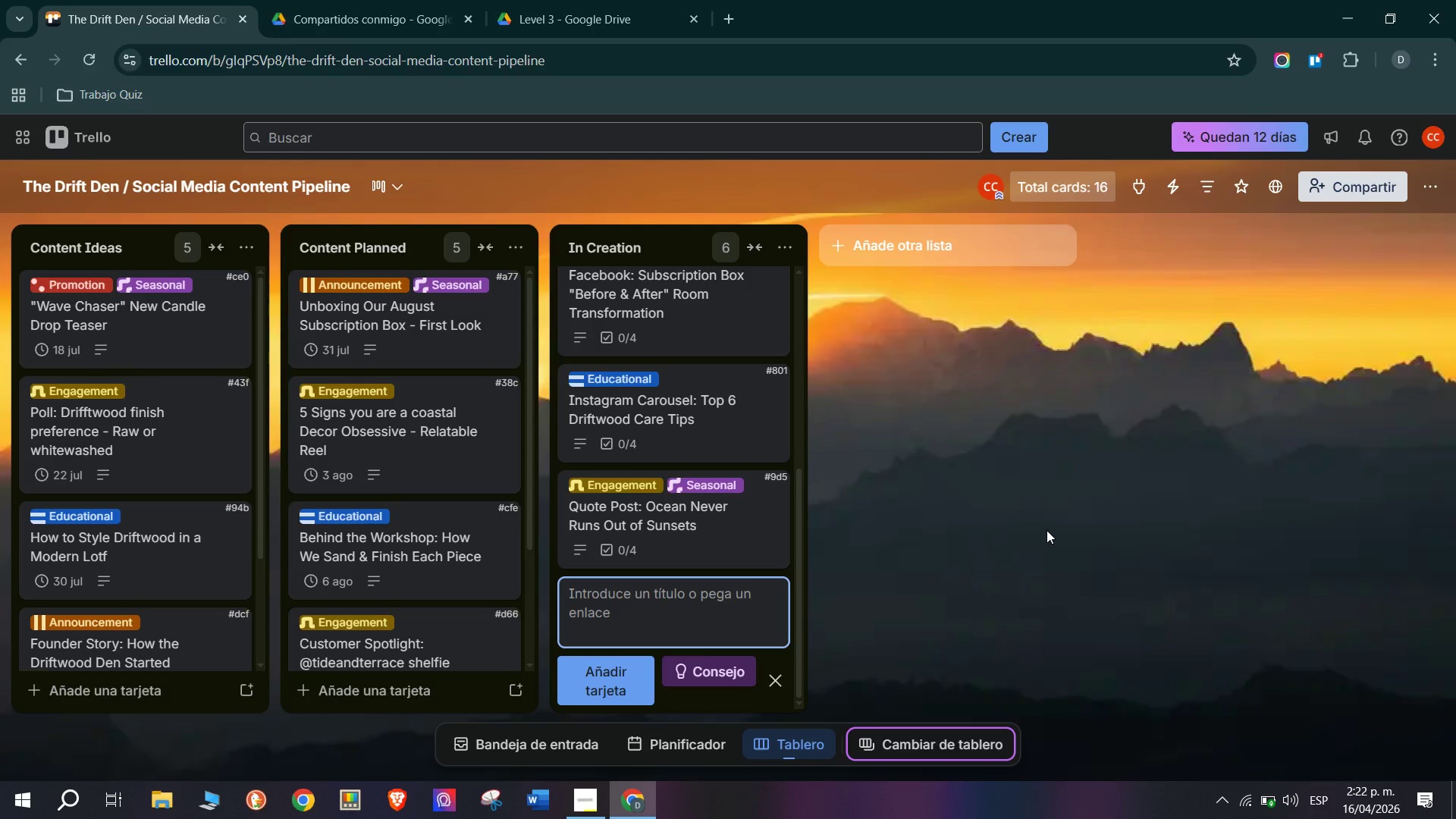 
wait(16.59)
 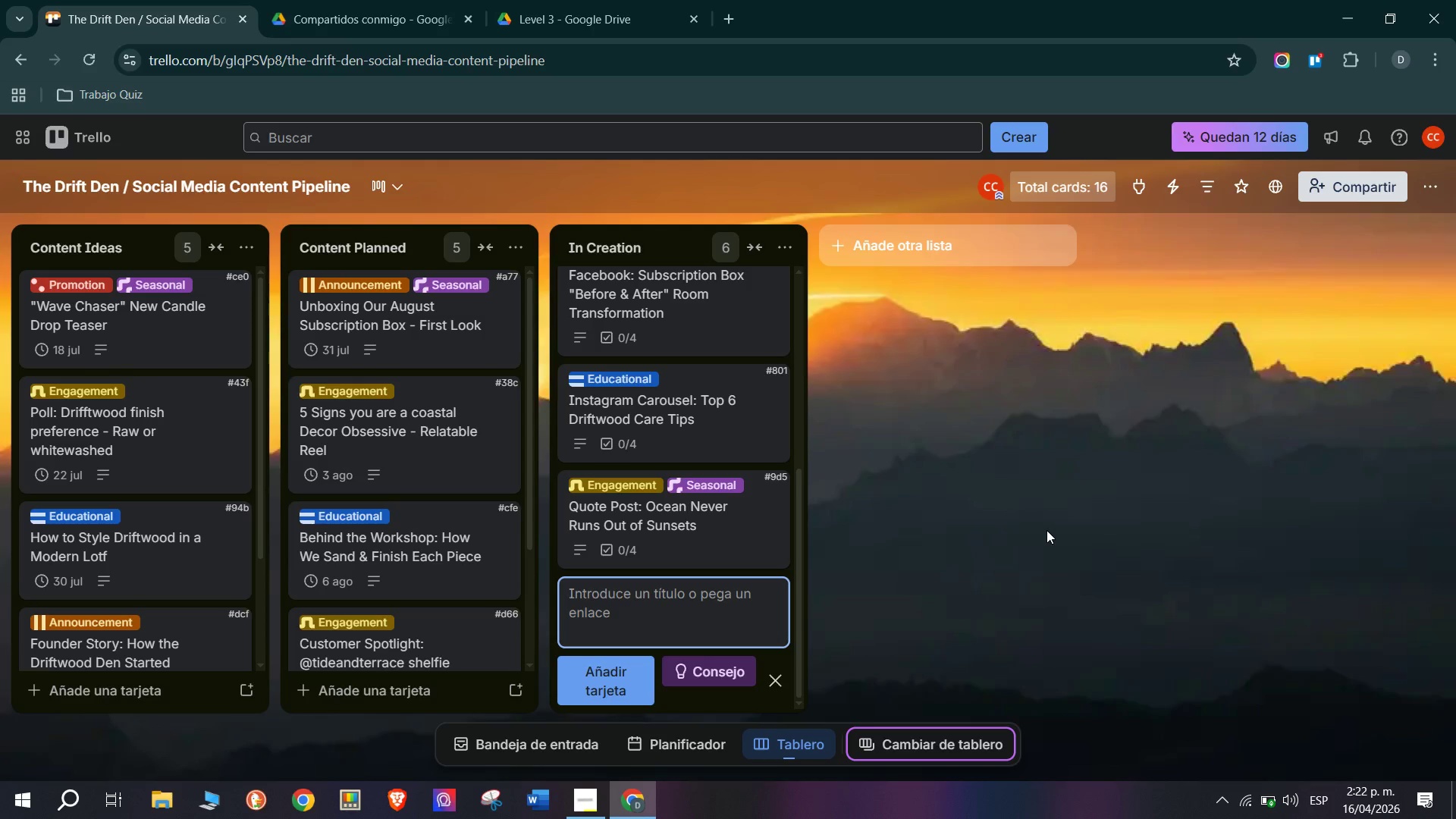 
left_click([914, 442])
 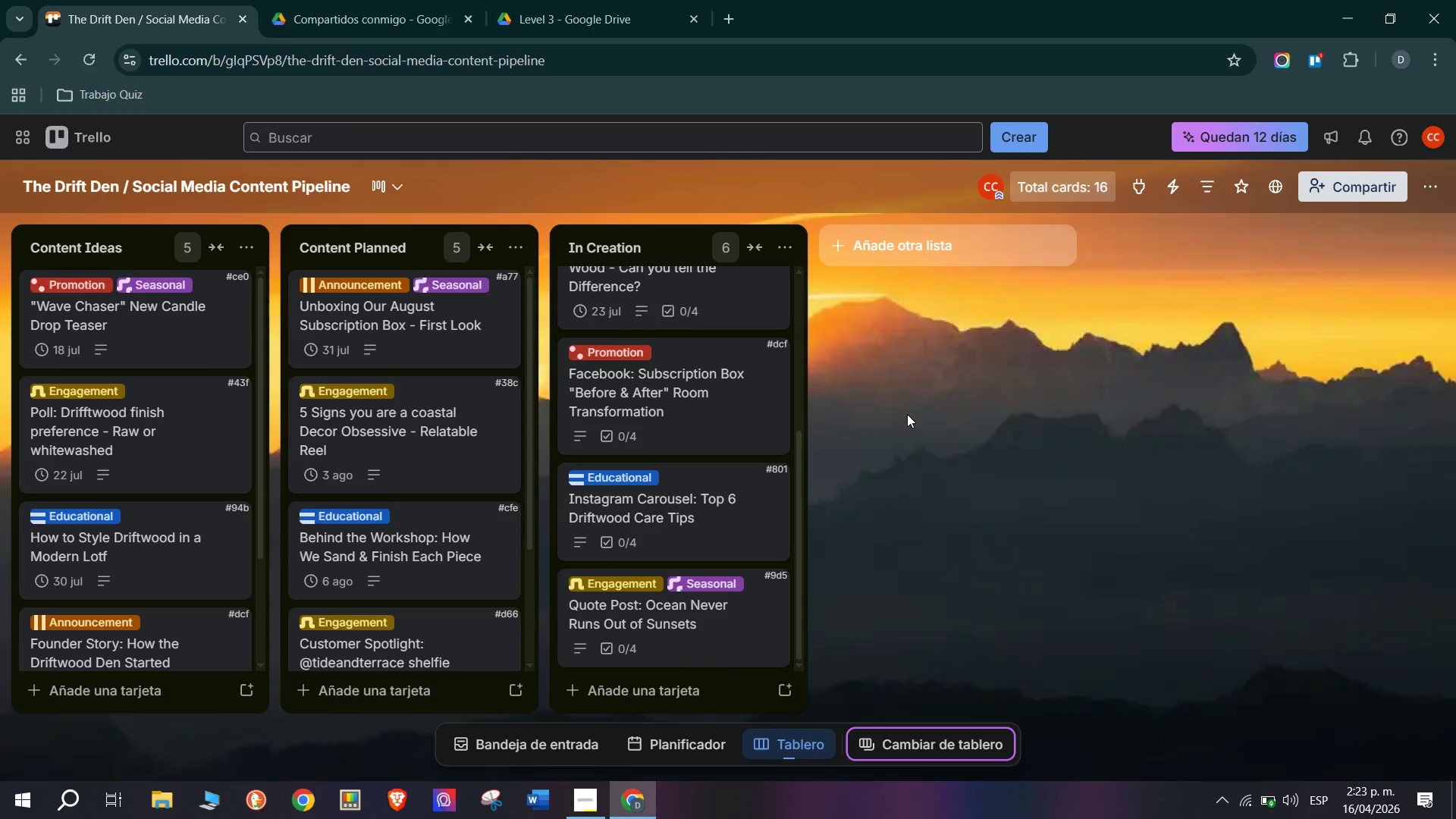 
scroll: coordinate [907, 413], scroll_direction: up, amount: 3.0
 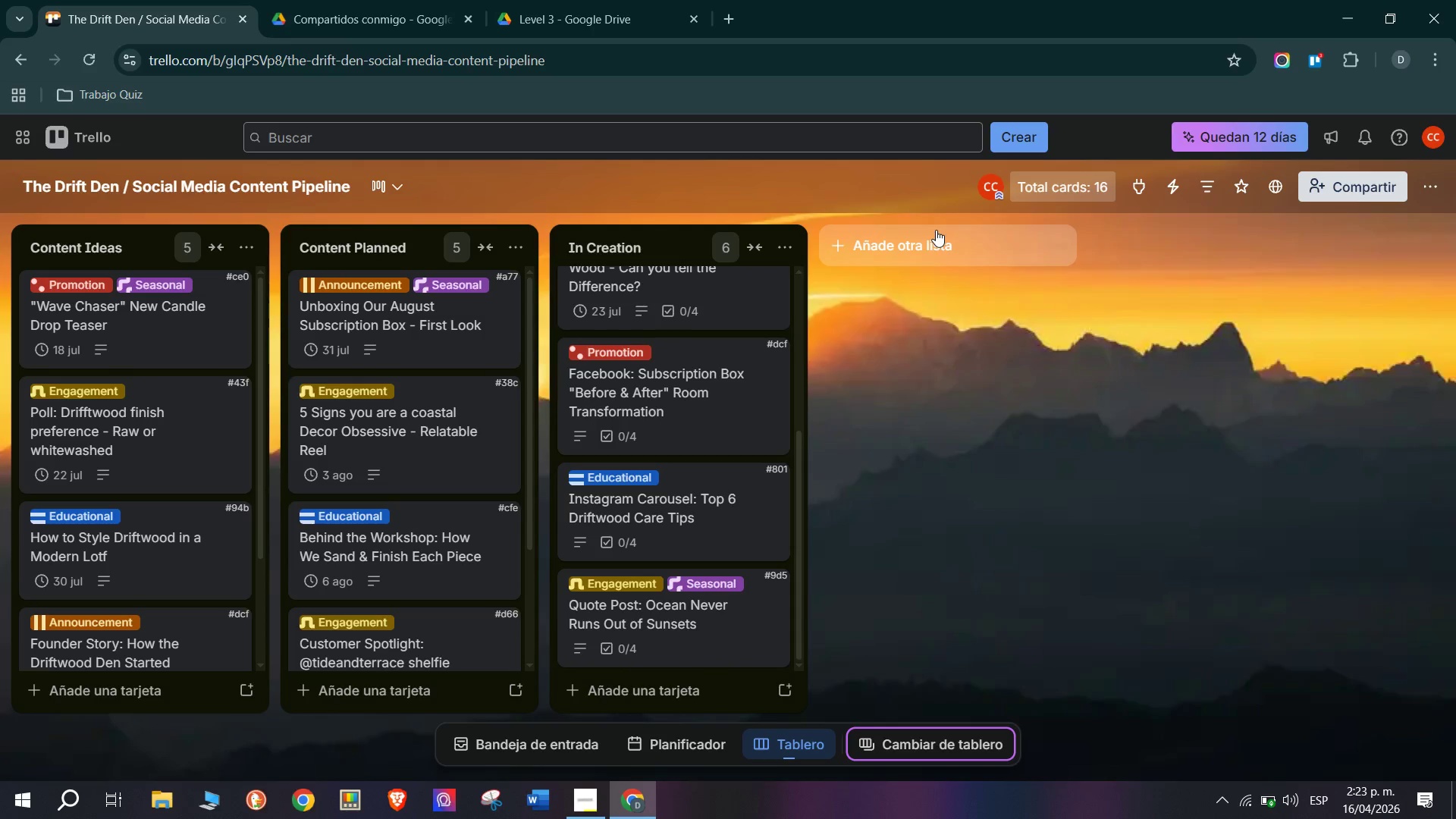 
left_click([934, 246])
 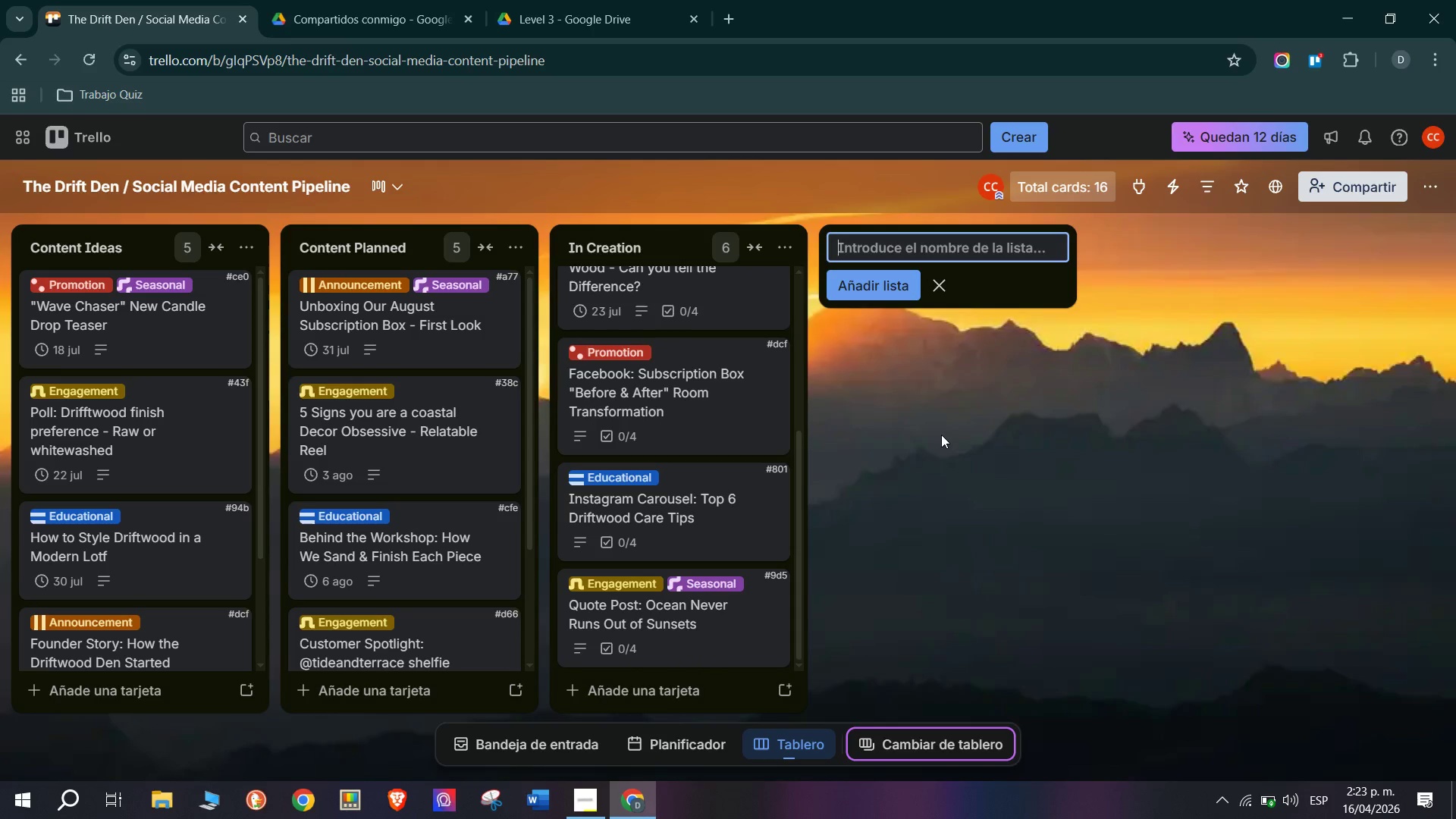 
wait(6.23)
 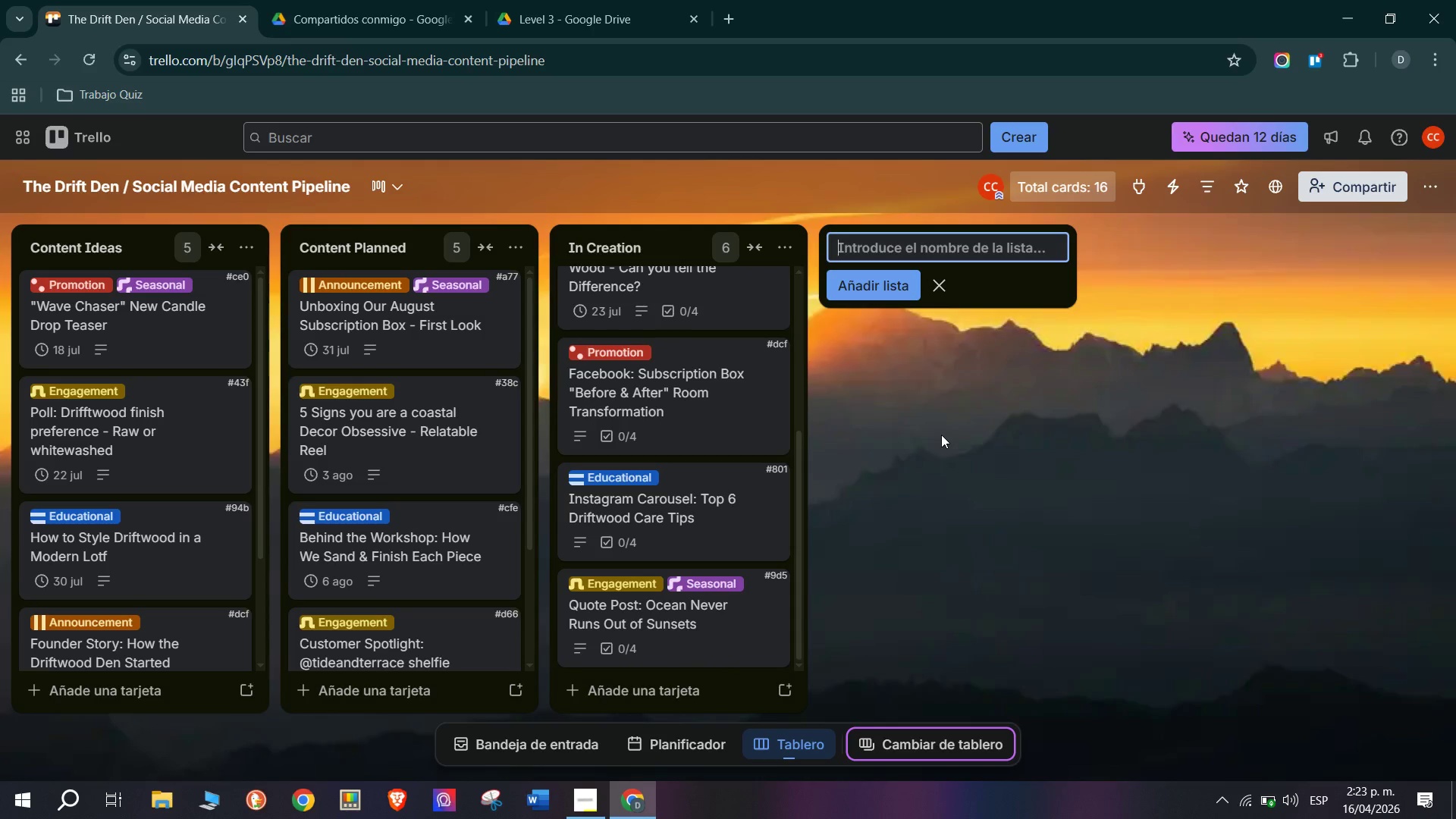 
type(Revie Needed)
 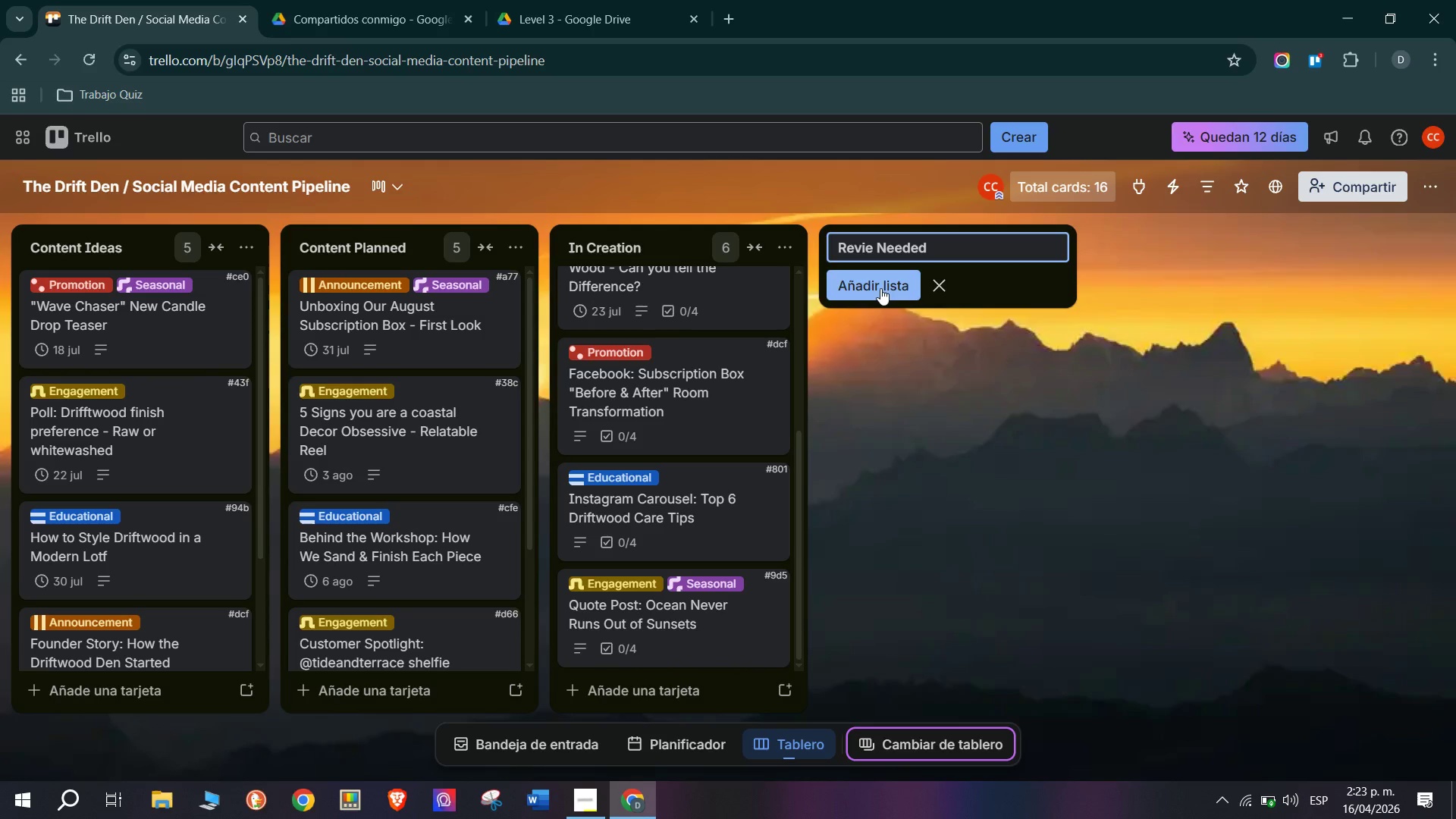 
wait(5.17)
 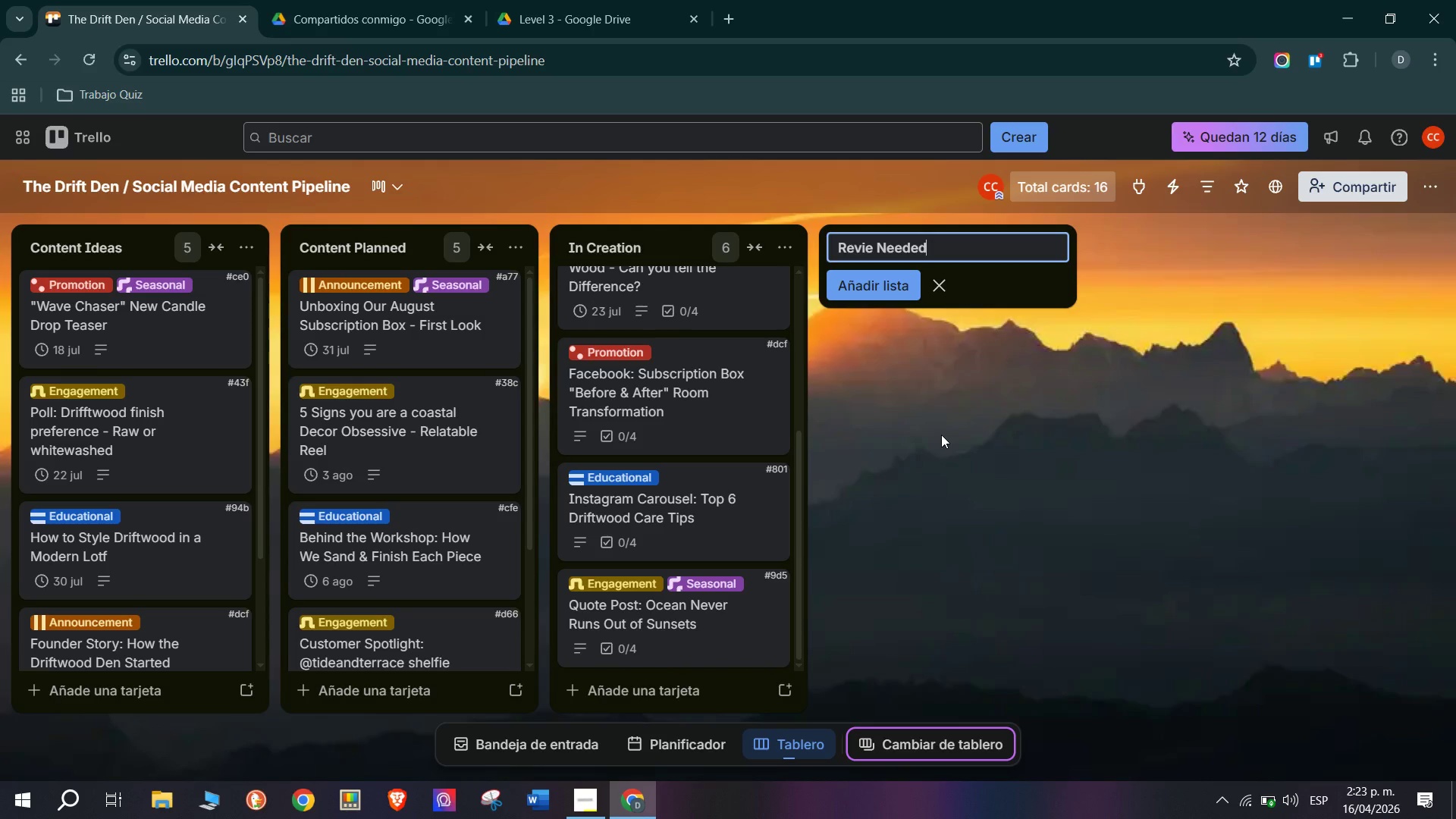 
left_click([874, 253])
 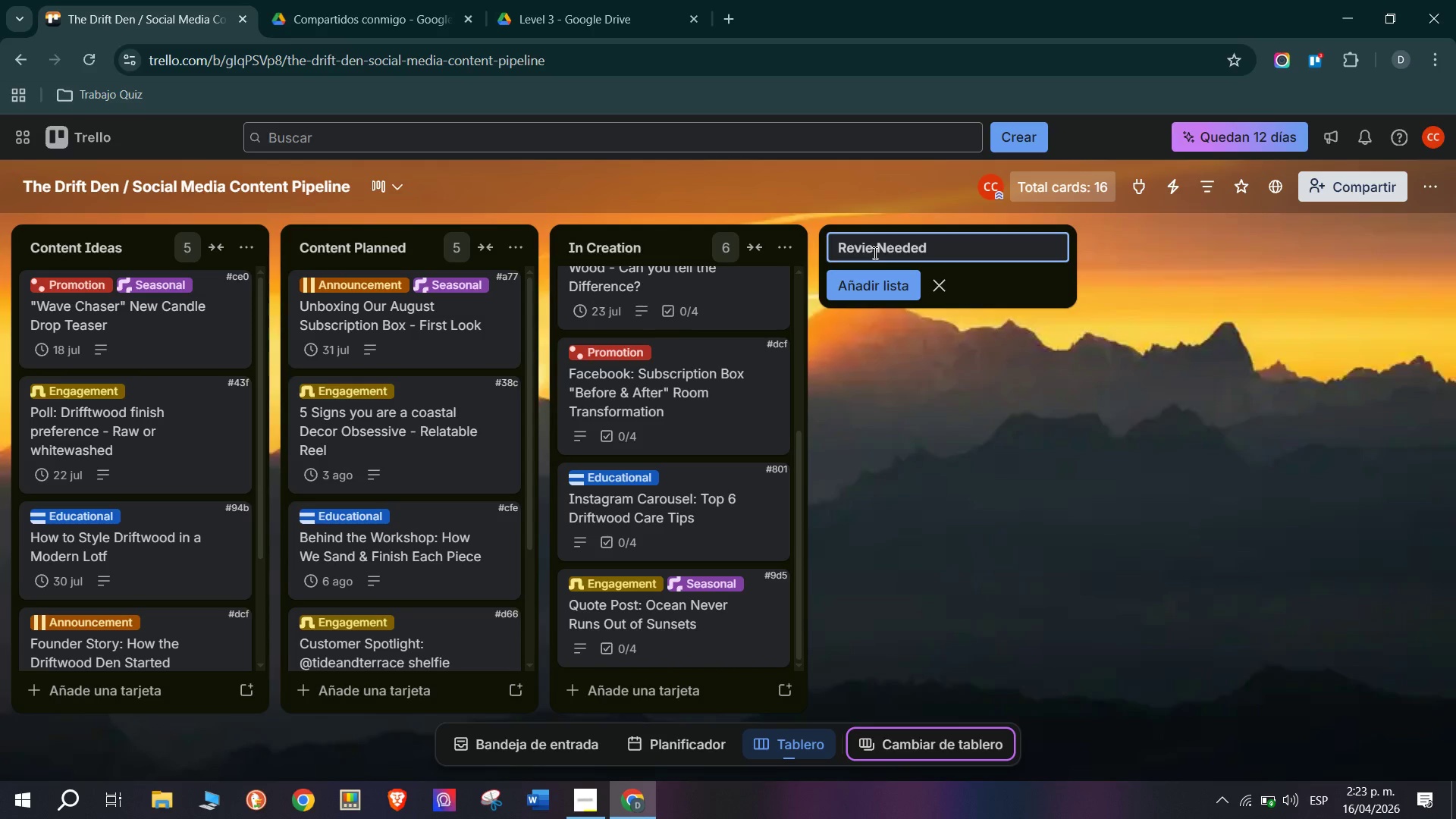 
key(W)
 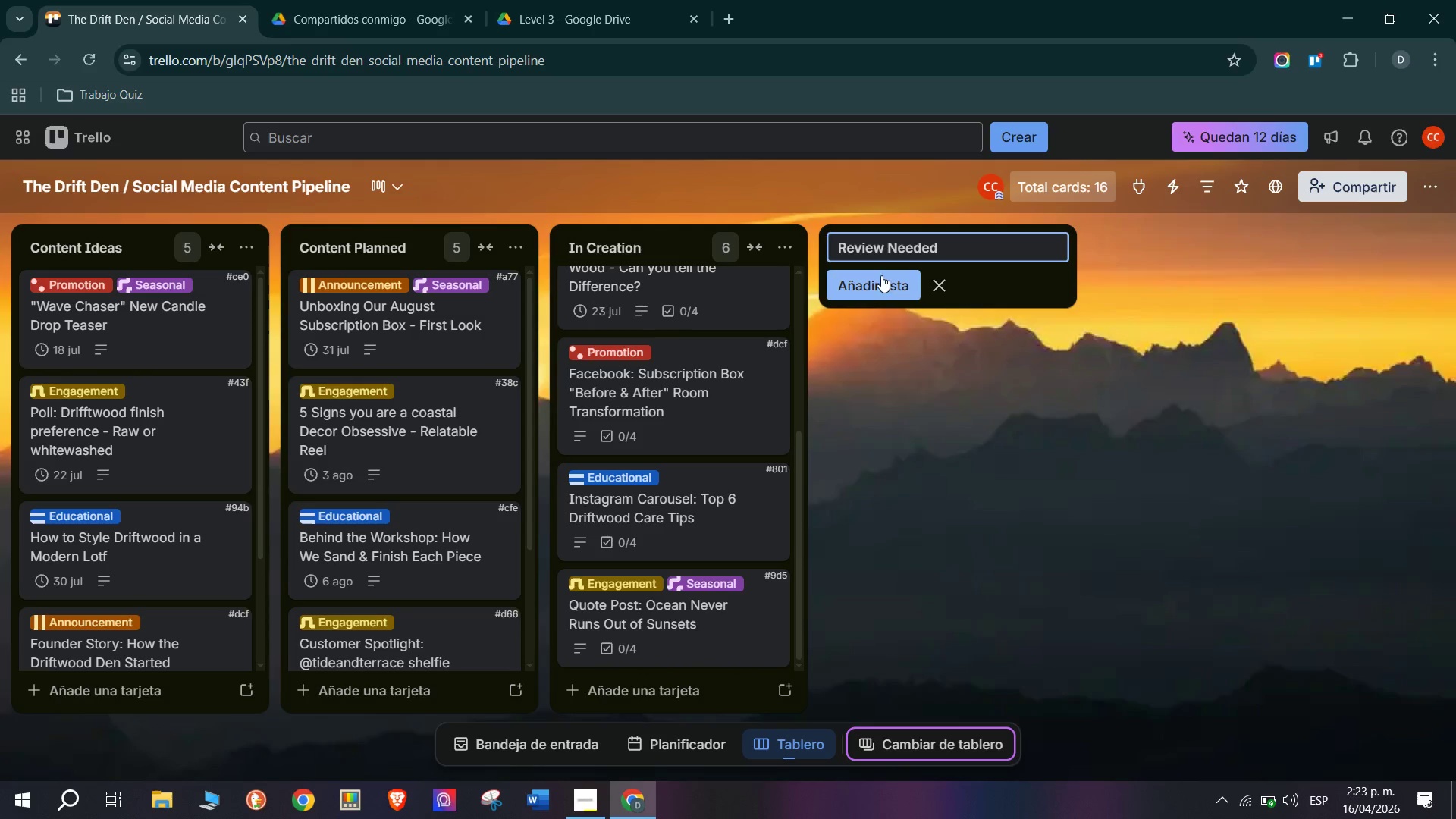 
left_click([883, 277])
 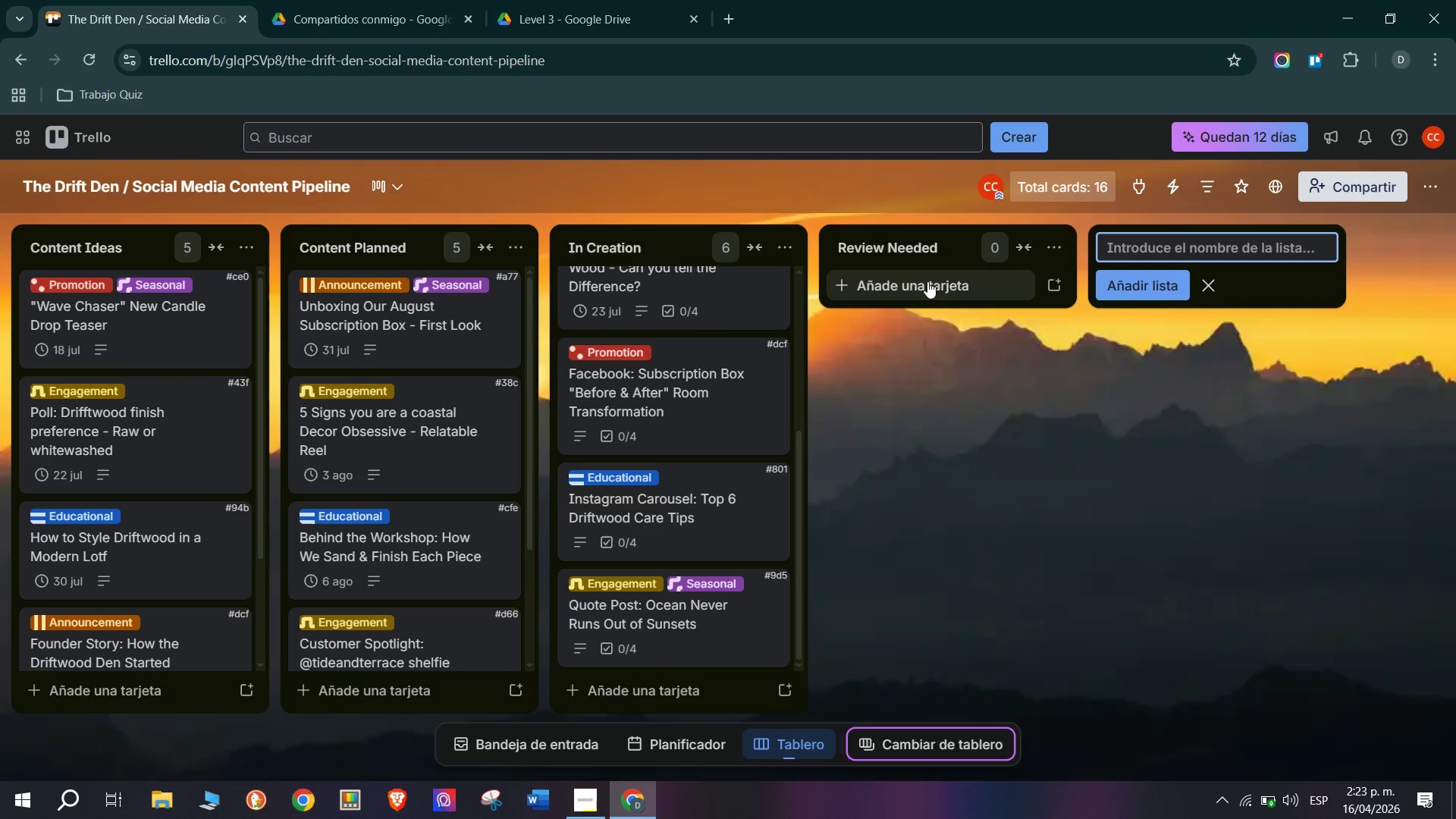 
left_click([927, 281])
 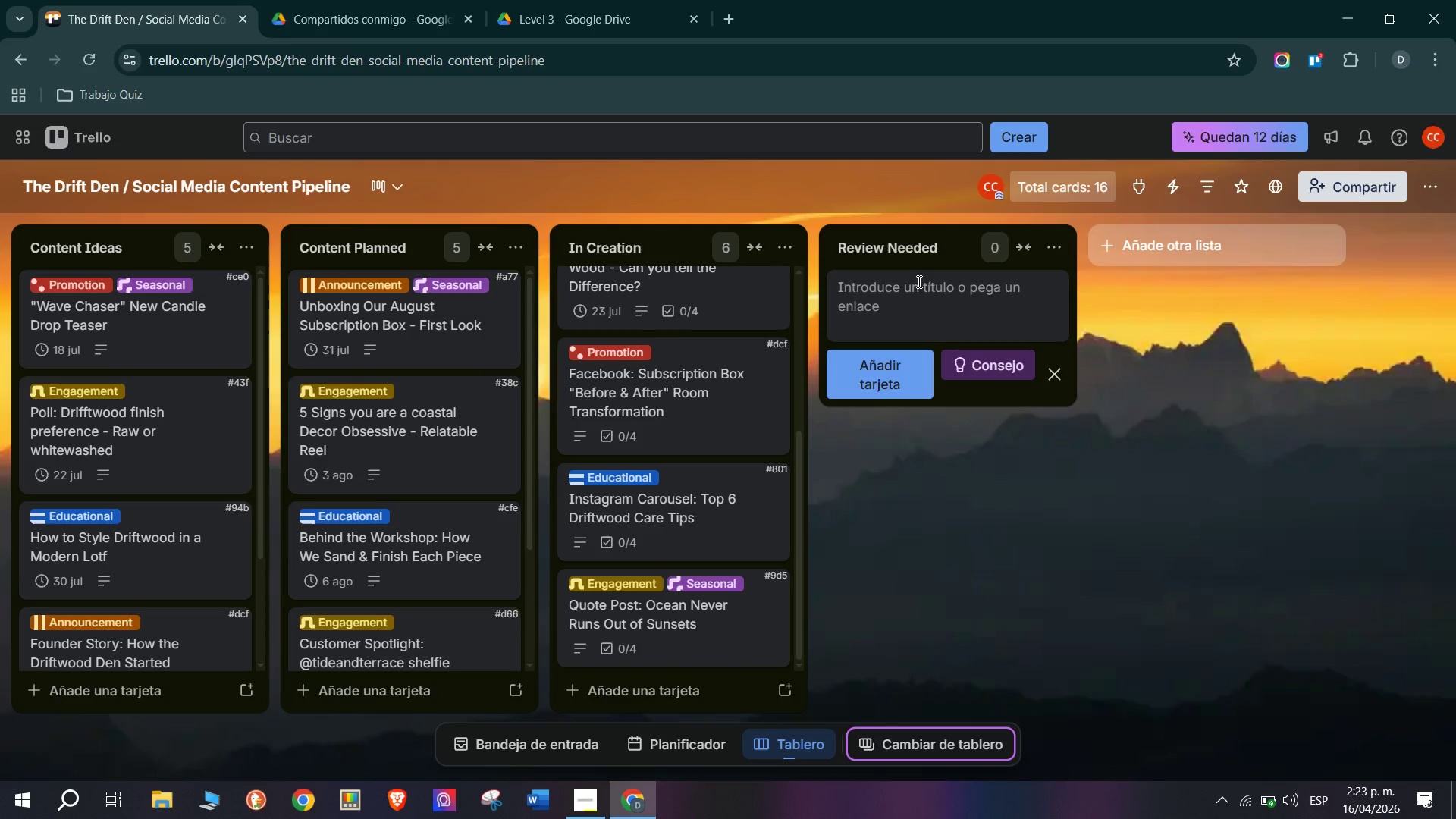 
type(Launch Reel> New Driftwood Pr)
key(Backspace)
type(hoto Frame Collection)
 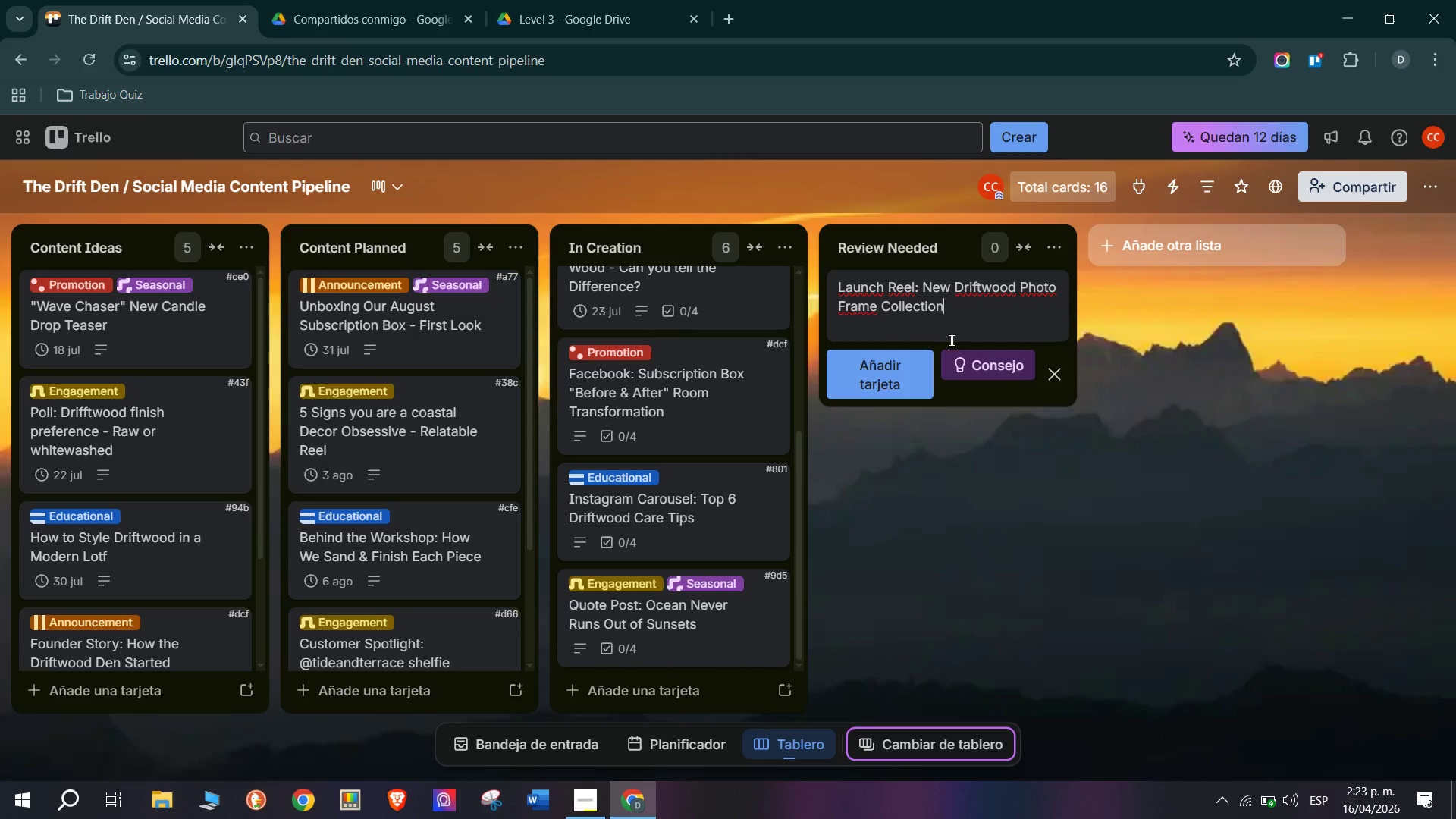 
left_click([910, 384])
 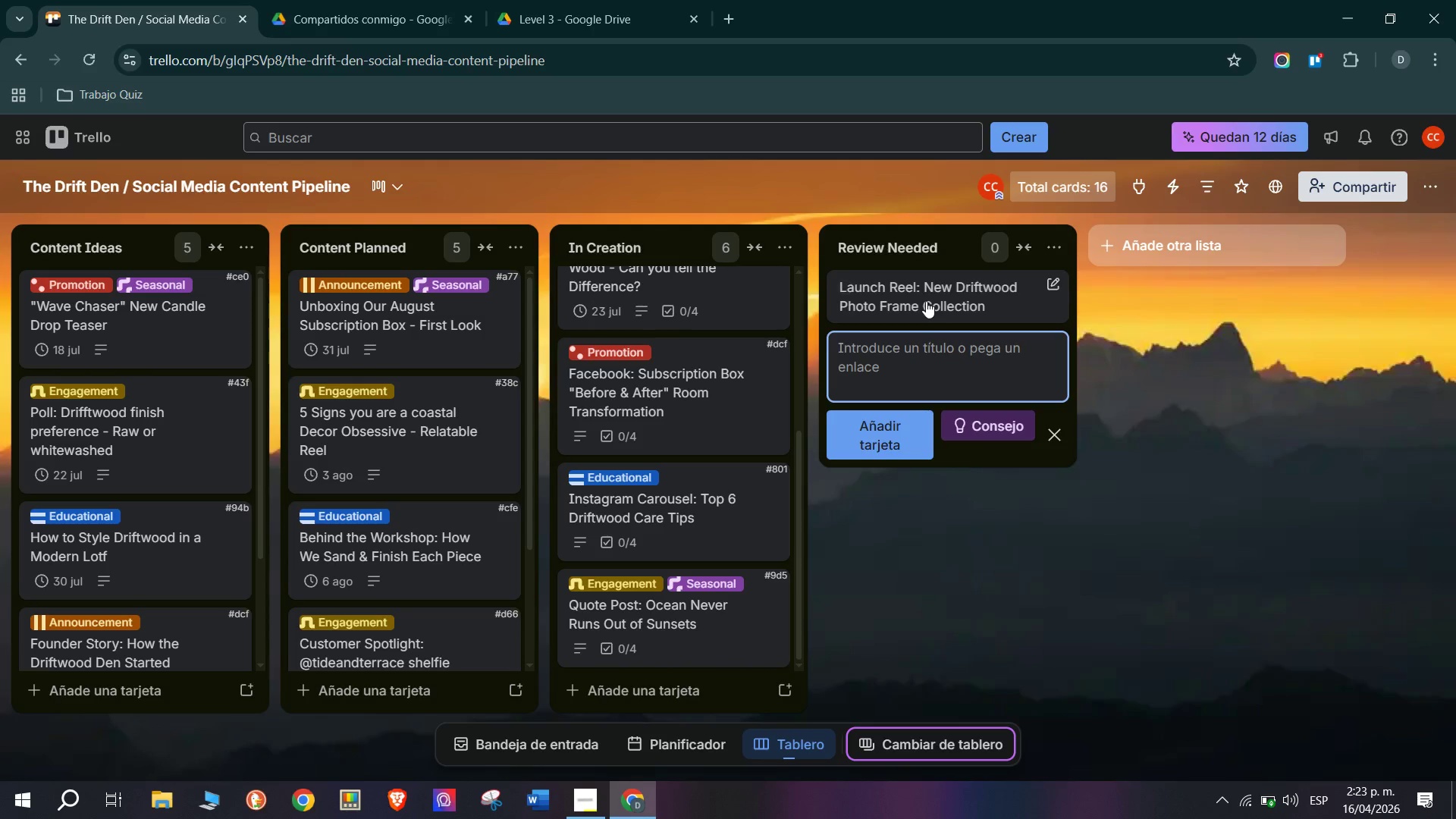 
left_click([926, 299])
 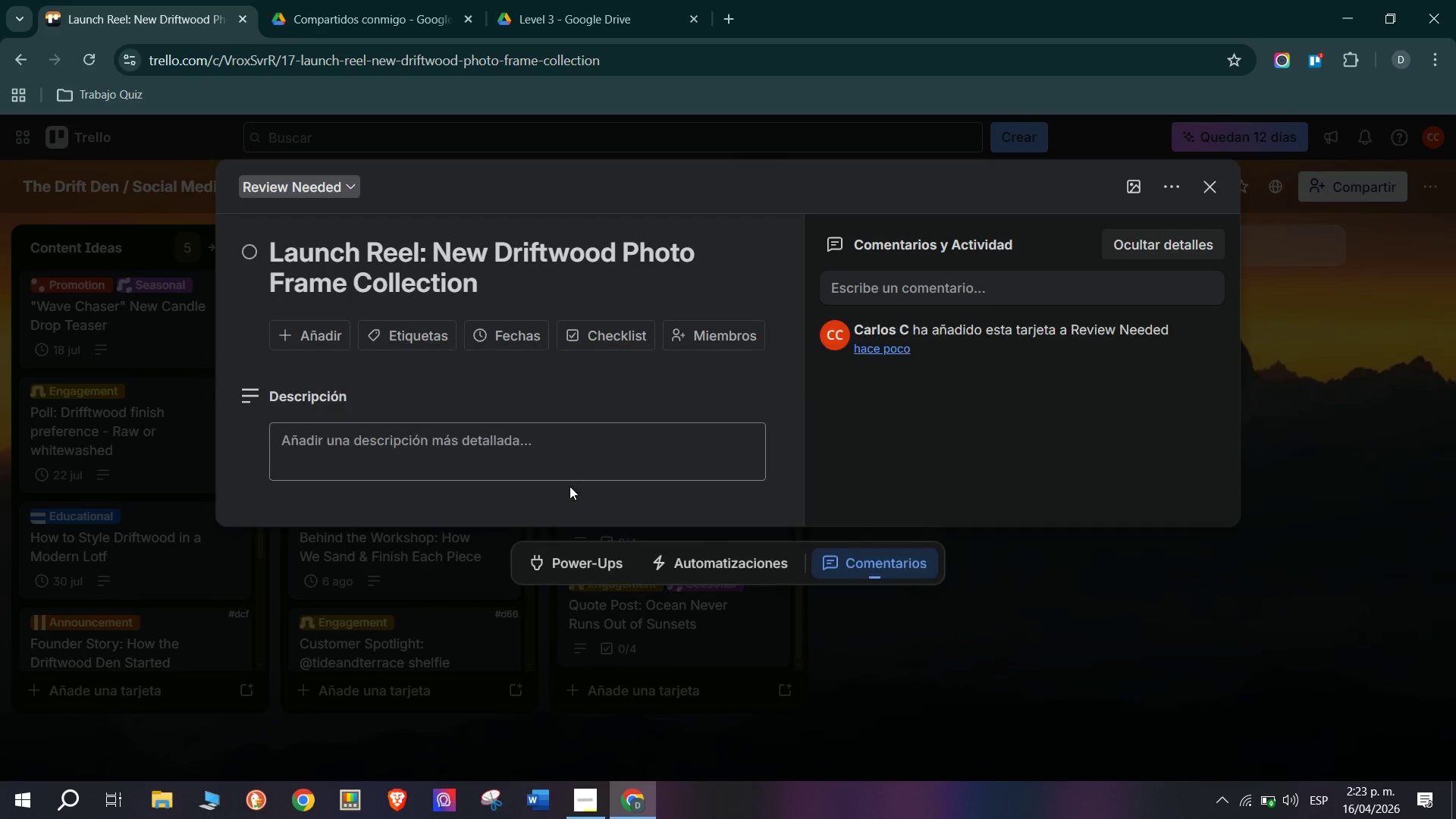 
left_click([468, 444])
 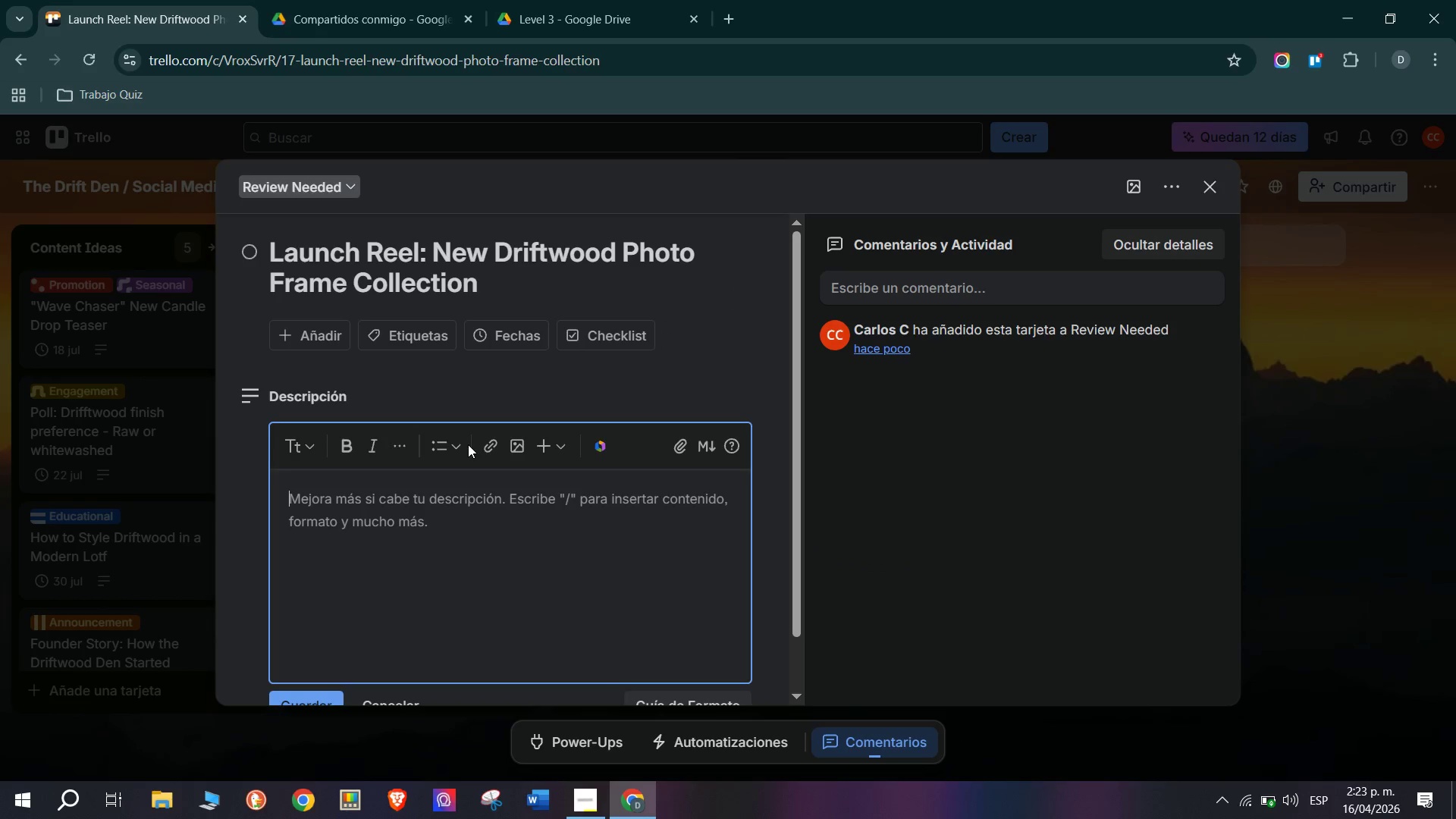 
type(Product launch reel d)
key(Backspace)
type(for the new 4-pice photo frame collection *4x6.)
key(Backspace)
type(,5x4,8x10, multi-frame()
 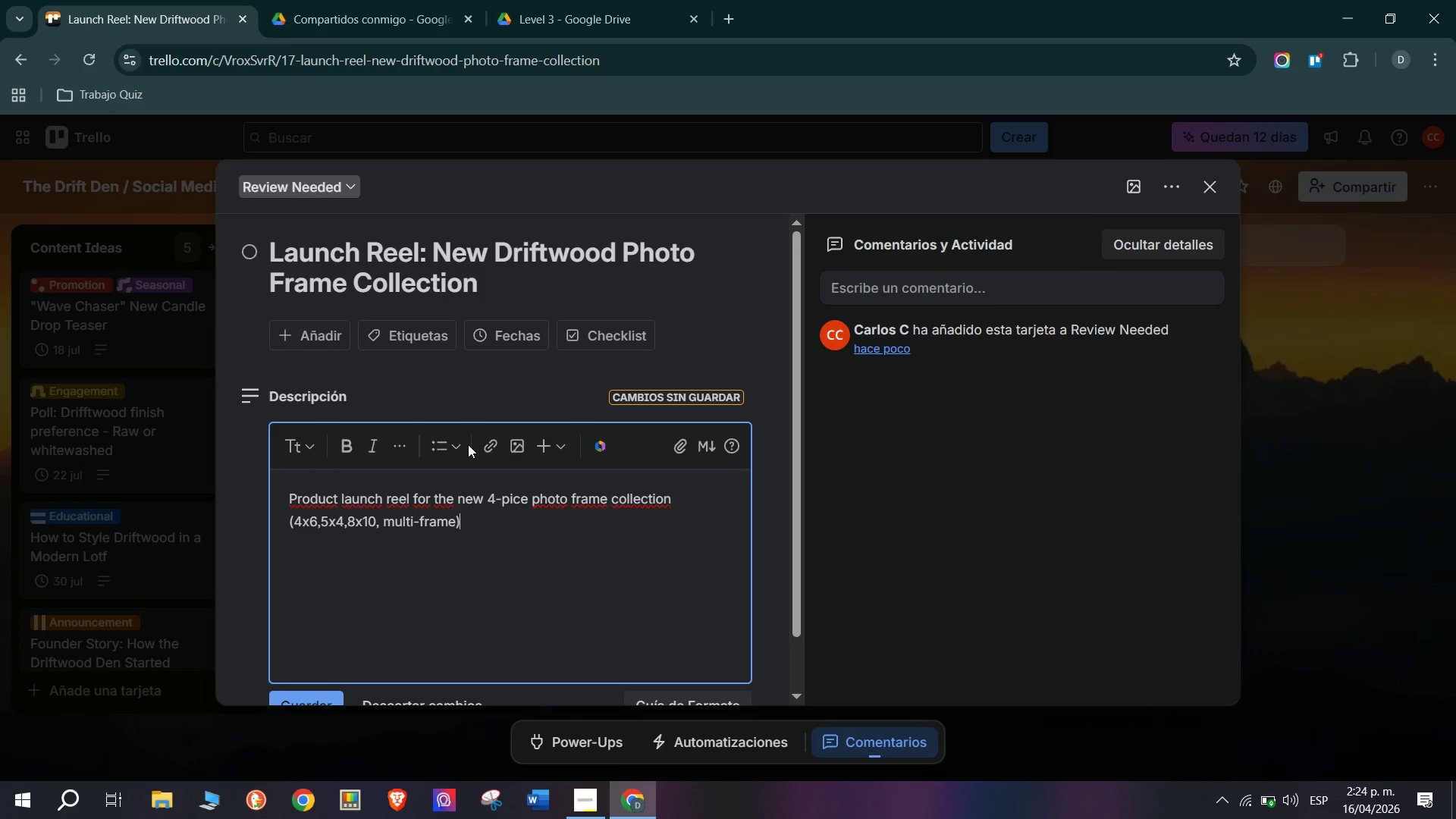 
type( Ocean wave sound transition bet)
 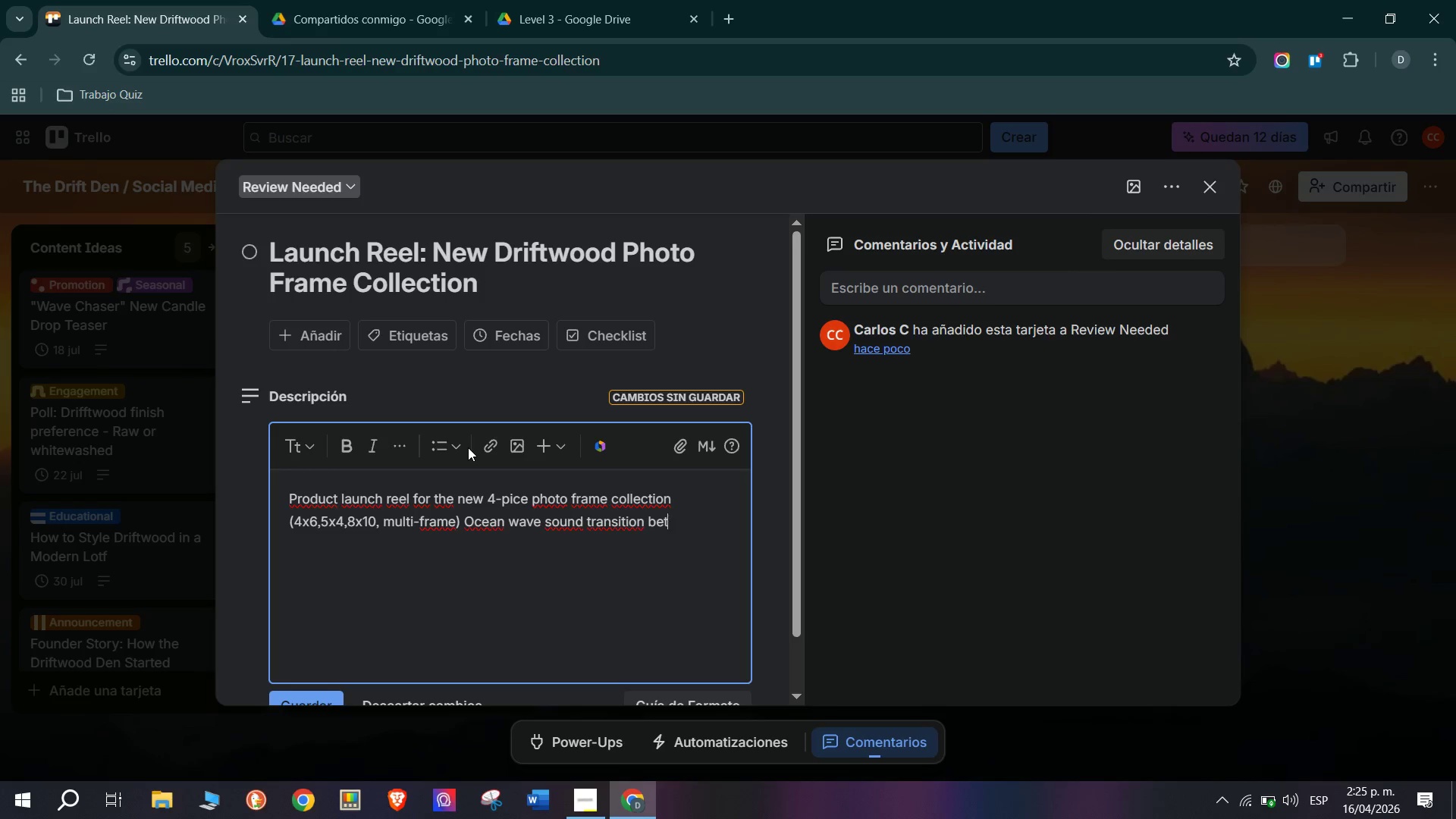 
wait(7.09)
 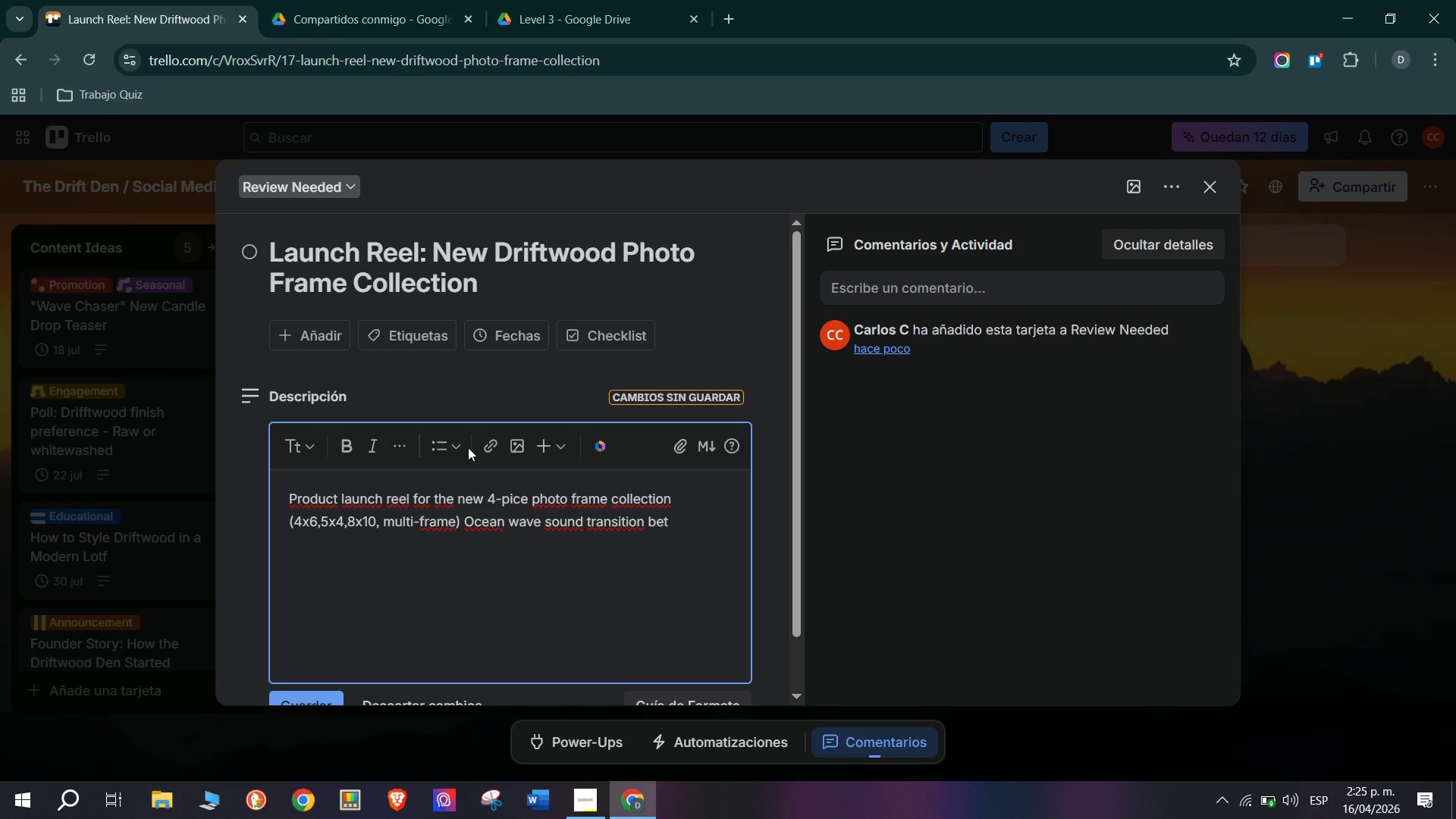 
type(we)
 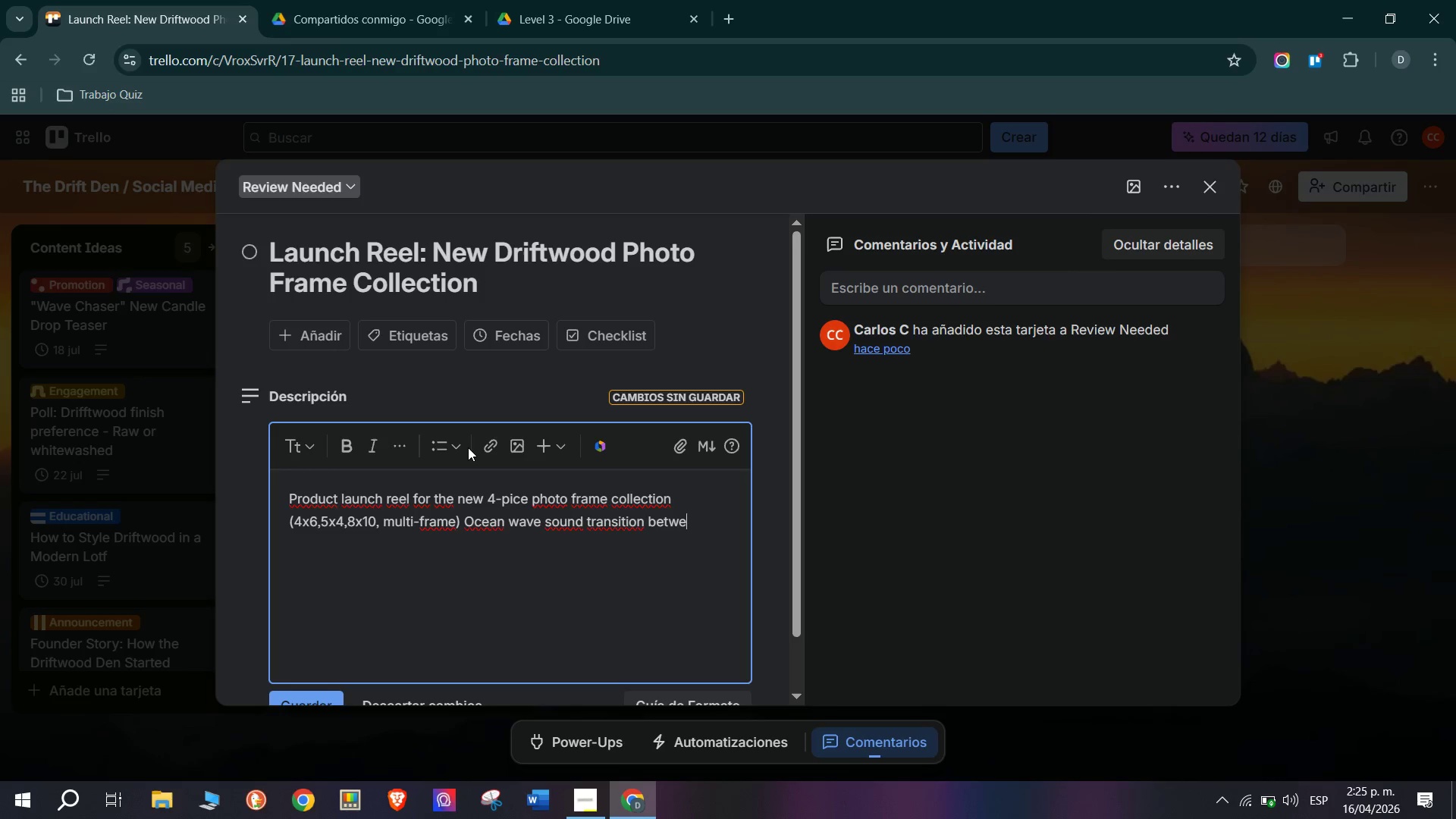 
type(en each frame style )
key(Backspace)
type(. Needs Owner reb)
key(Backspace)
type(viewe)
key(Backspace)
type( for pe)
key(Backspace)
type(rice accuracy and product name confirmation)
 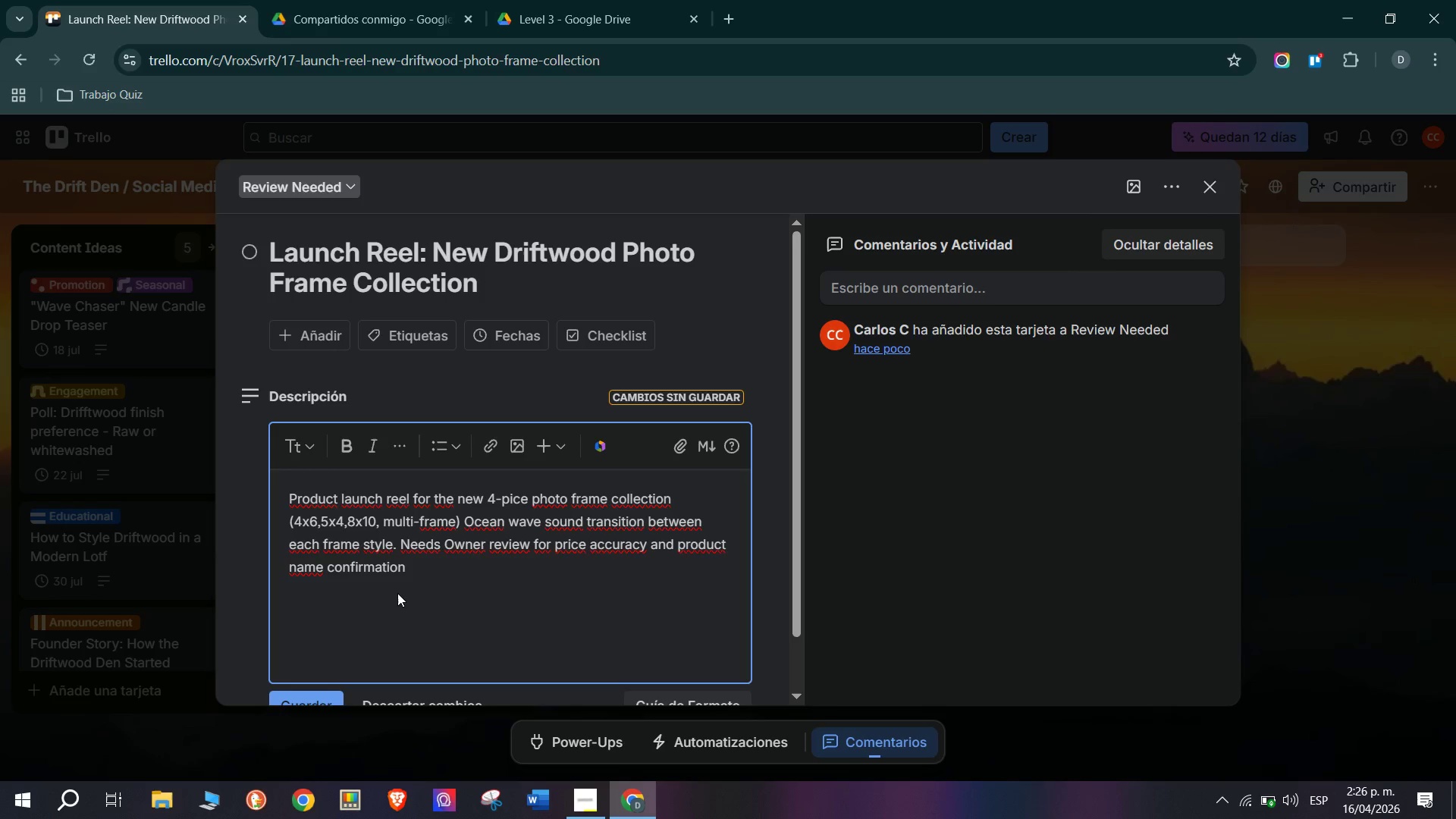 
scroll: coordinate [307, 691], scroll_direction: down, amount: 1.0
 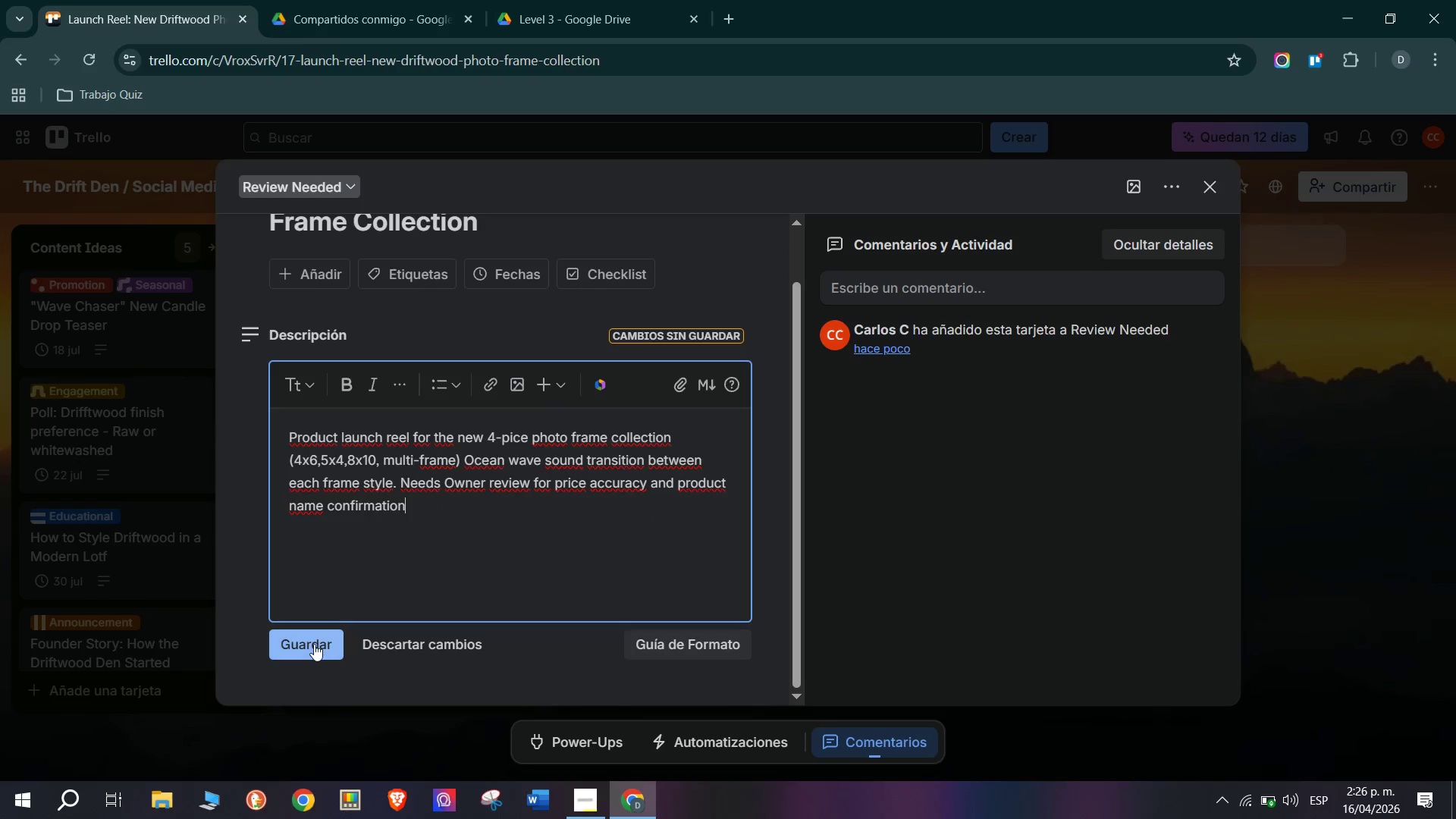 
left_click([314, 642])
 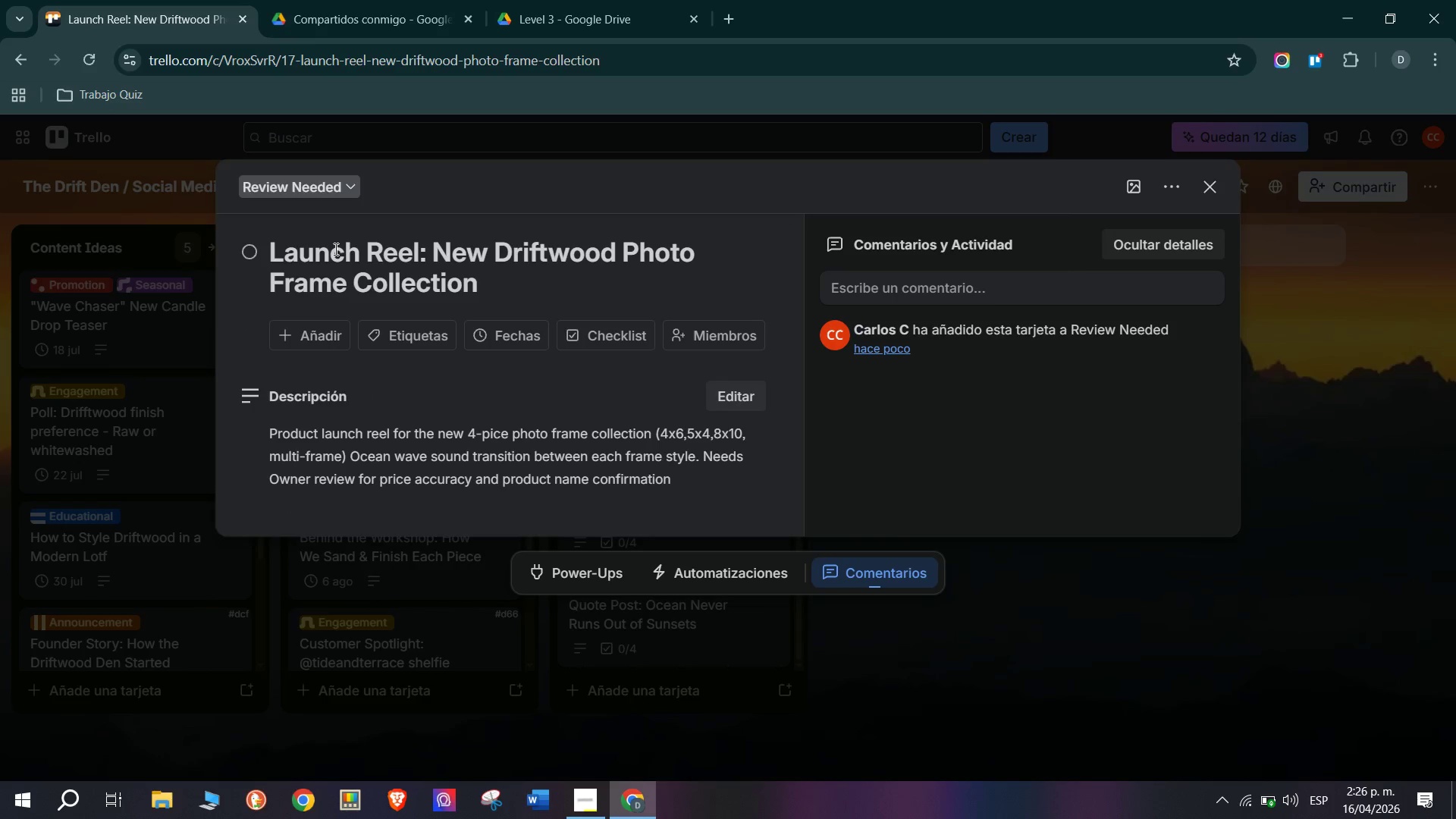 
left_click([604, 332])
 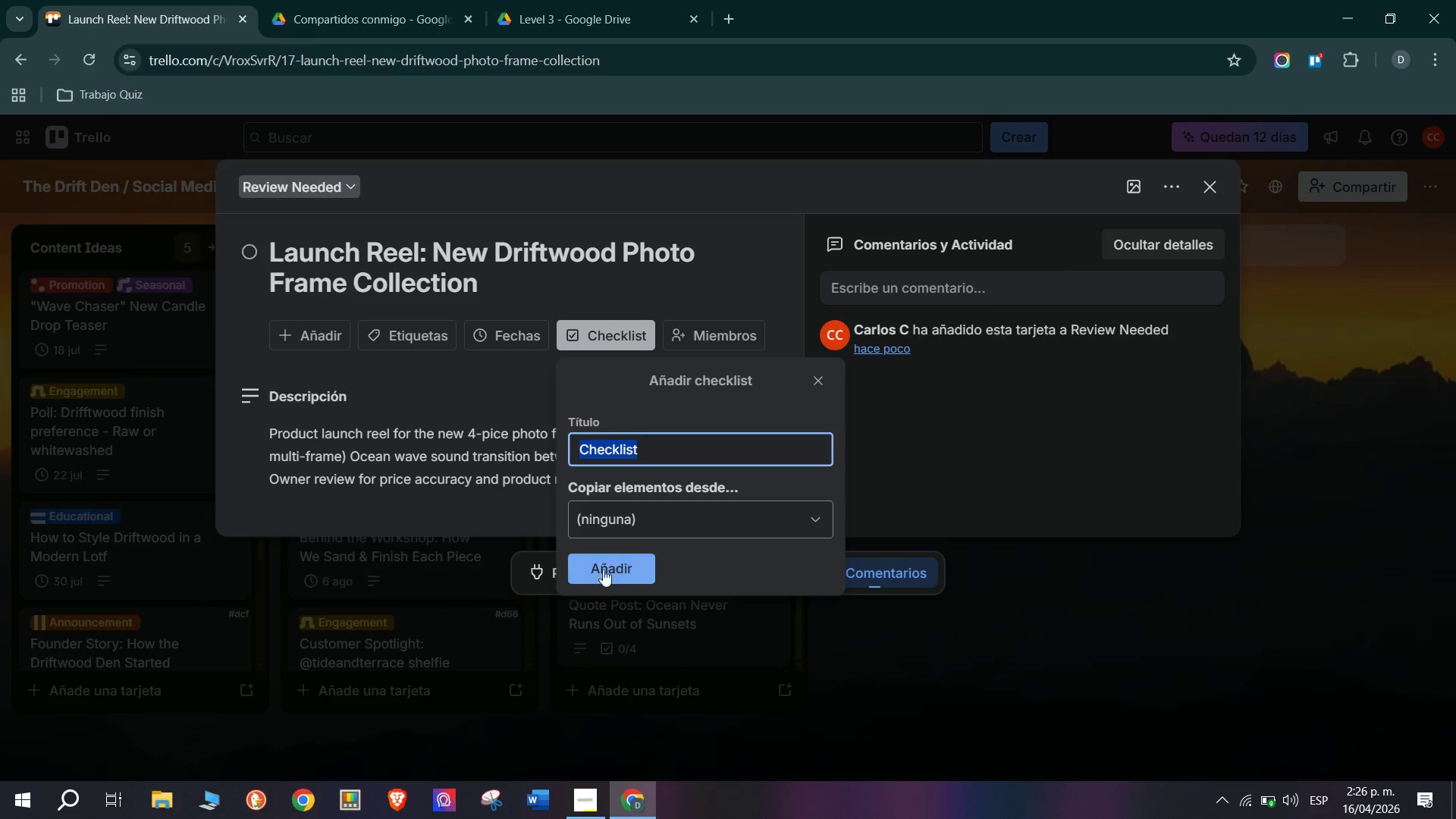 
left_click([603, 572])
 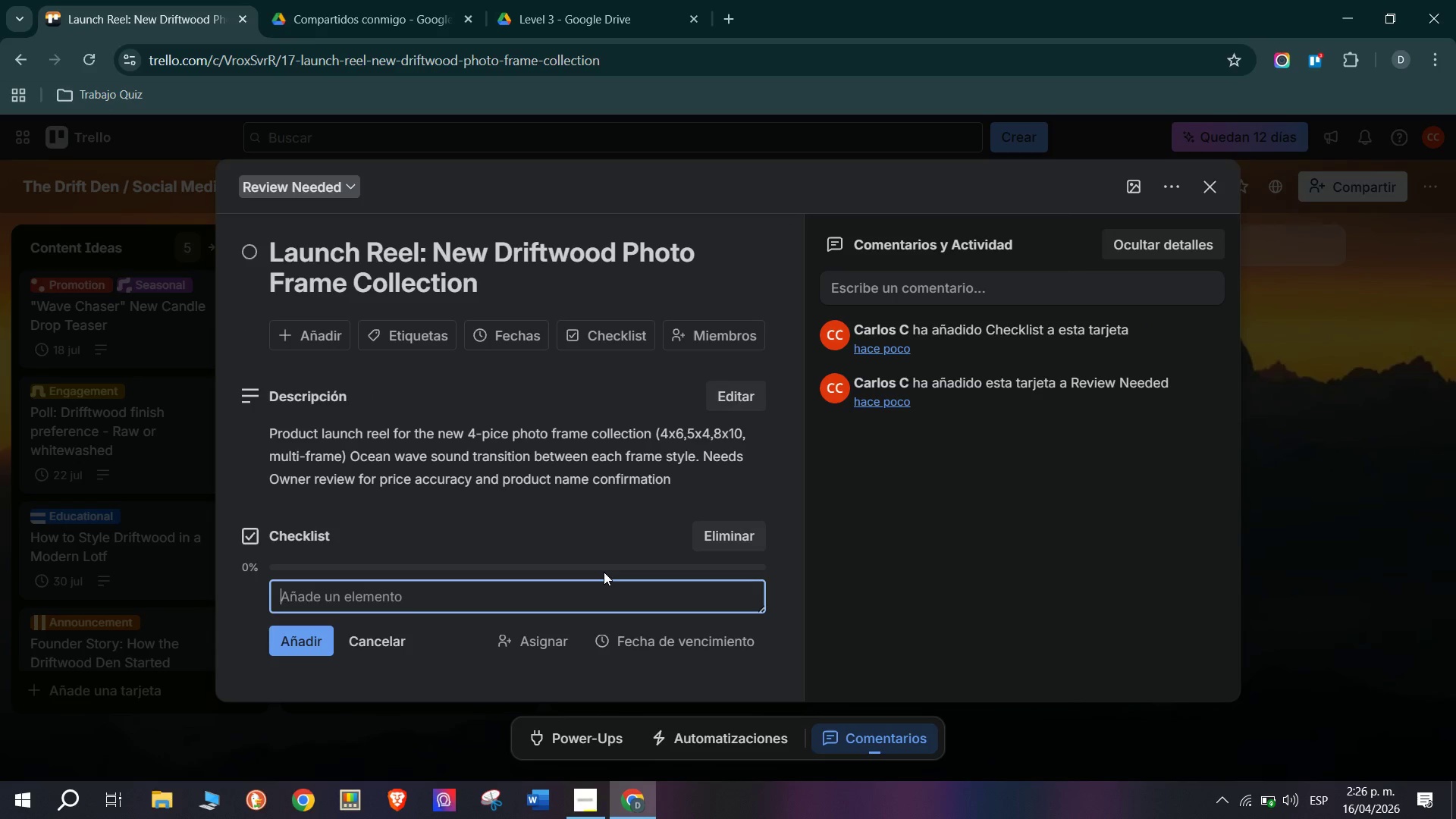 
scroll: coordinate [453, 537], scroll_direction: down, amount: 4.0
 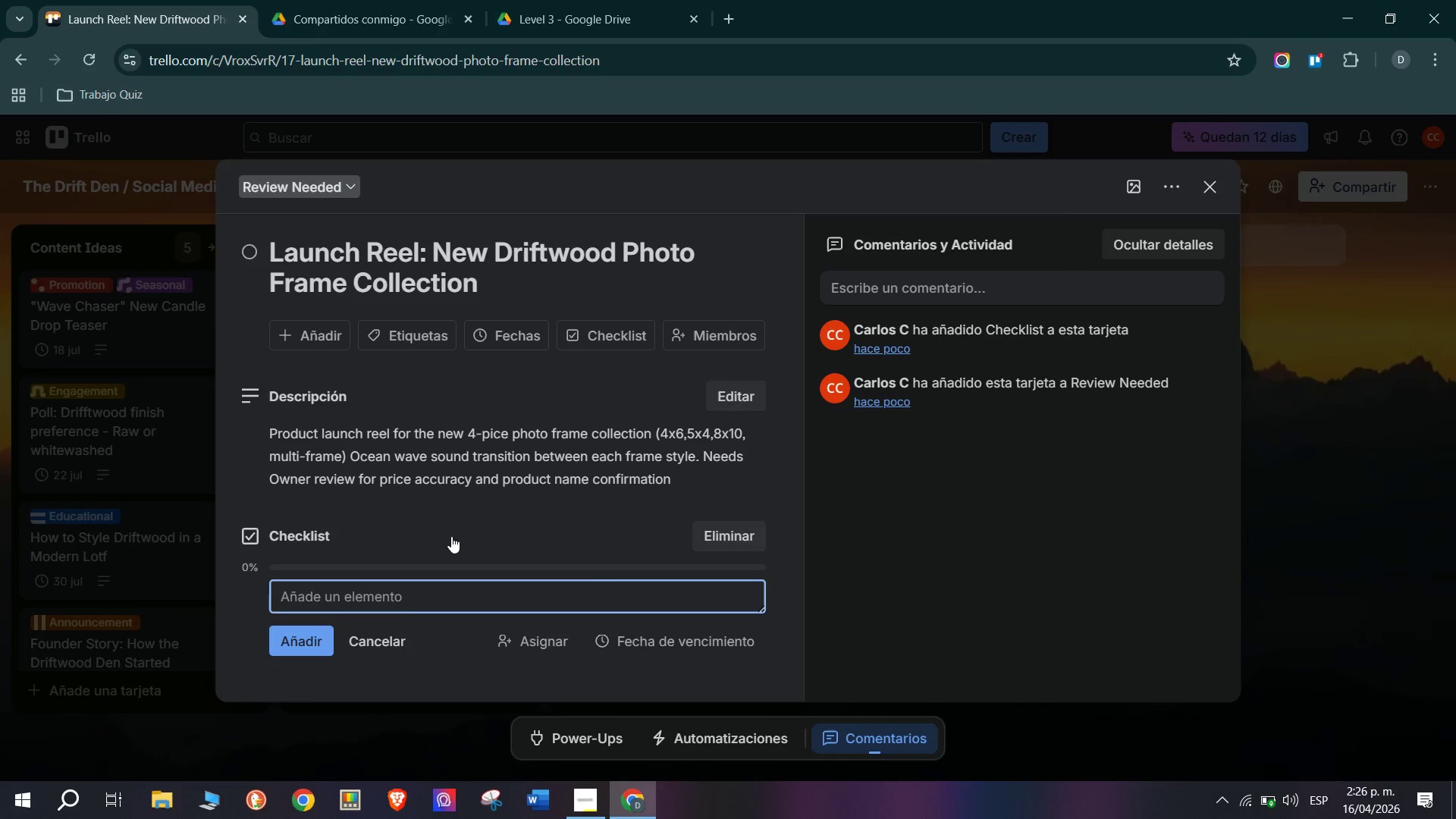 
wait(7.61)
 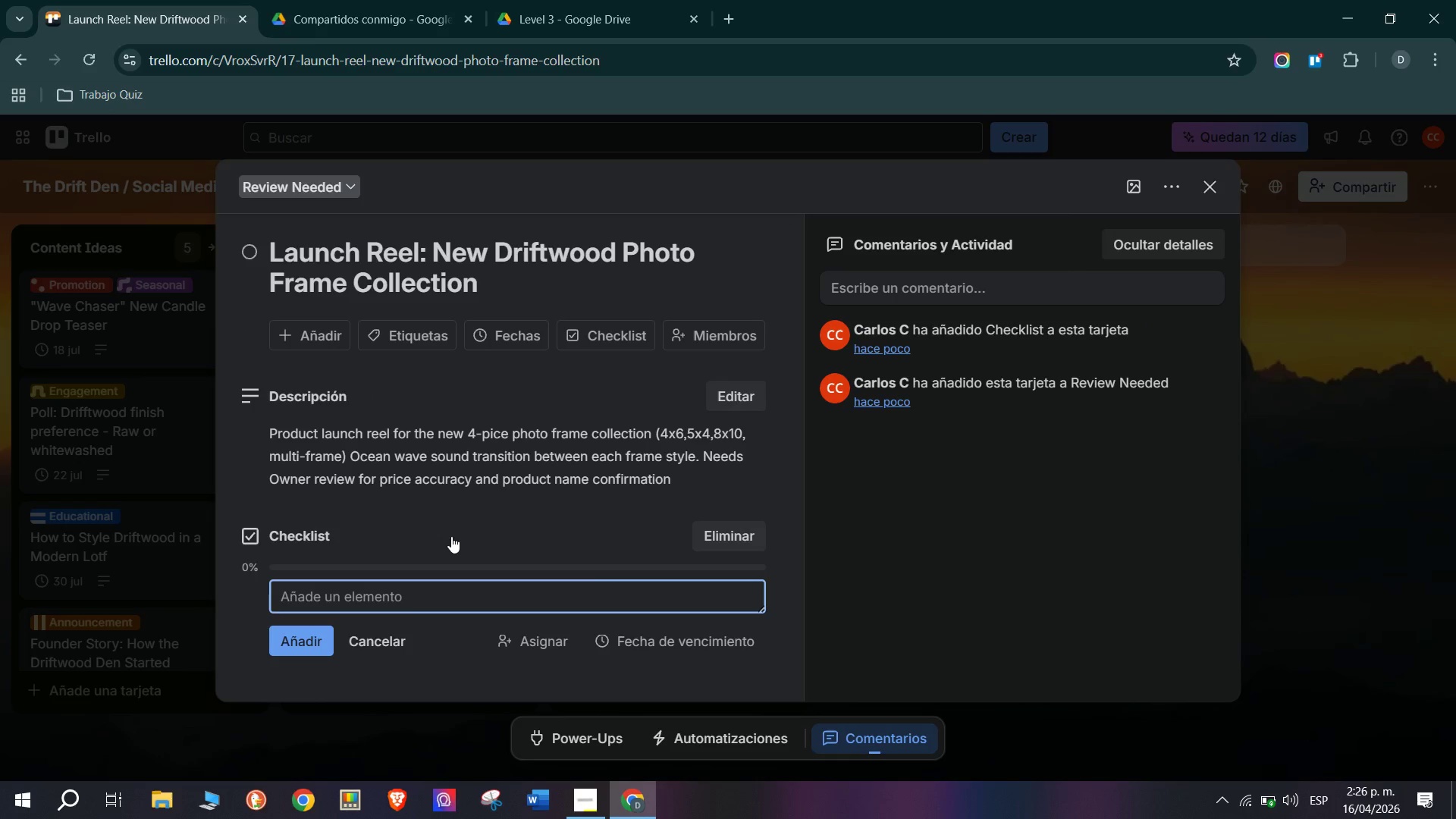 
scroll: coordinate [445, 617], scroll_direction: none, amount: 0.0
 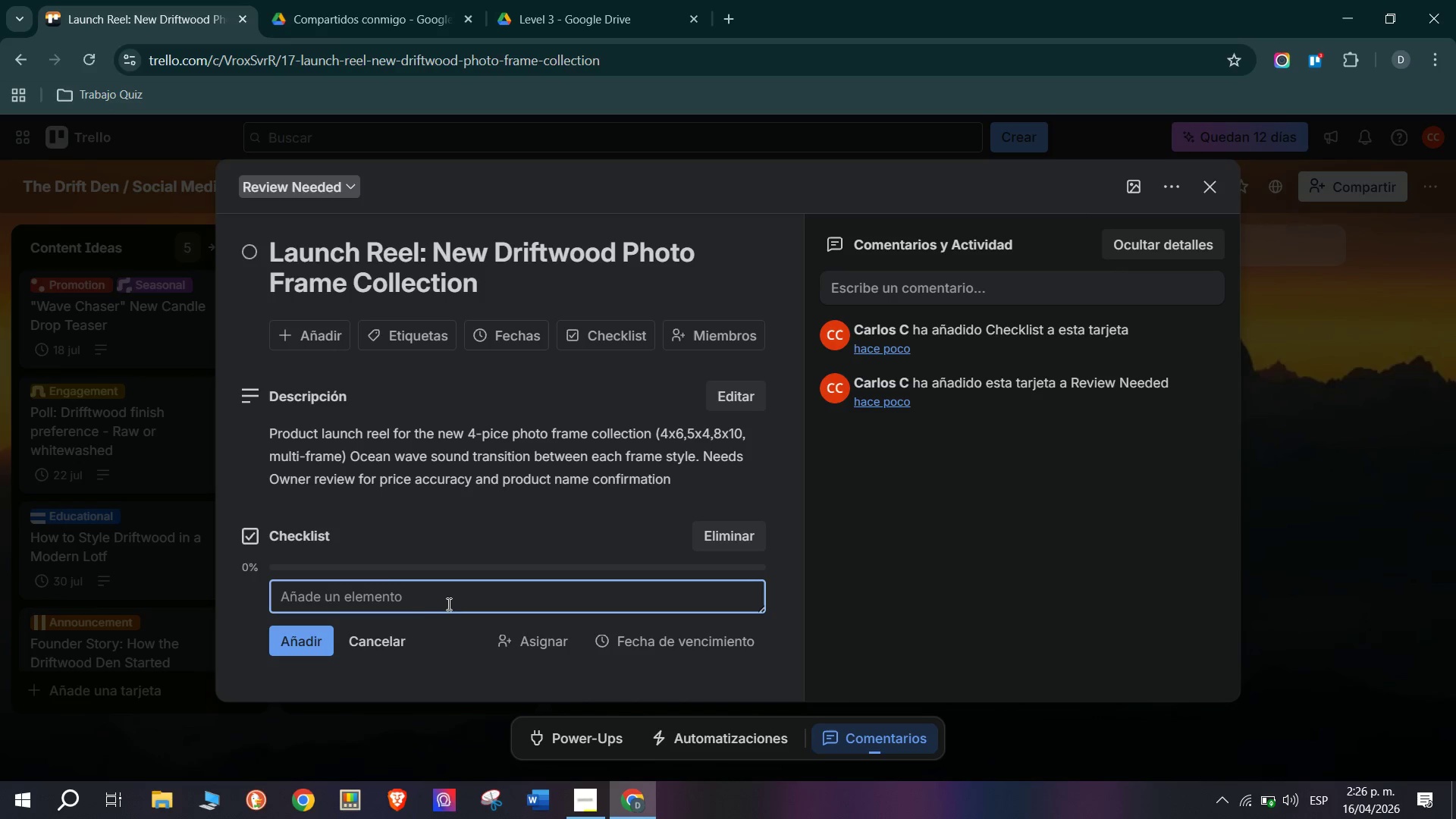 
left_click([447, 600])
 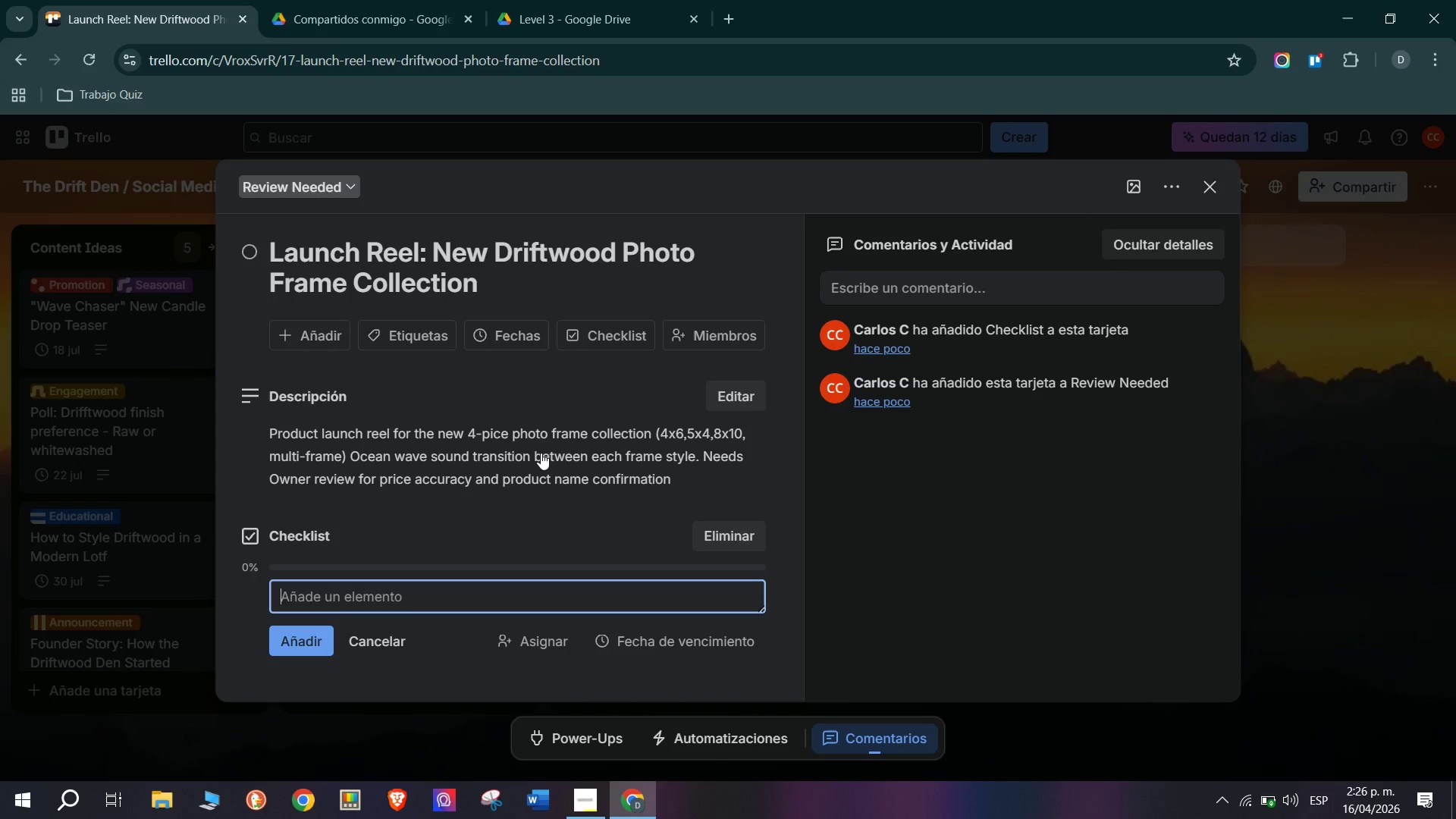 
wait(26.48)
 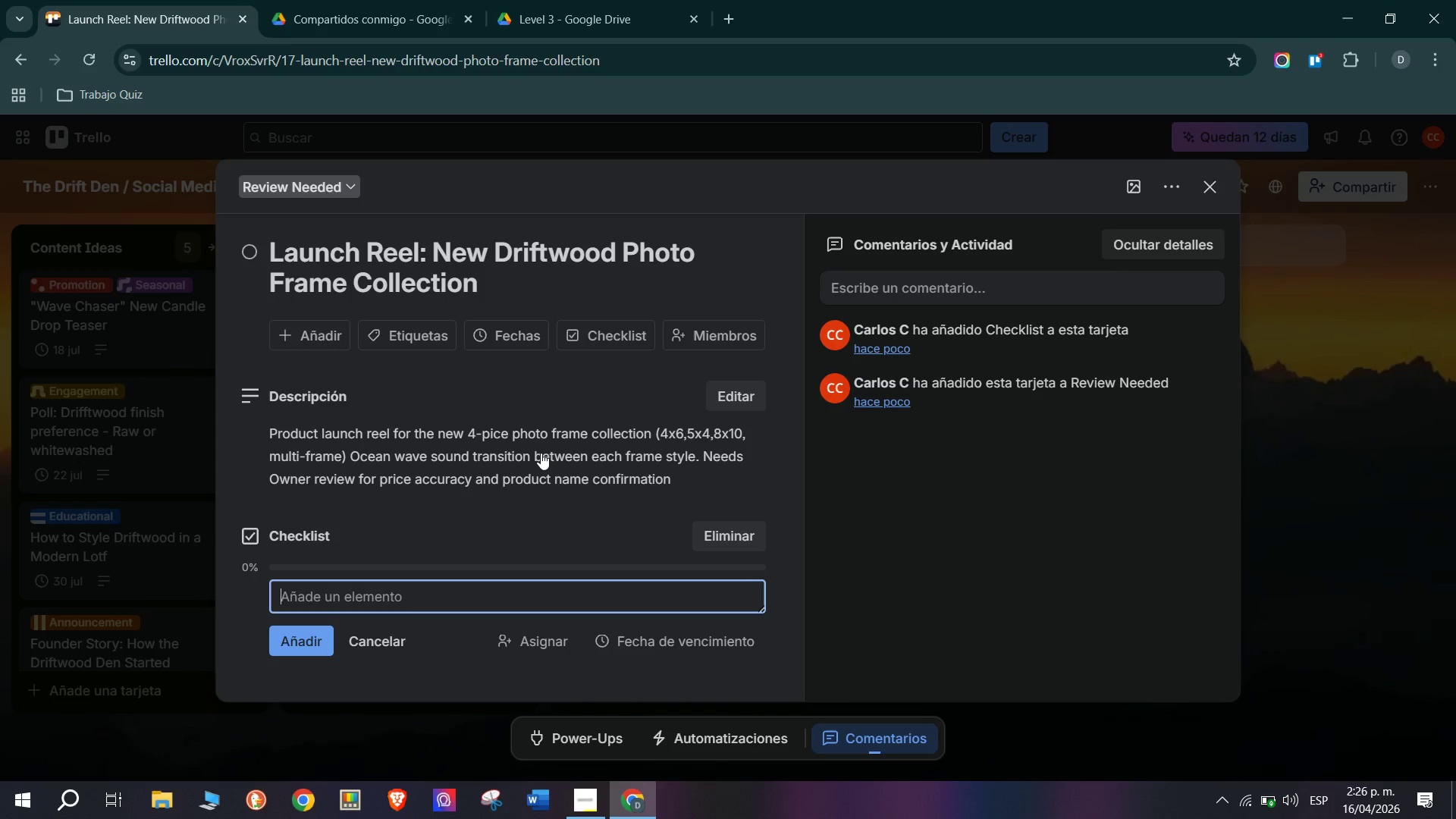 
type(Caption Draft)
 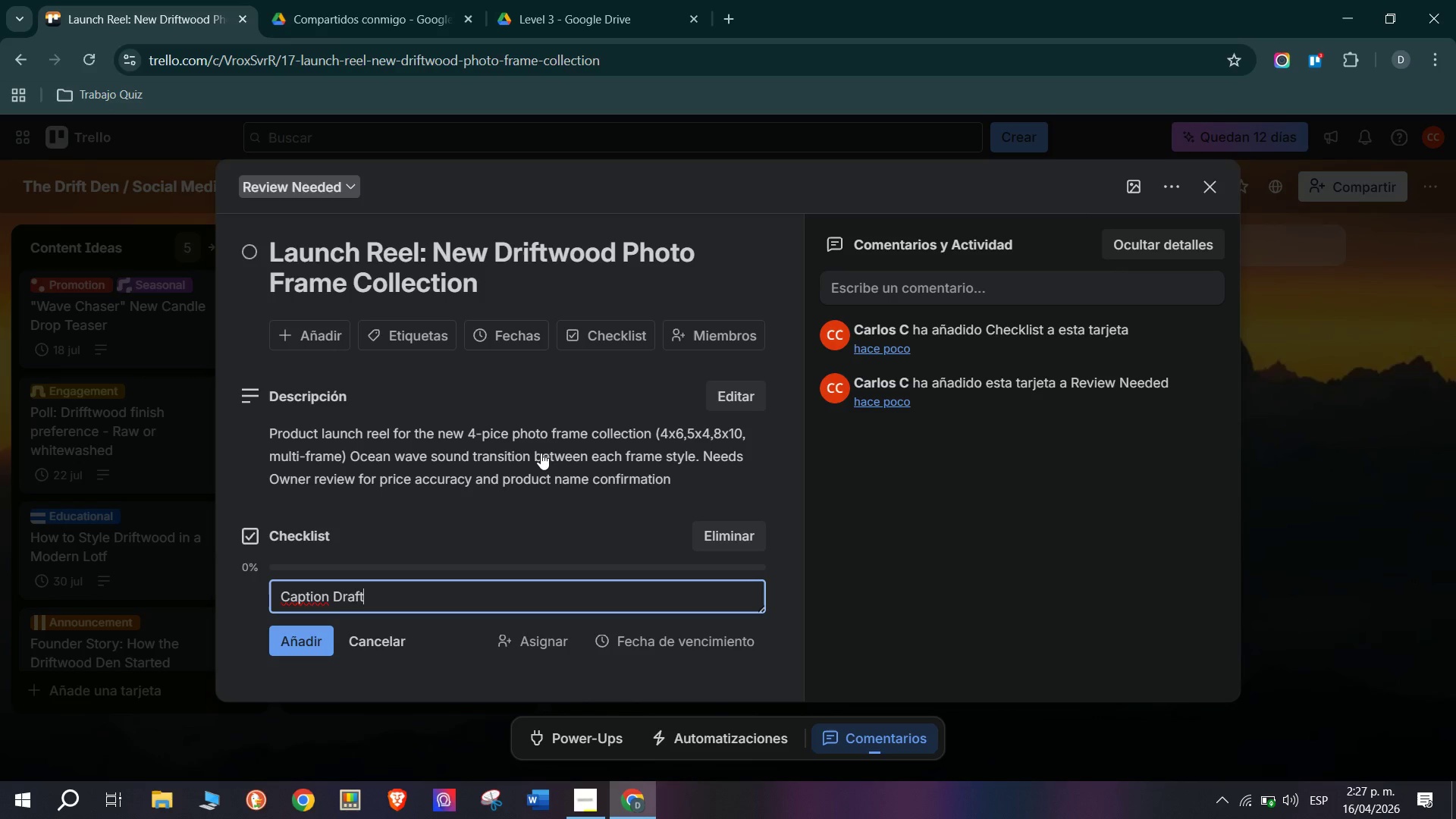 
type(ed)
 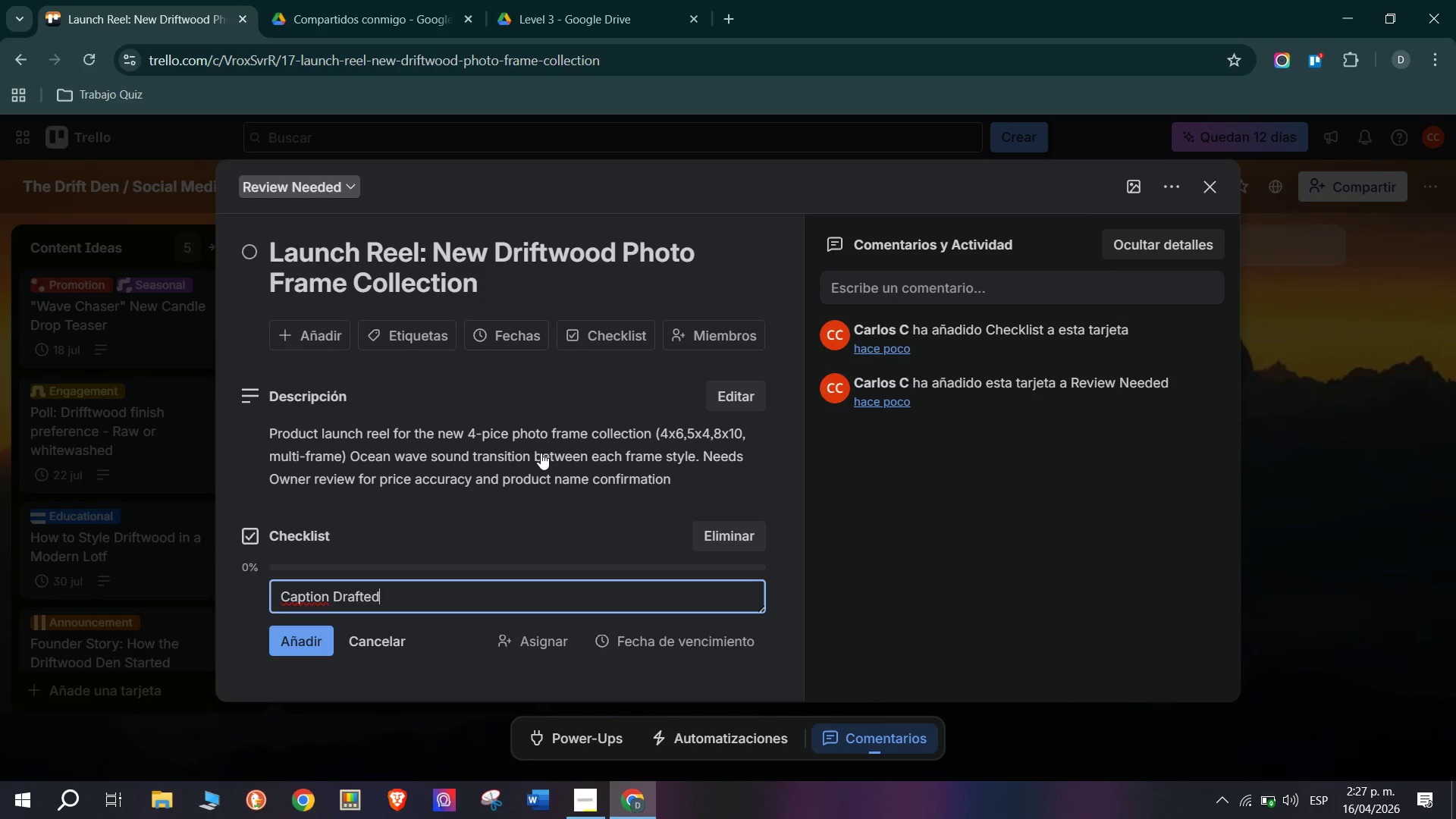 
key(Enter)
 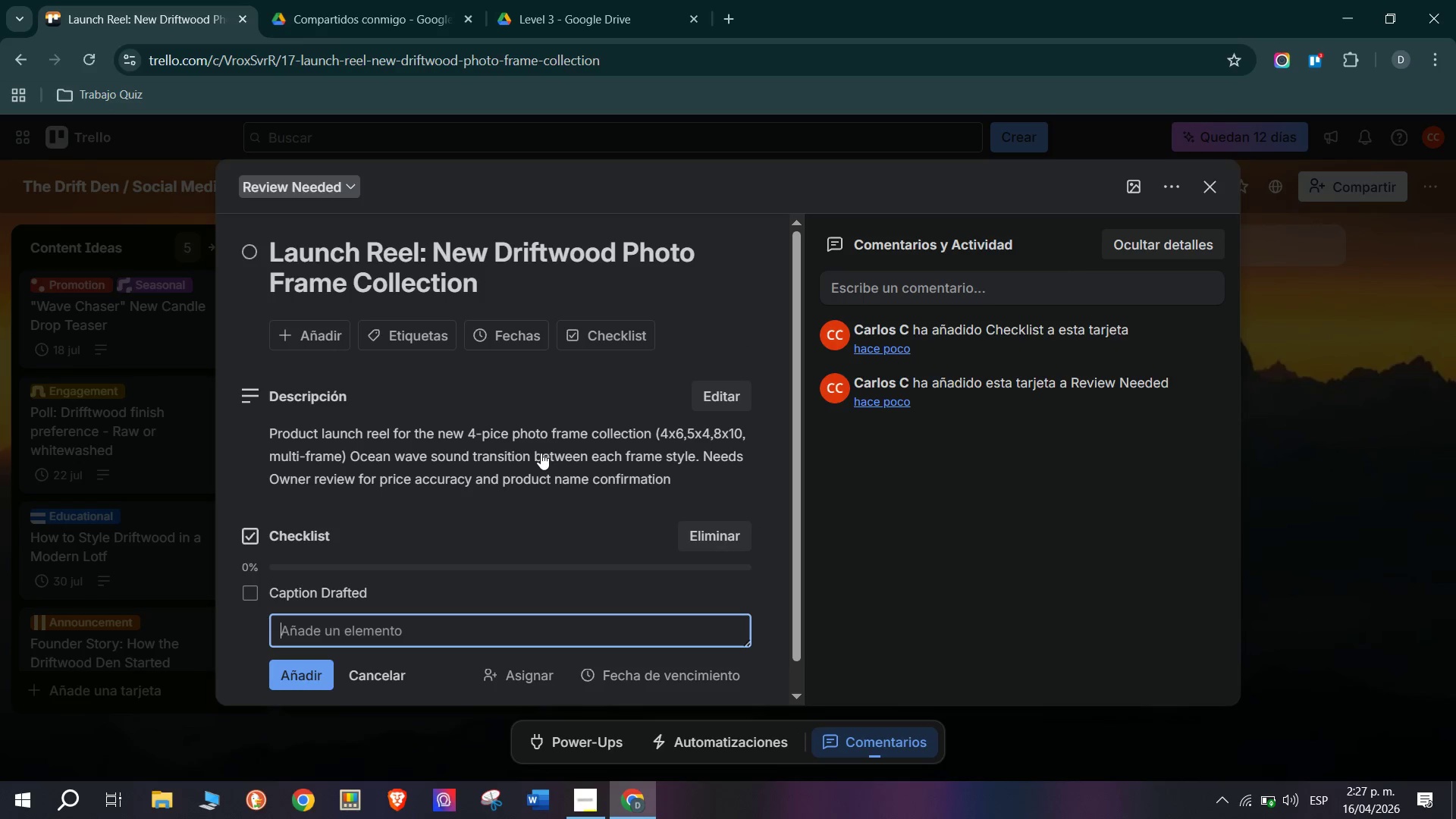 
type(Assets created)
 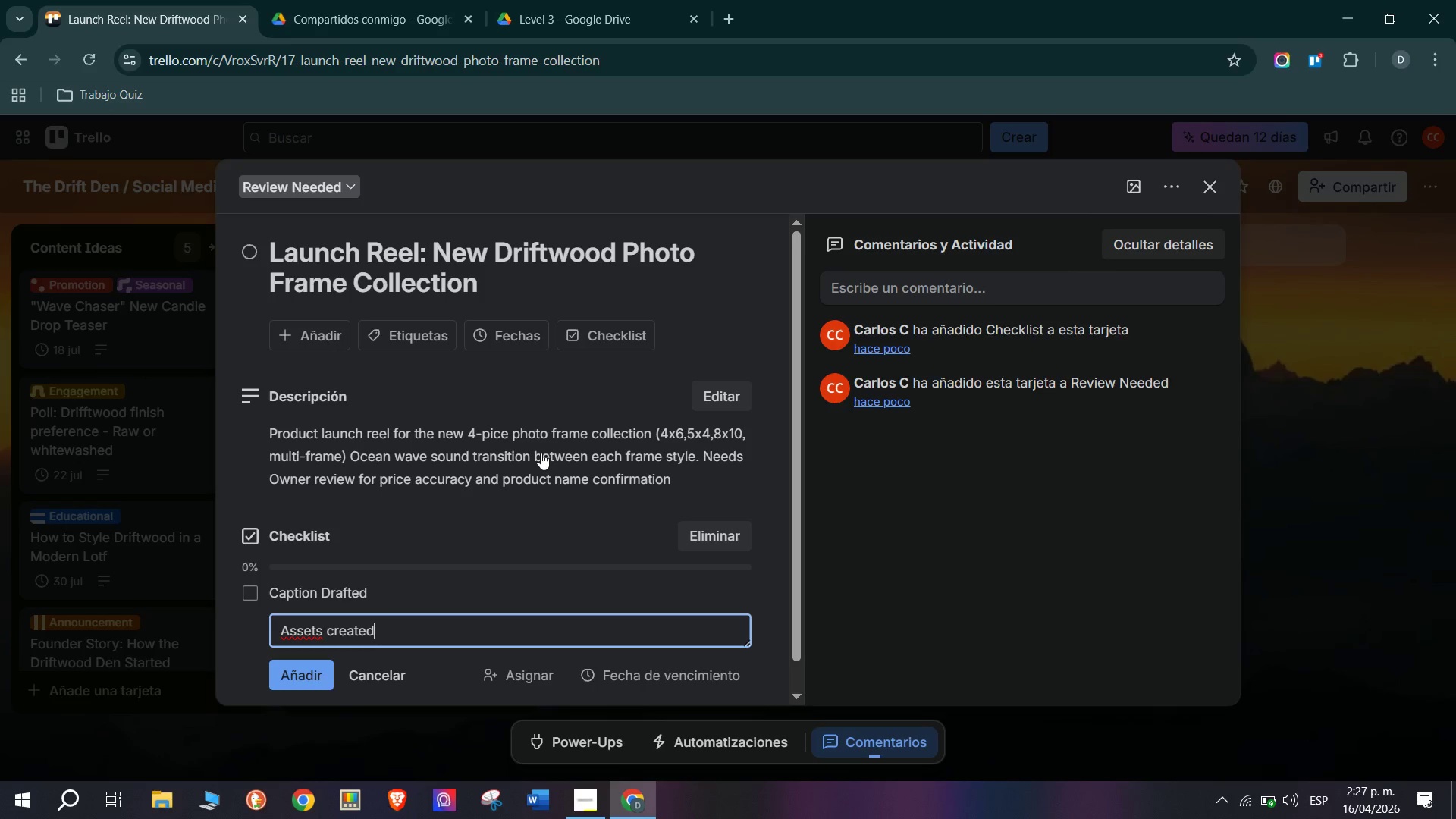 
key(Enter)
 